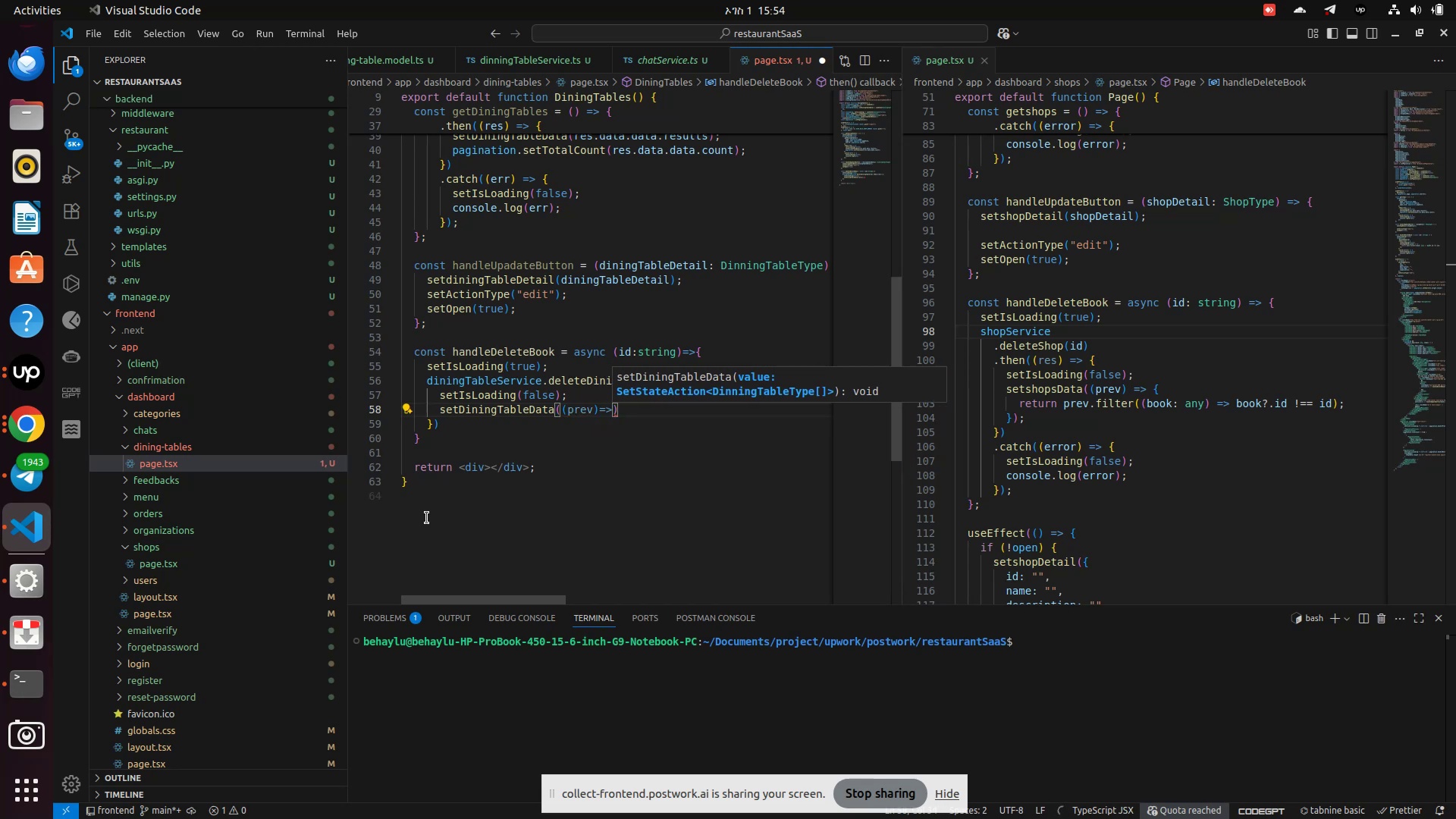 
key(Shift+BracketLeft)
 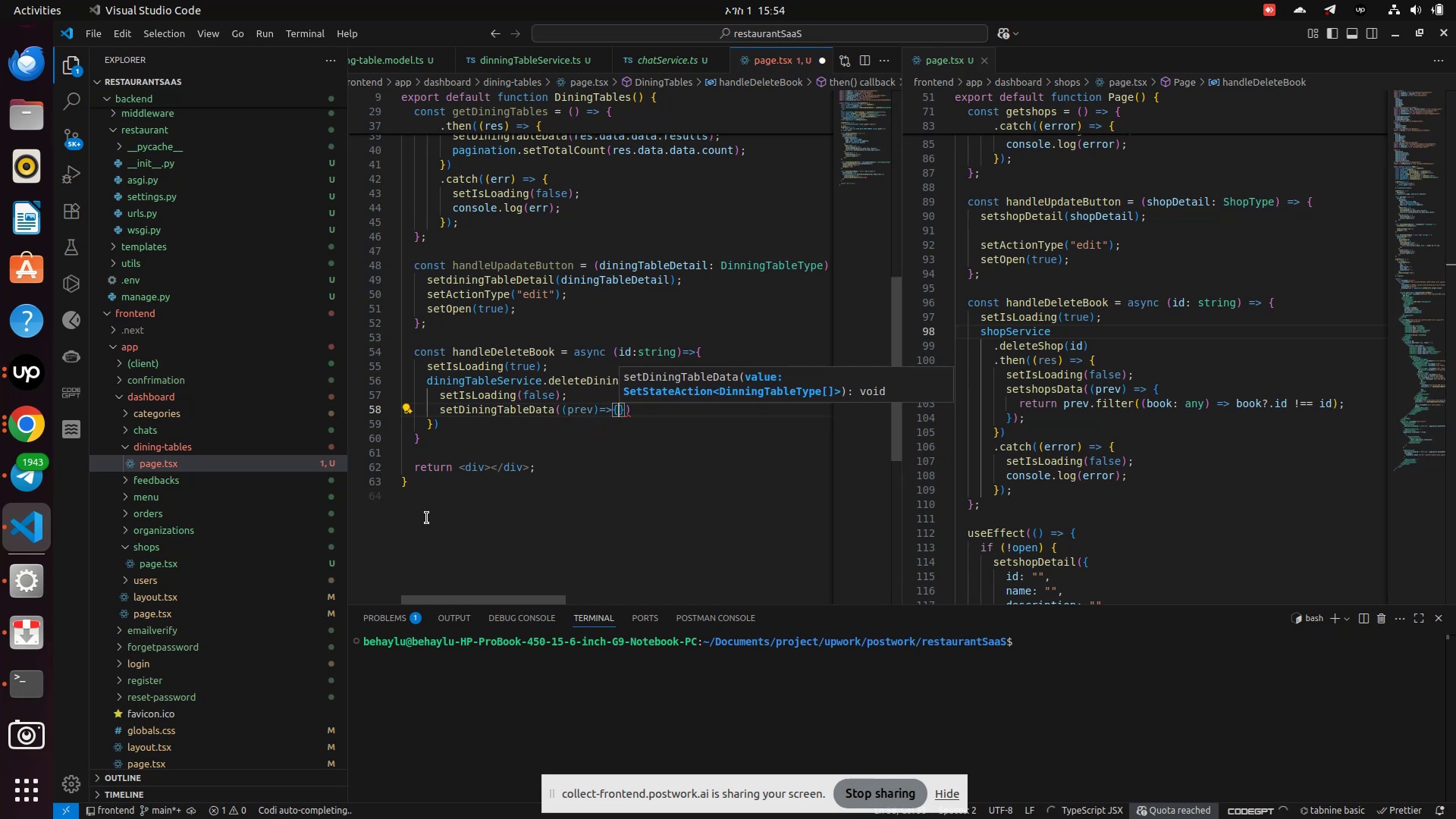 
key(Enter)
 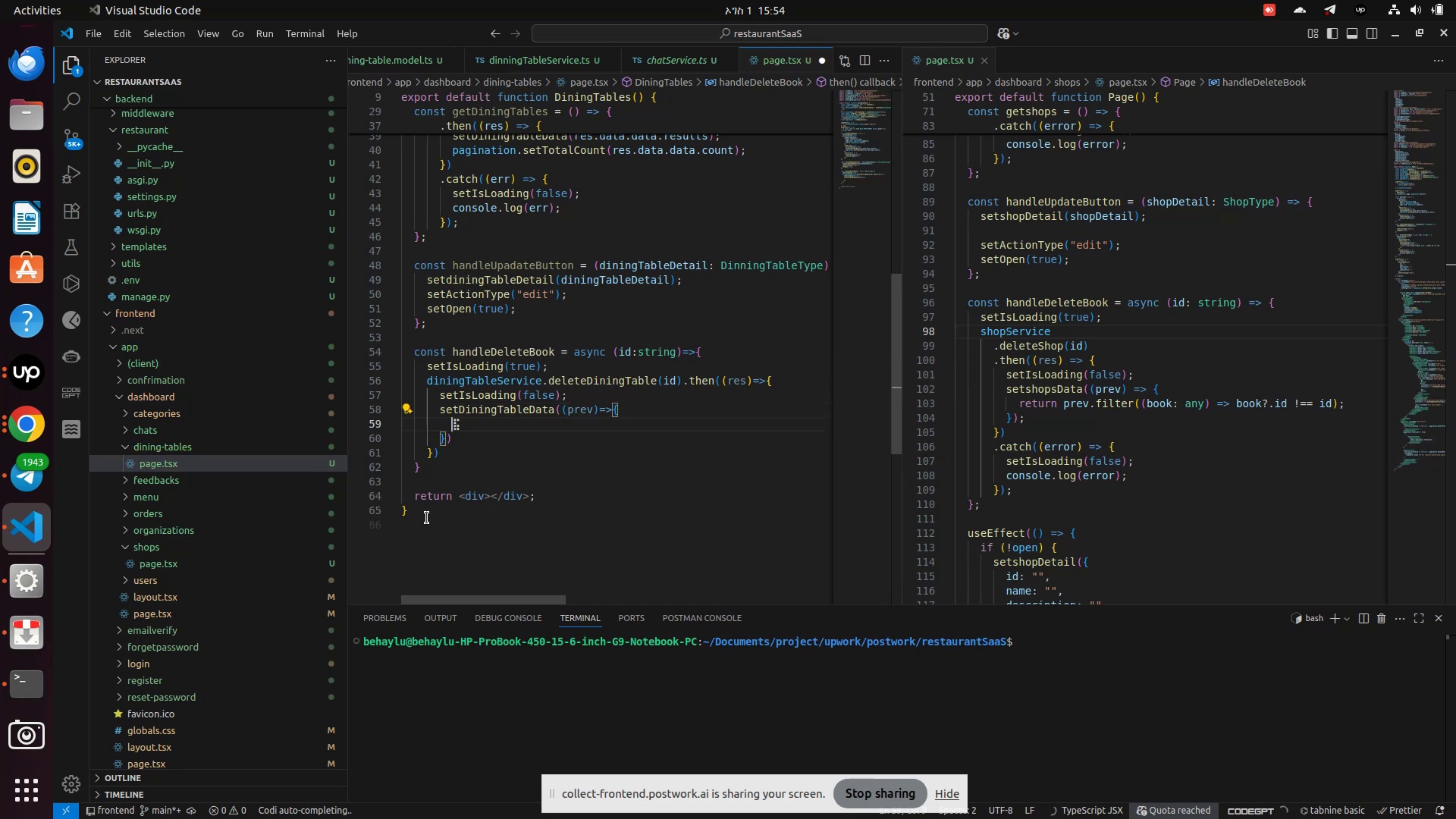 
type(retur)
 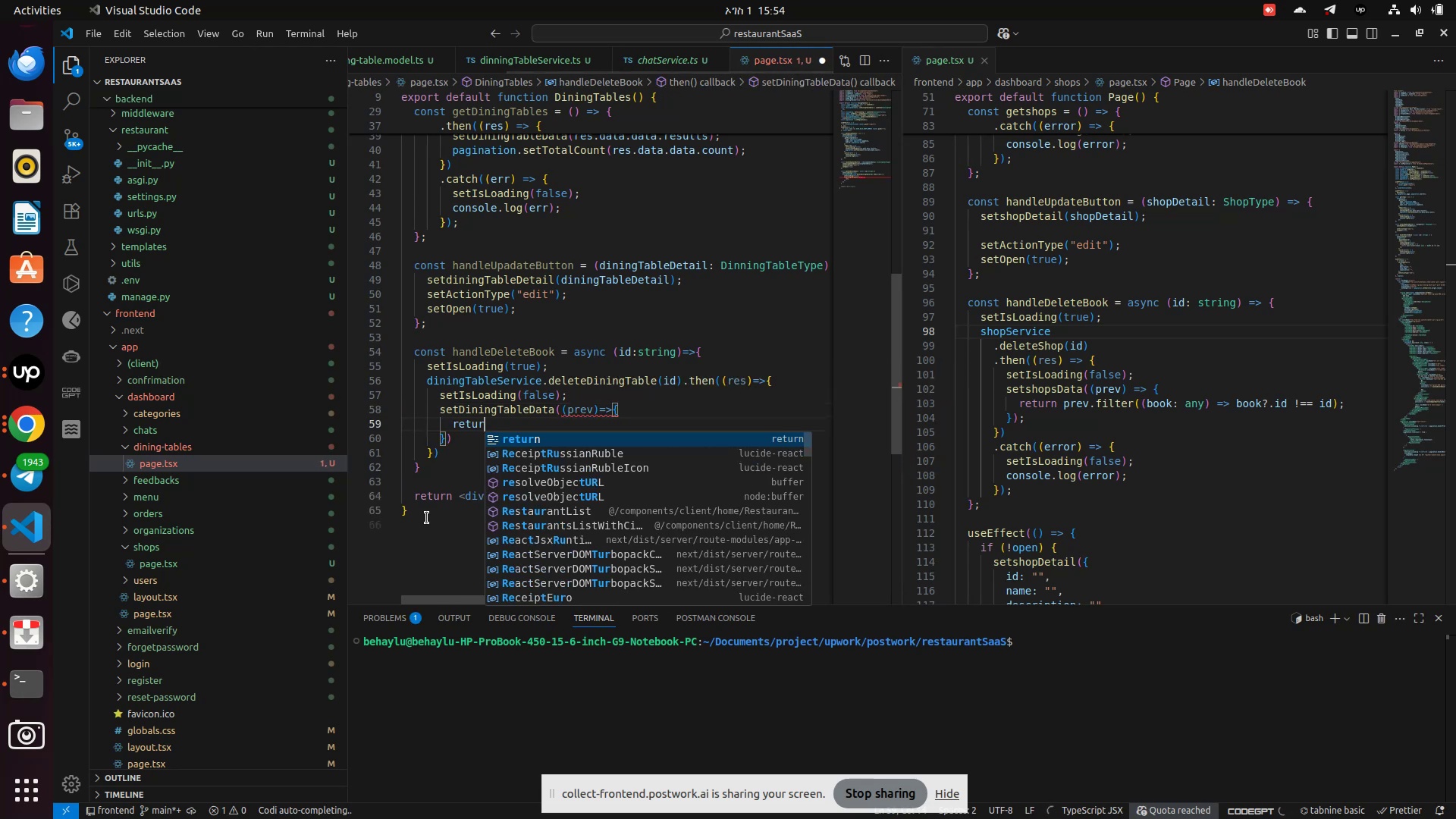 
key(Enter)
 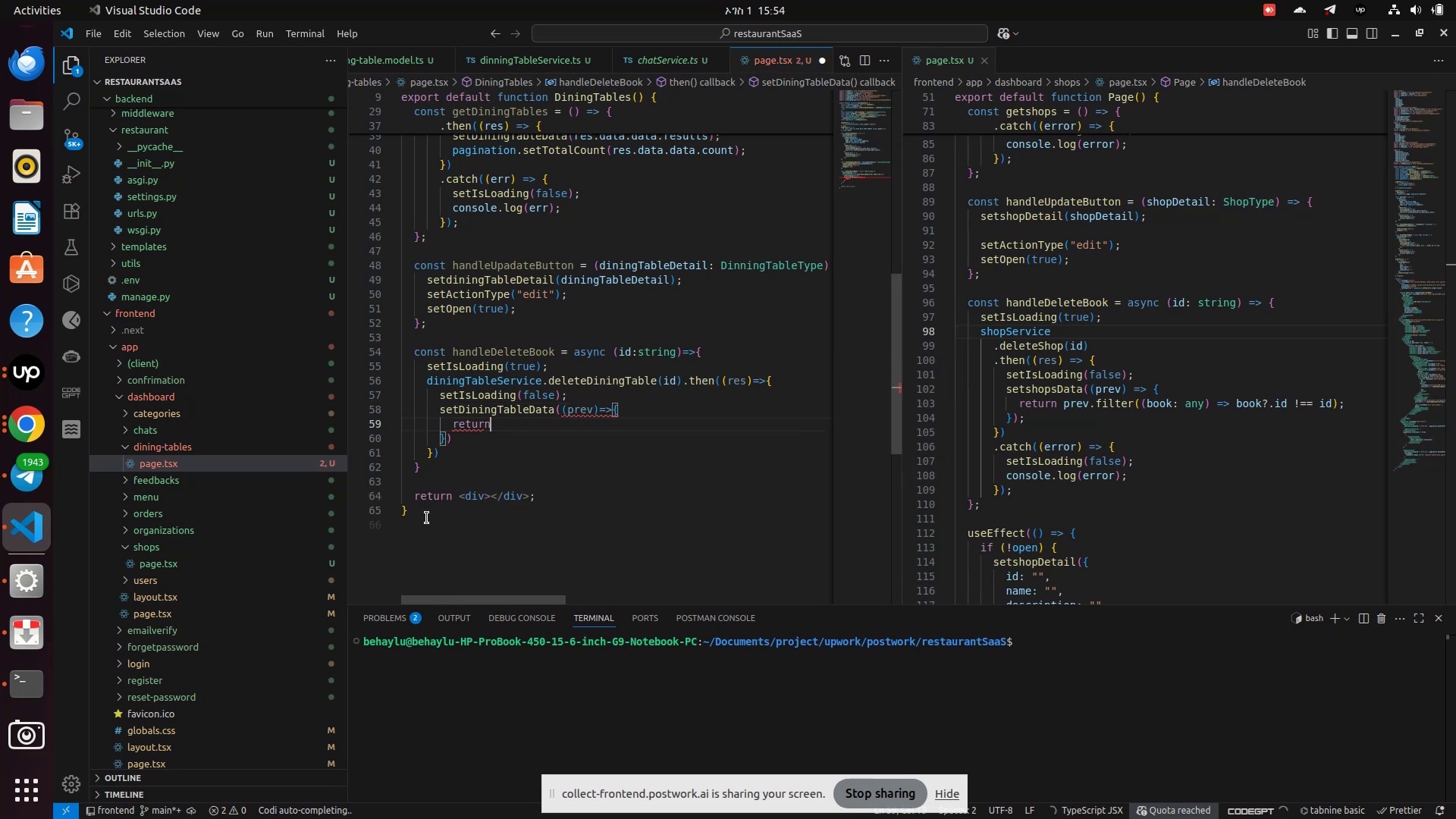 
type( pr)
 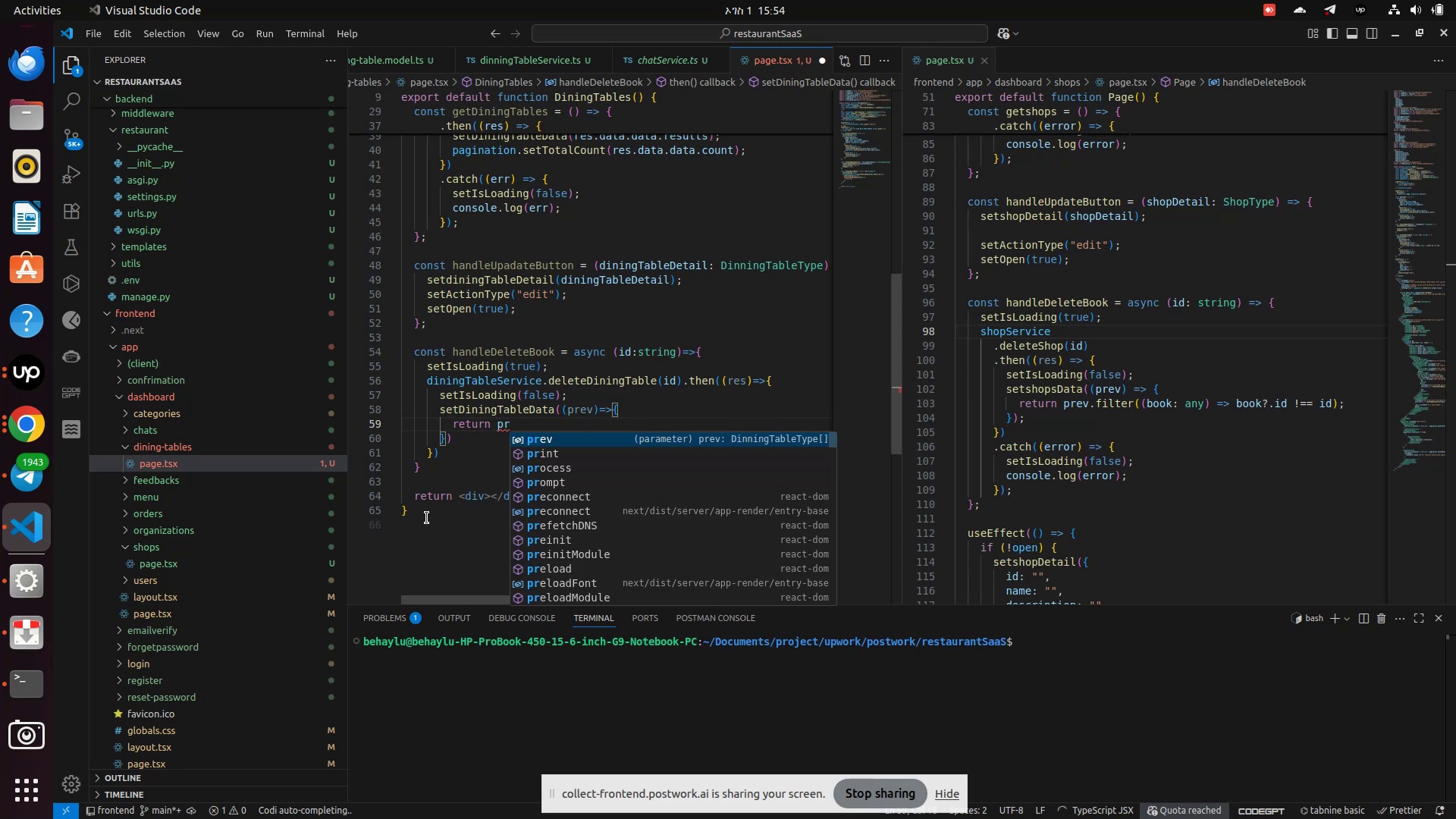 
key(Enter)
 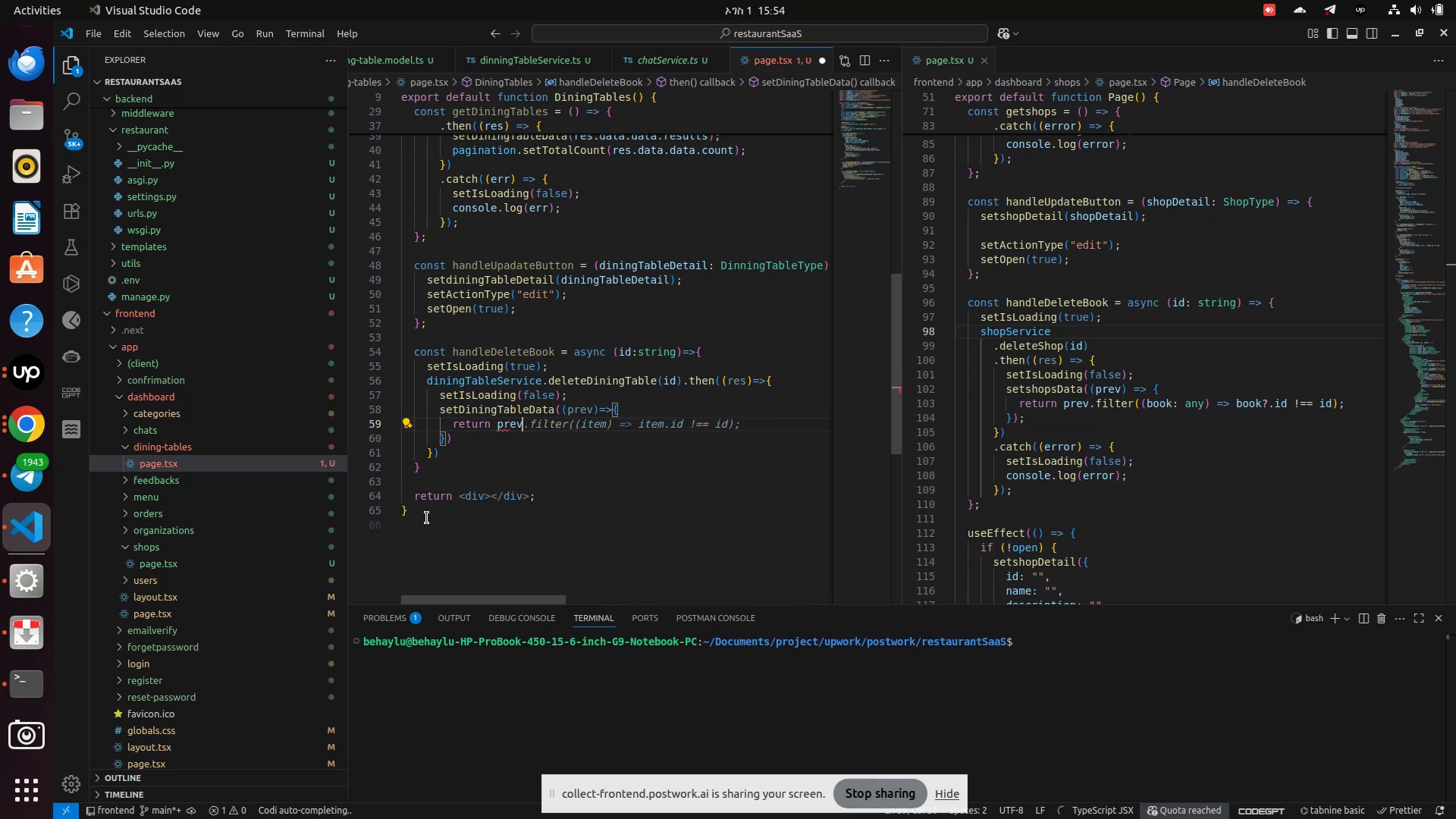 
type(.filter((item)=>)
 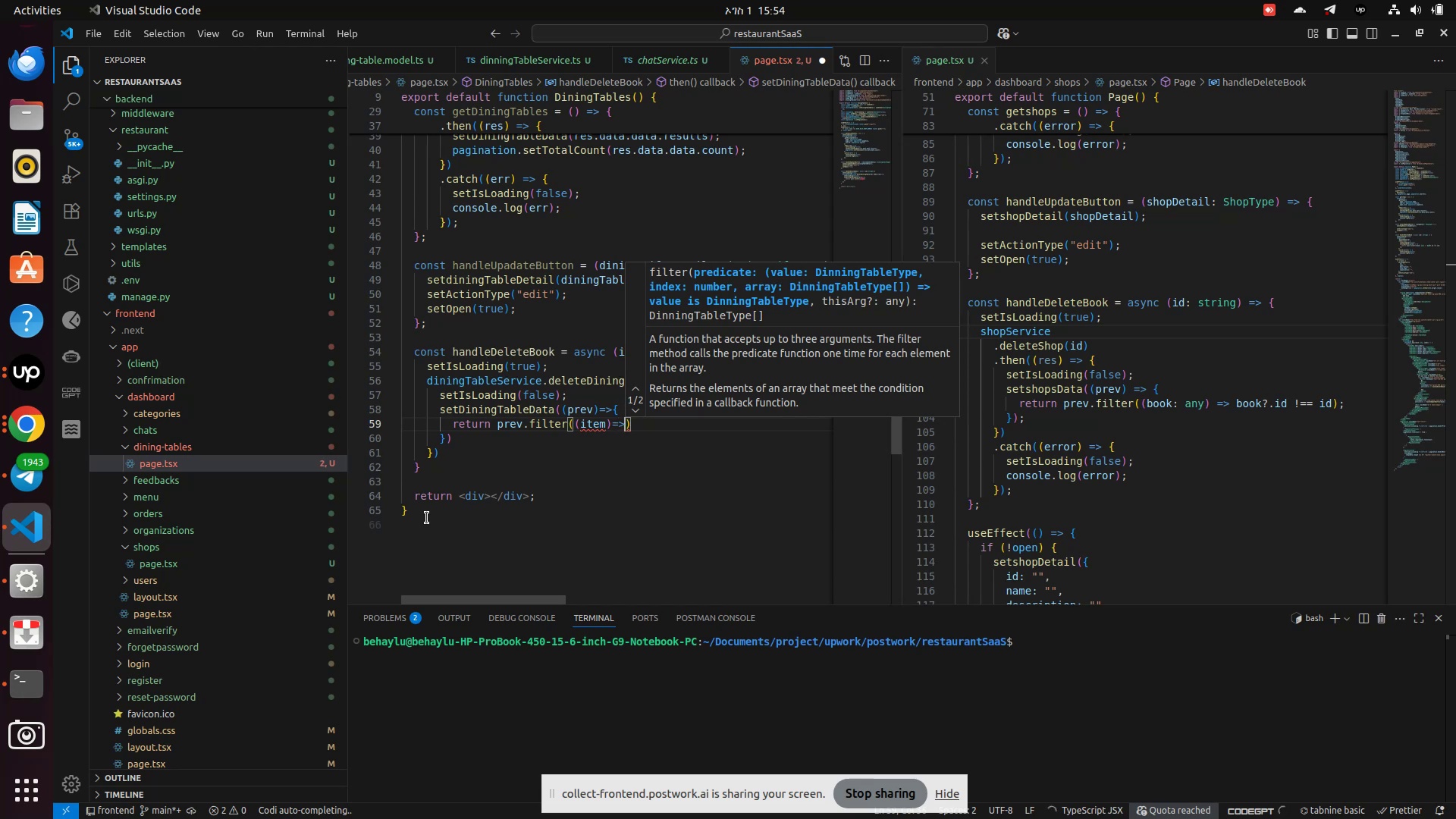 
key(ArrowLeft)
 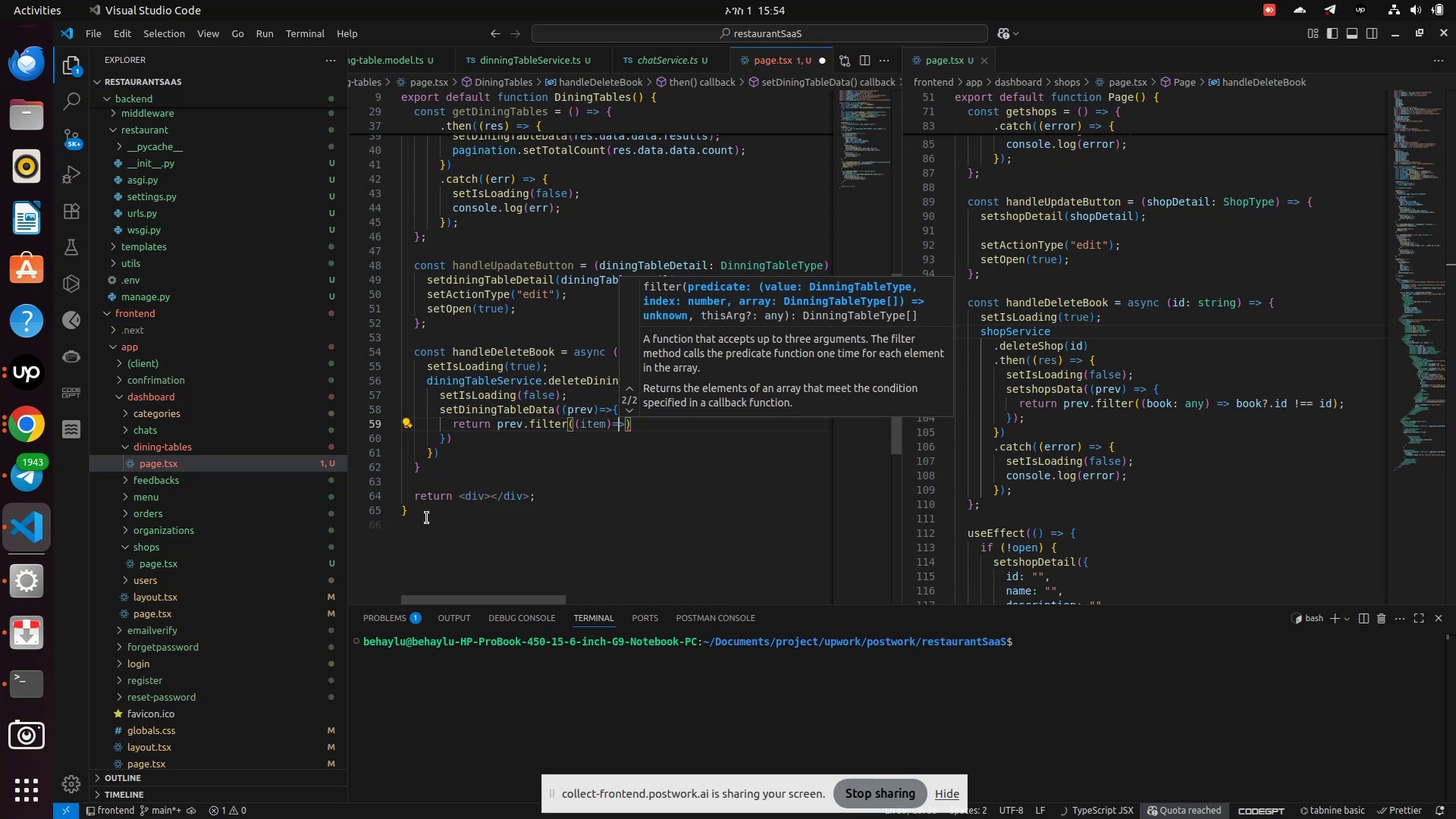 
key(ArrowLeft)
 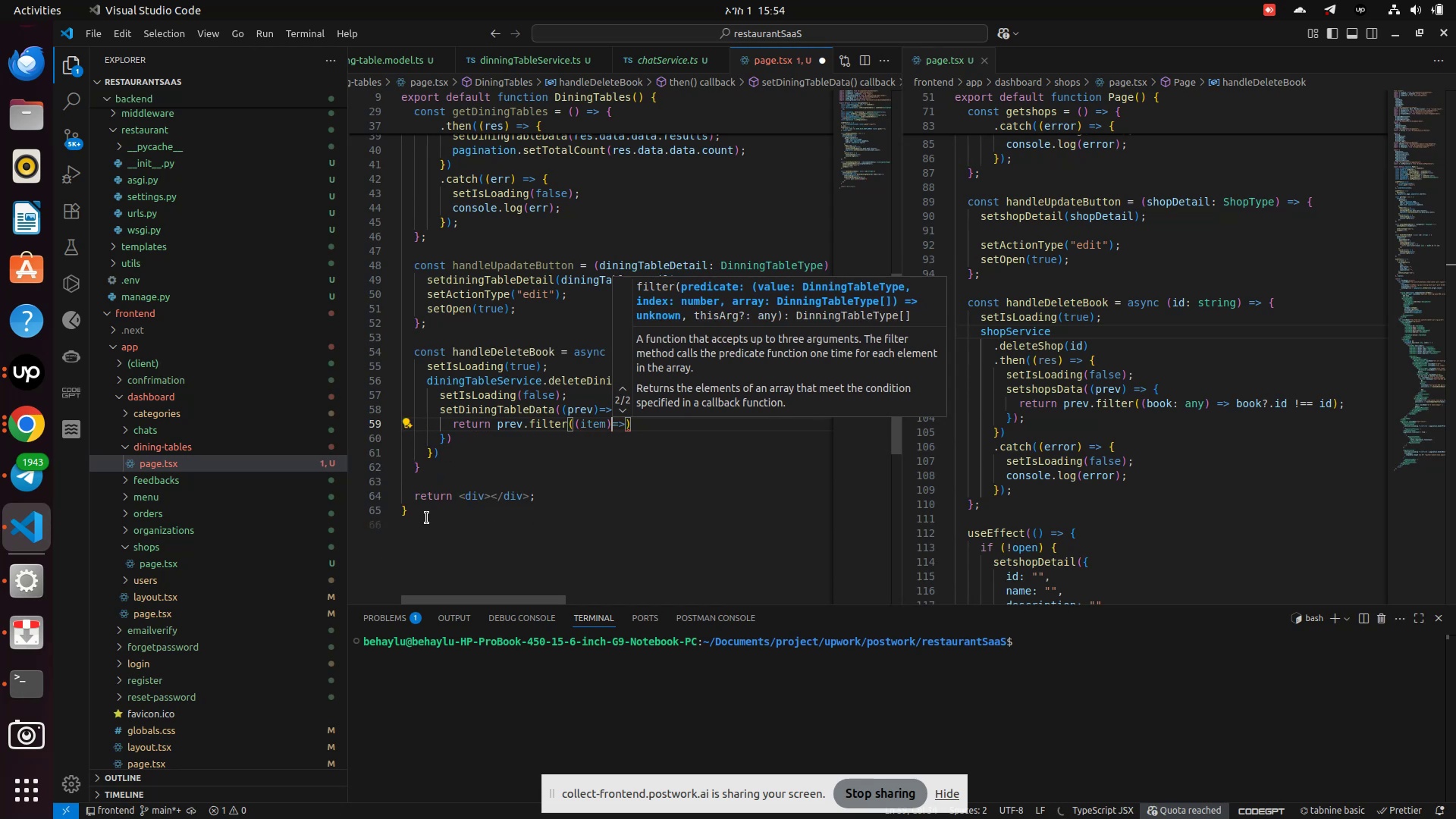 
key(ArrowLeft)
 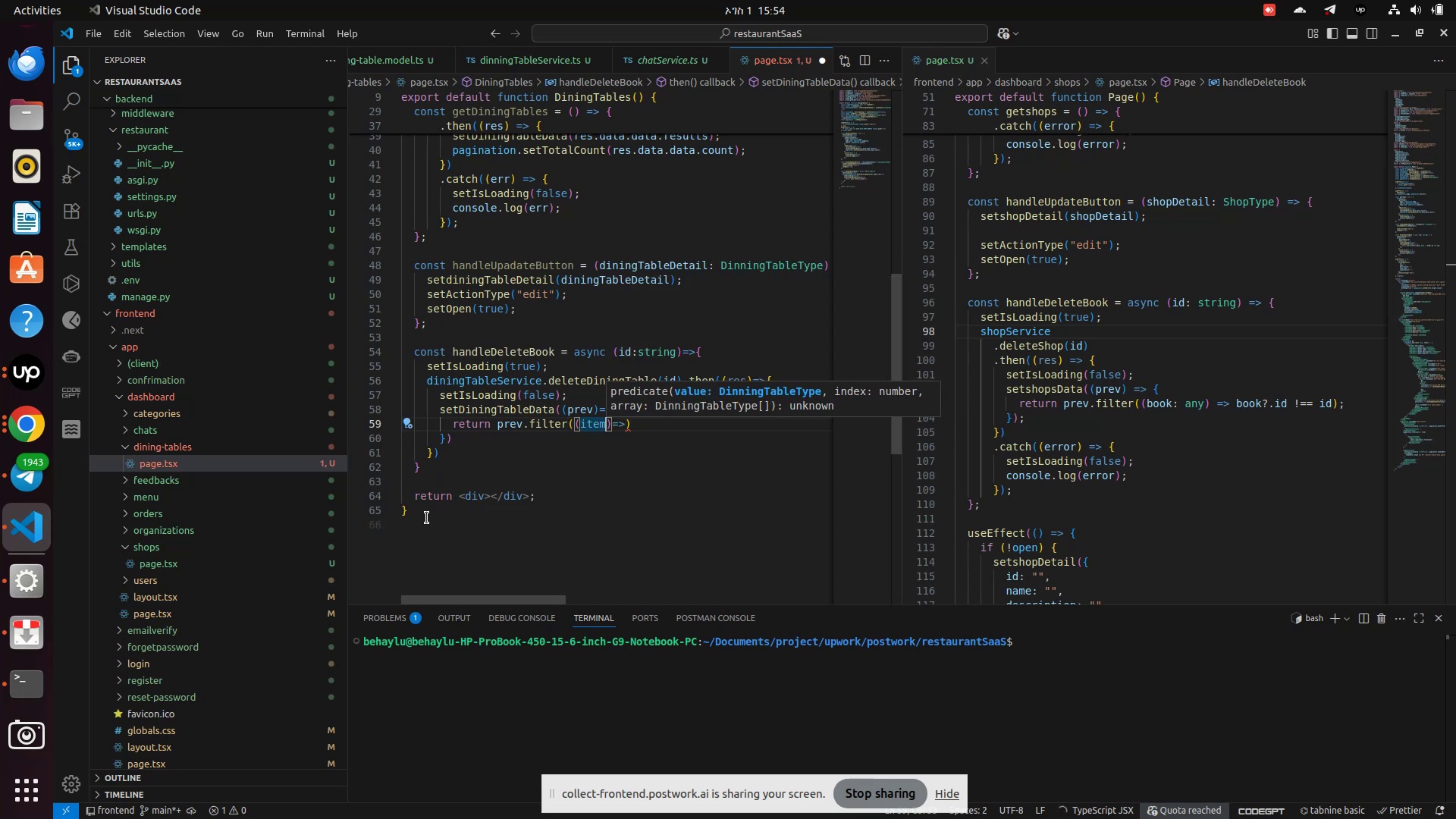 
type(:any)
 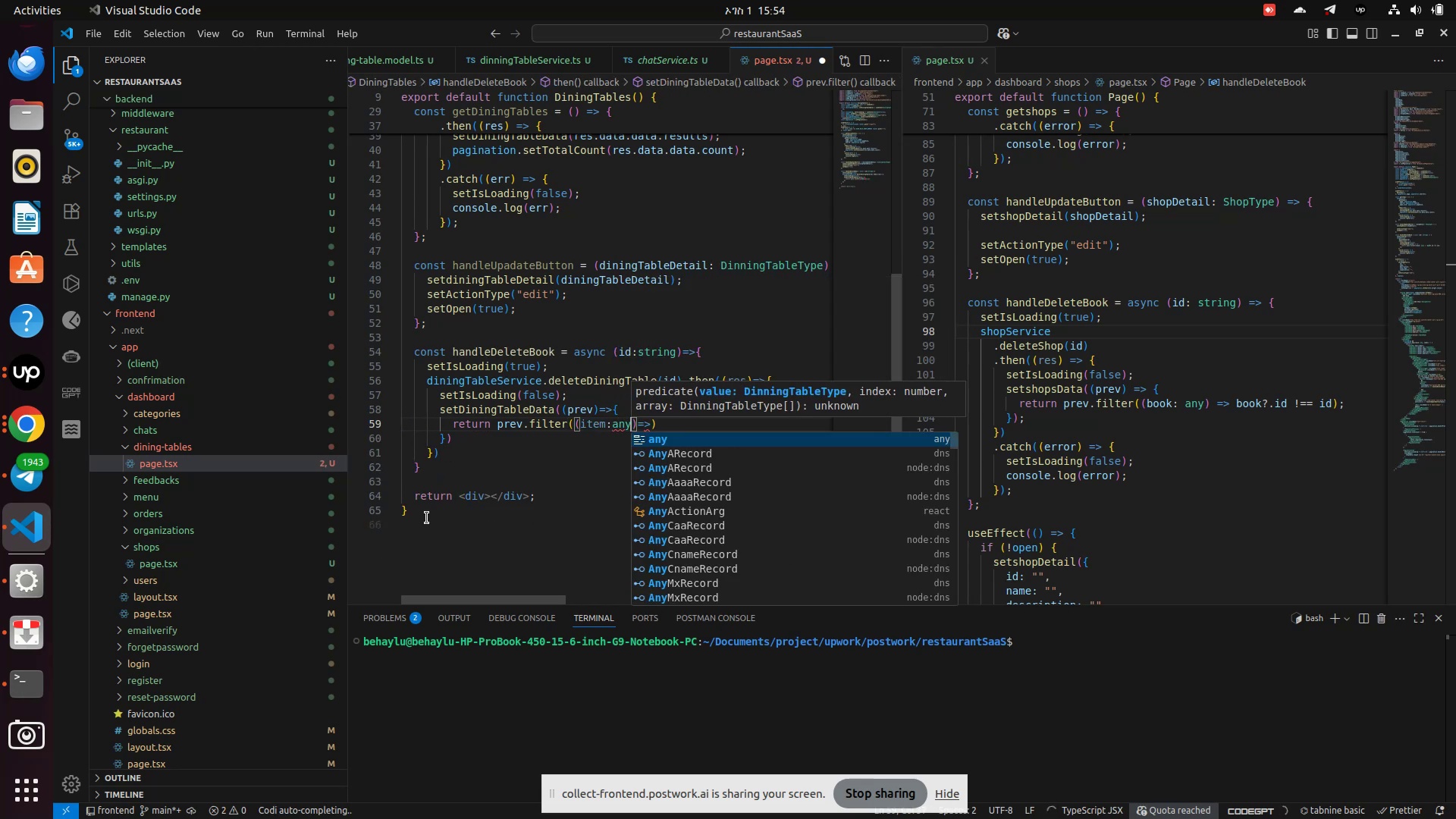 
key(ArrowRight)
 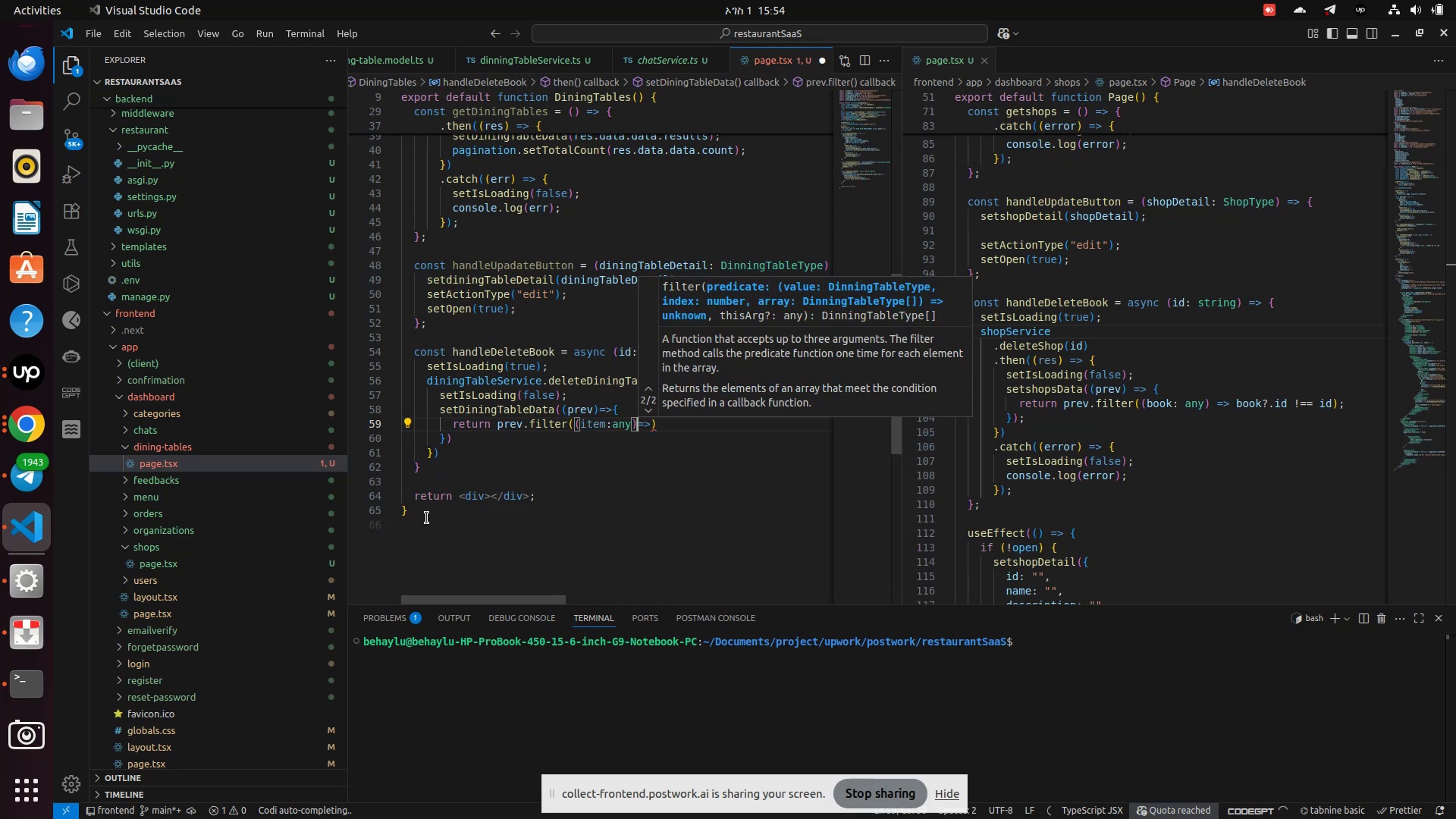 
key(ArrowLeft)
 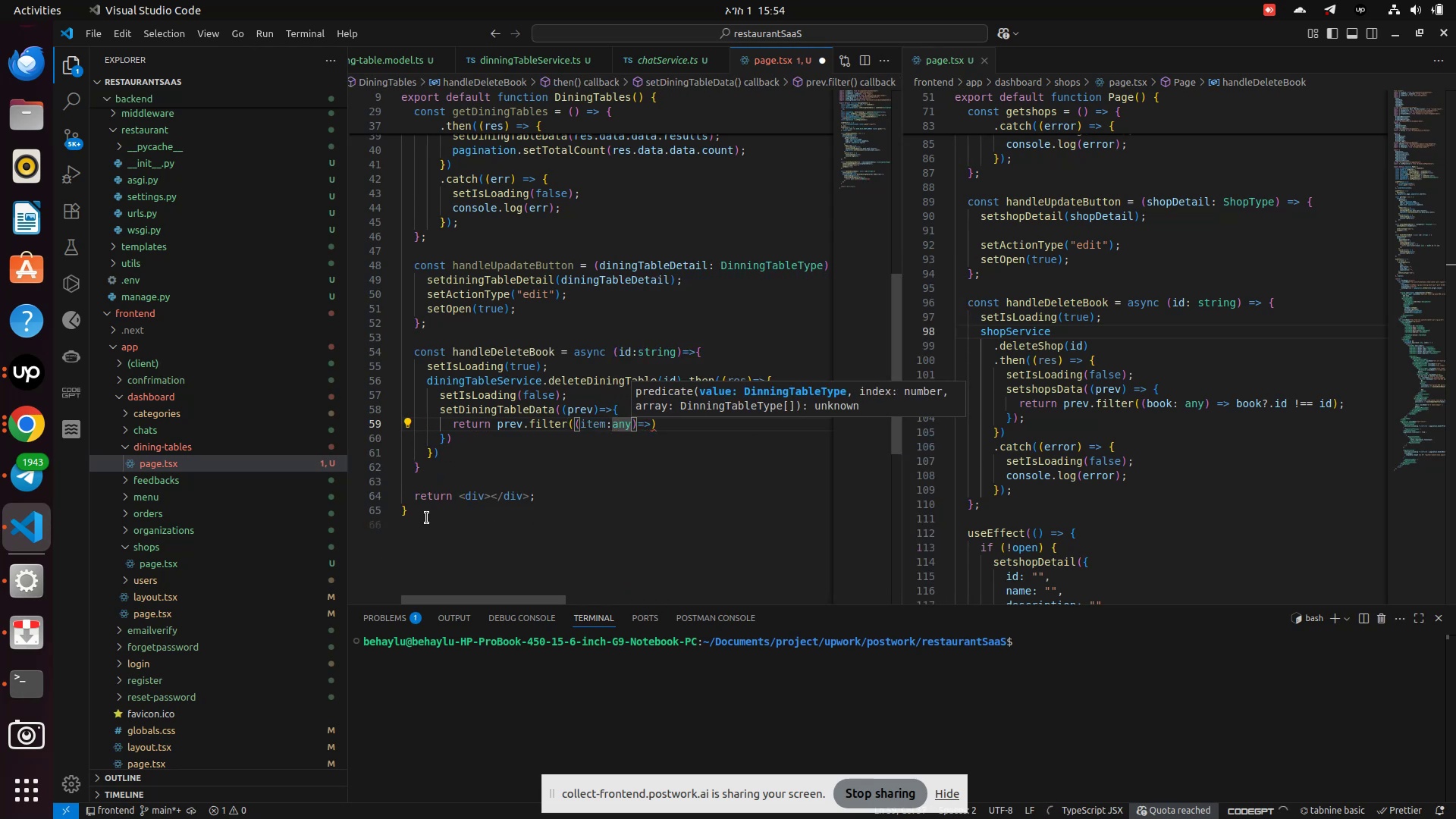 
key(ArrowRight)
 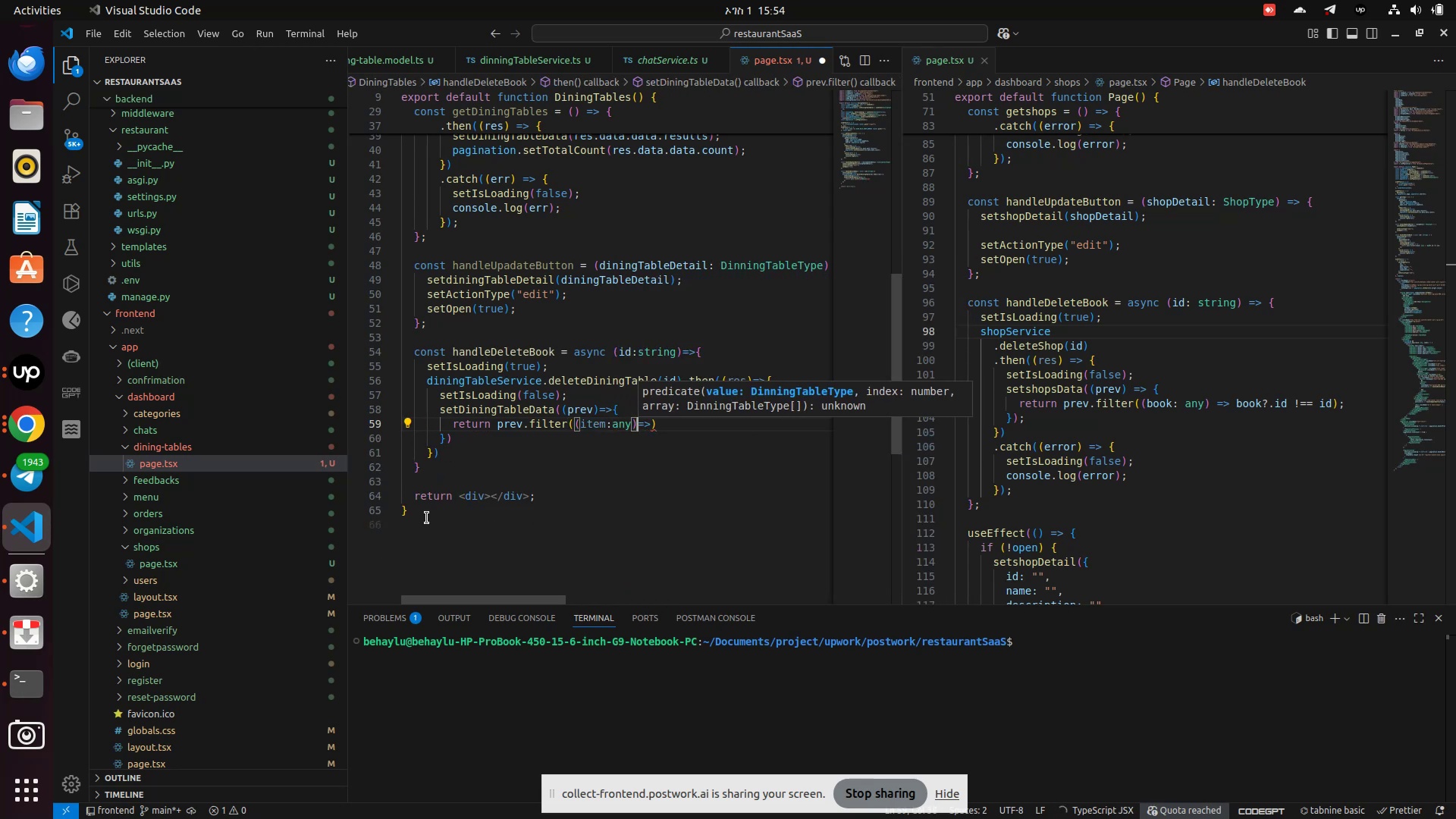 
key(ArrowRight)
 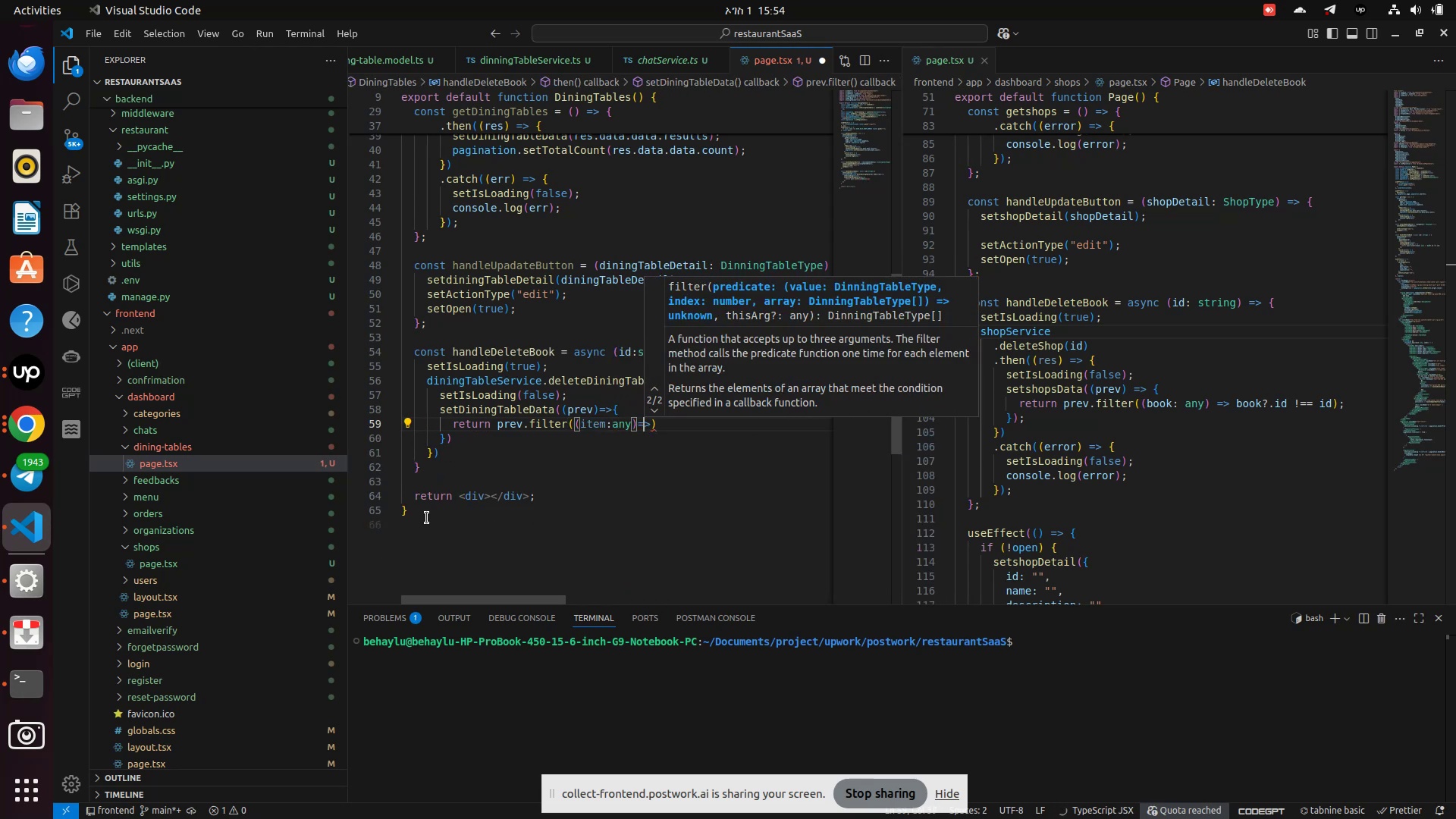 
key(ArrowRight)
 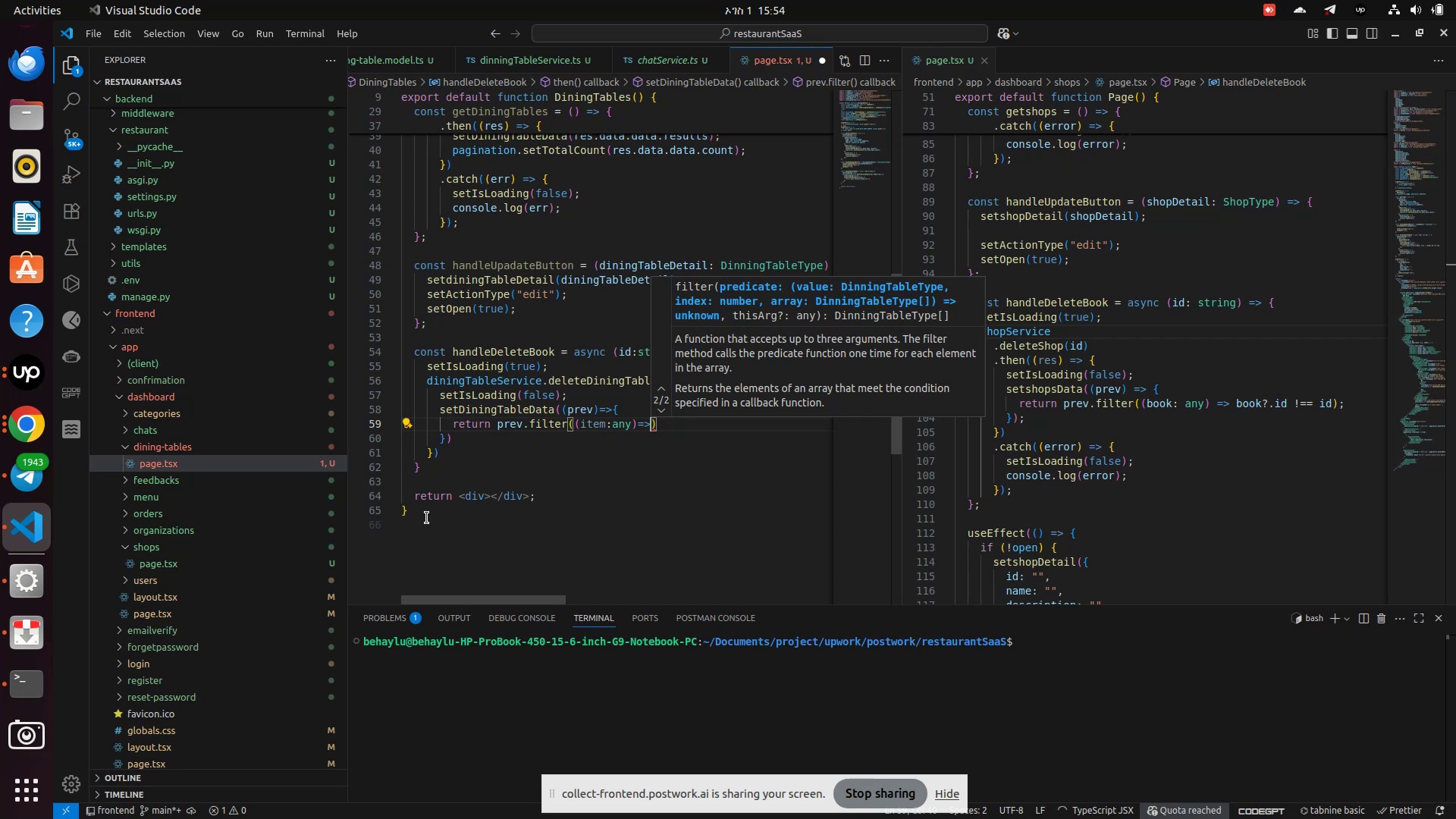 
type(item.id !==i)
key(Backspace)
type( id)
 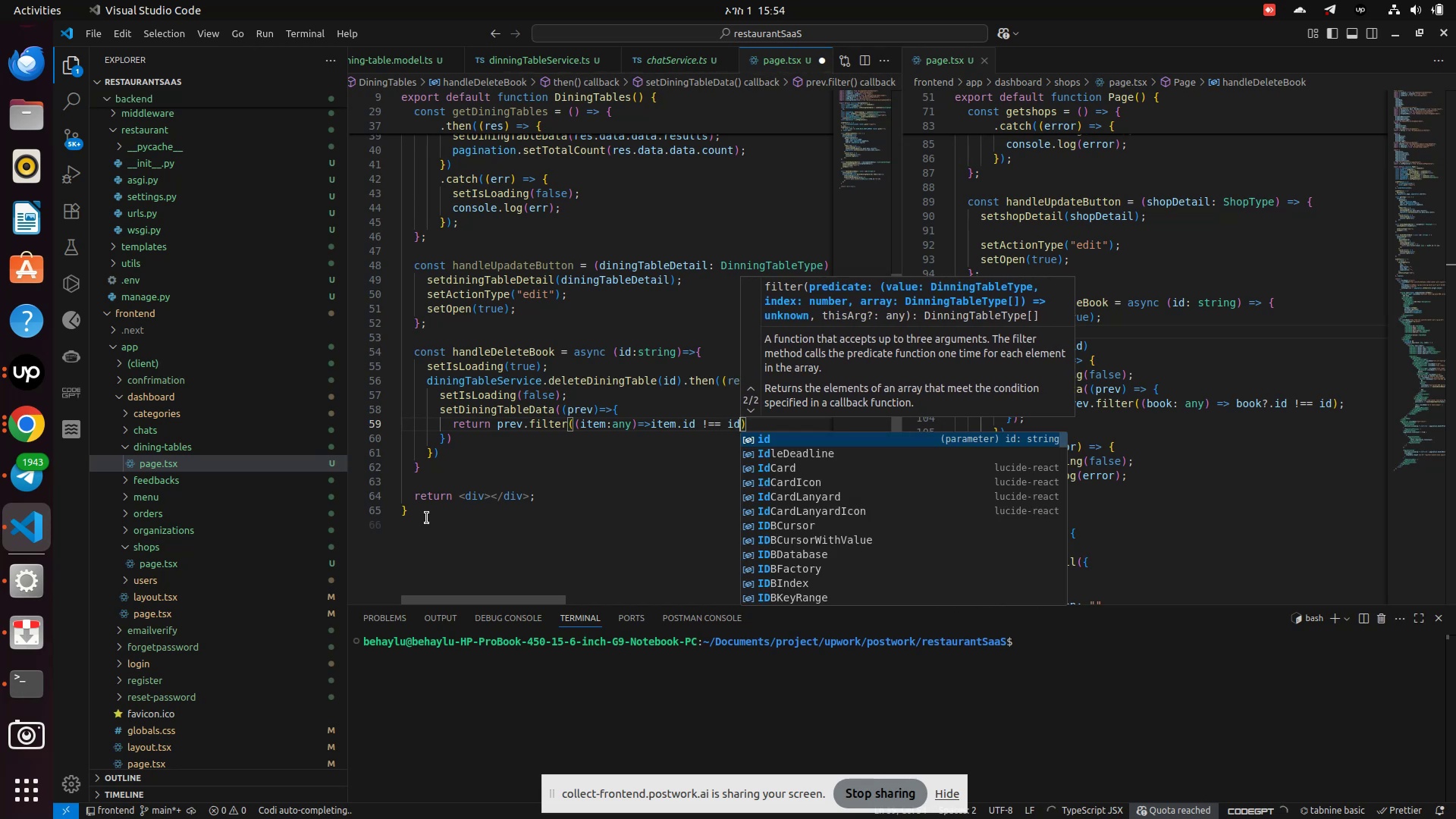 
key(Enter)
 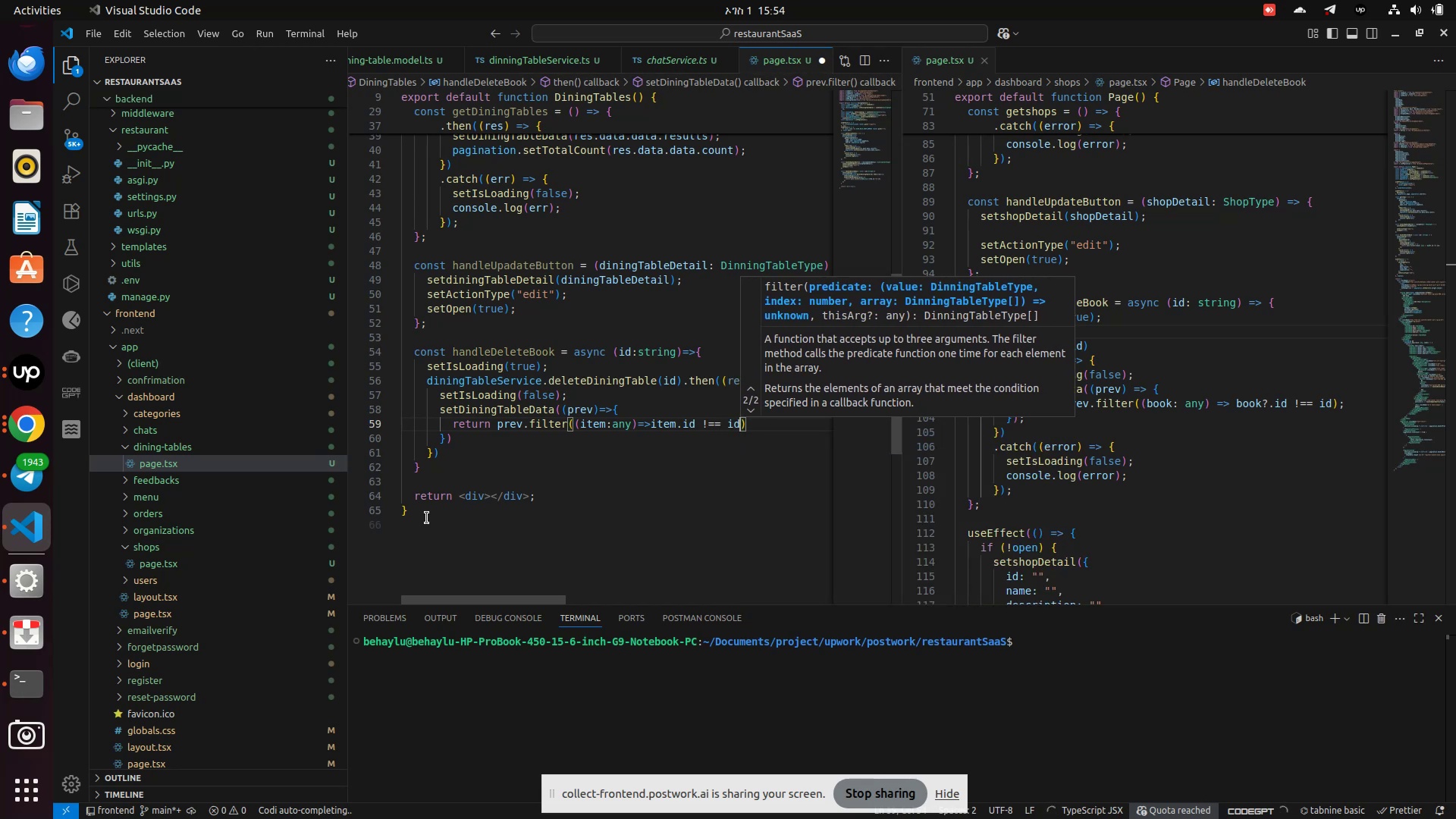 
key(ArrowRight)
 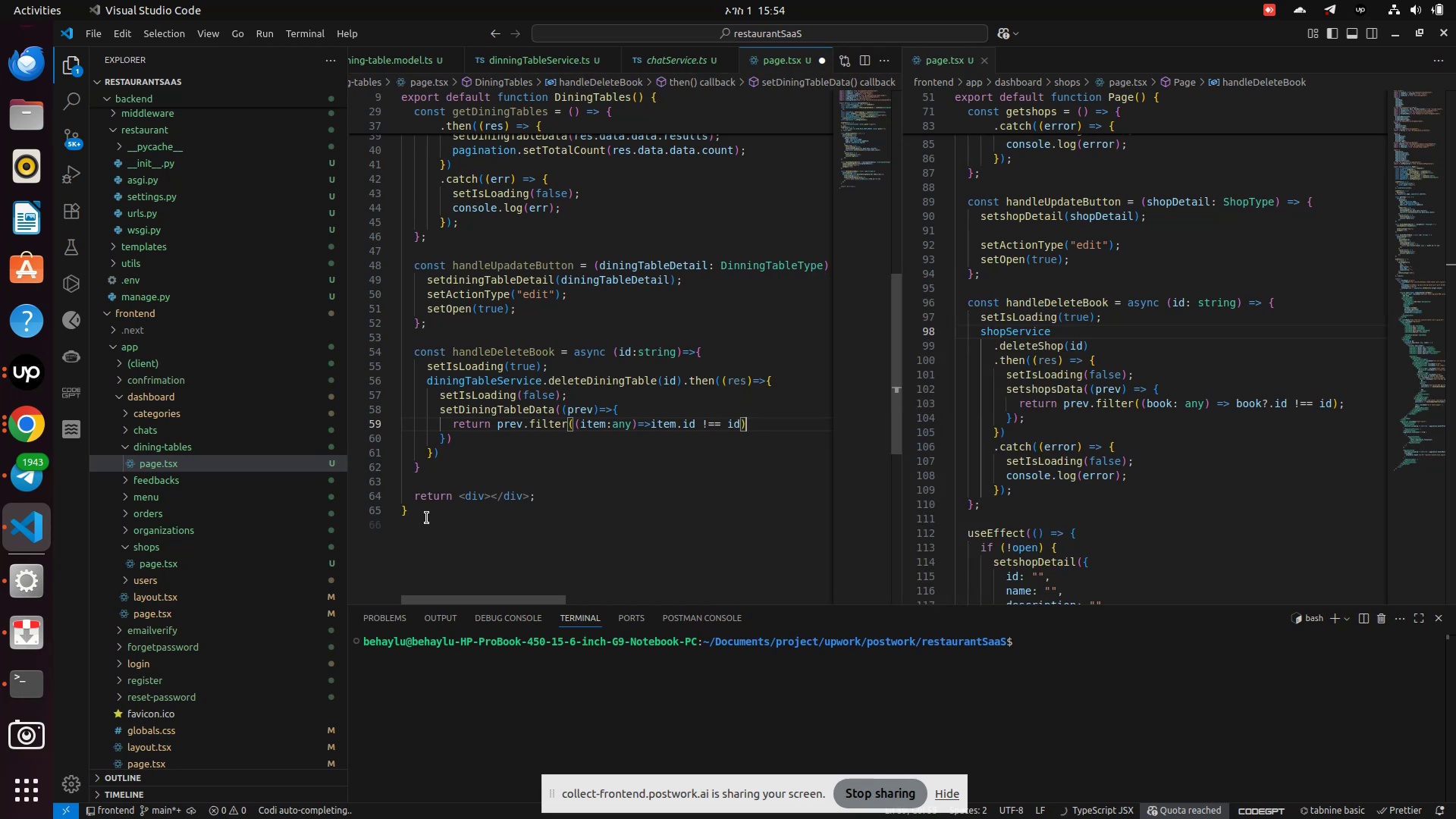 
key(ArrowDown)
 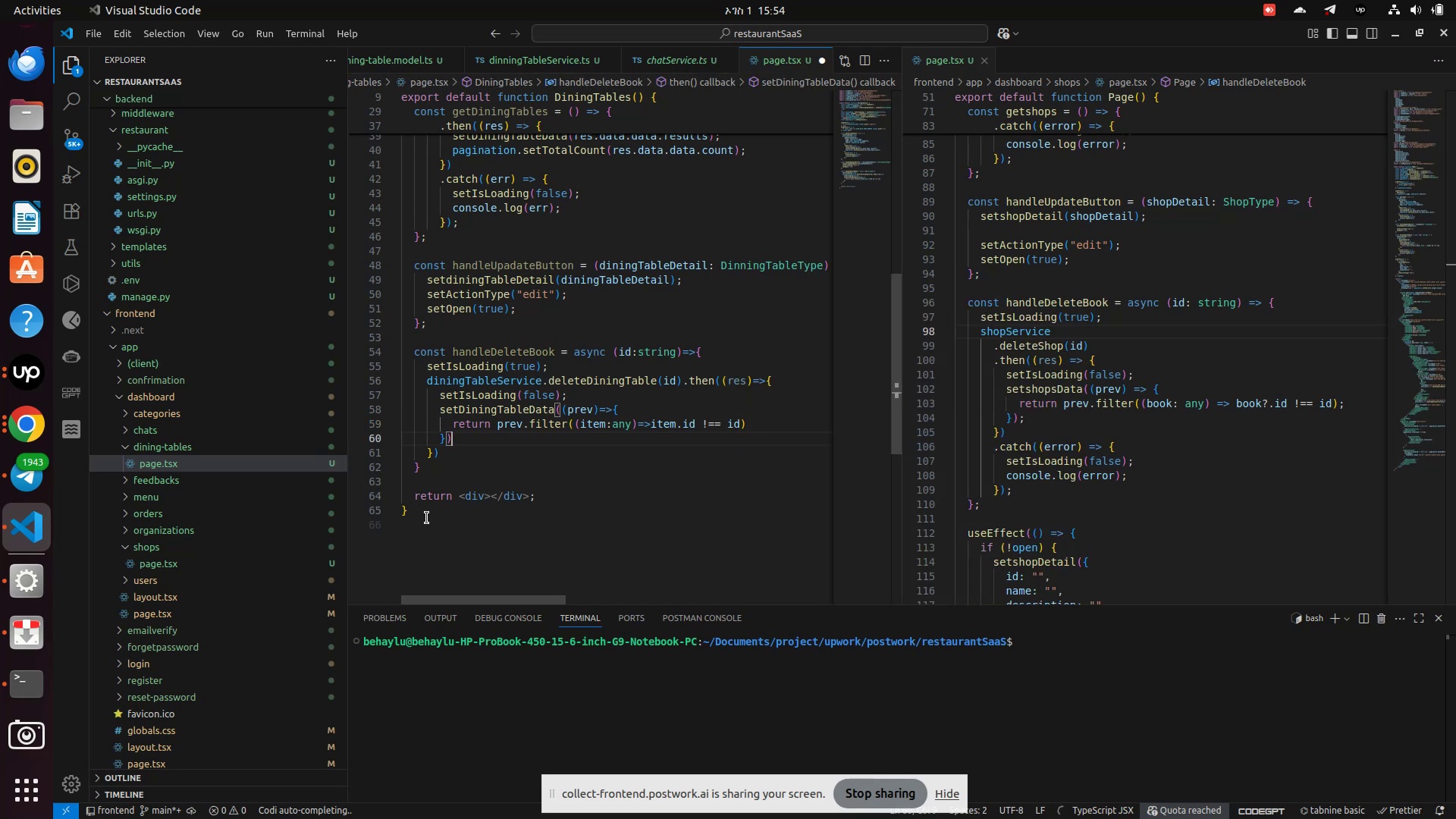 
key(ArrowDown)
 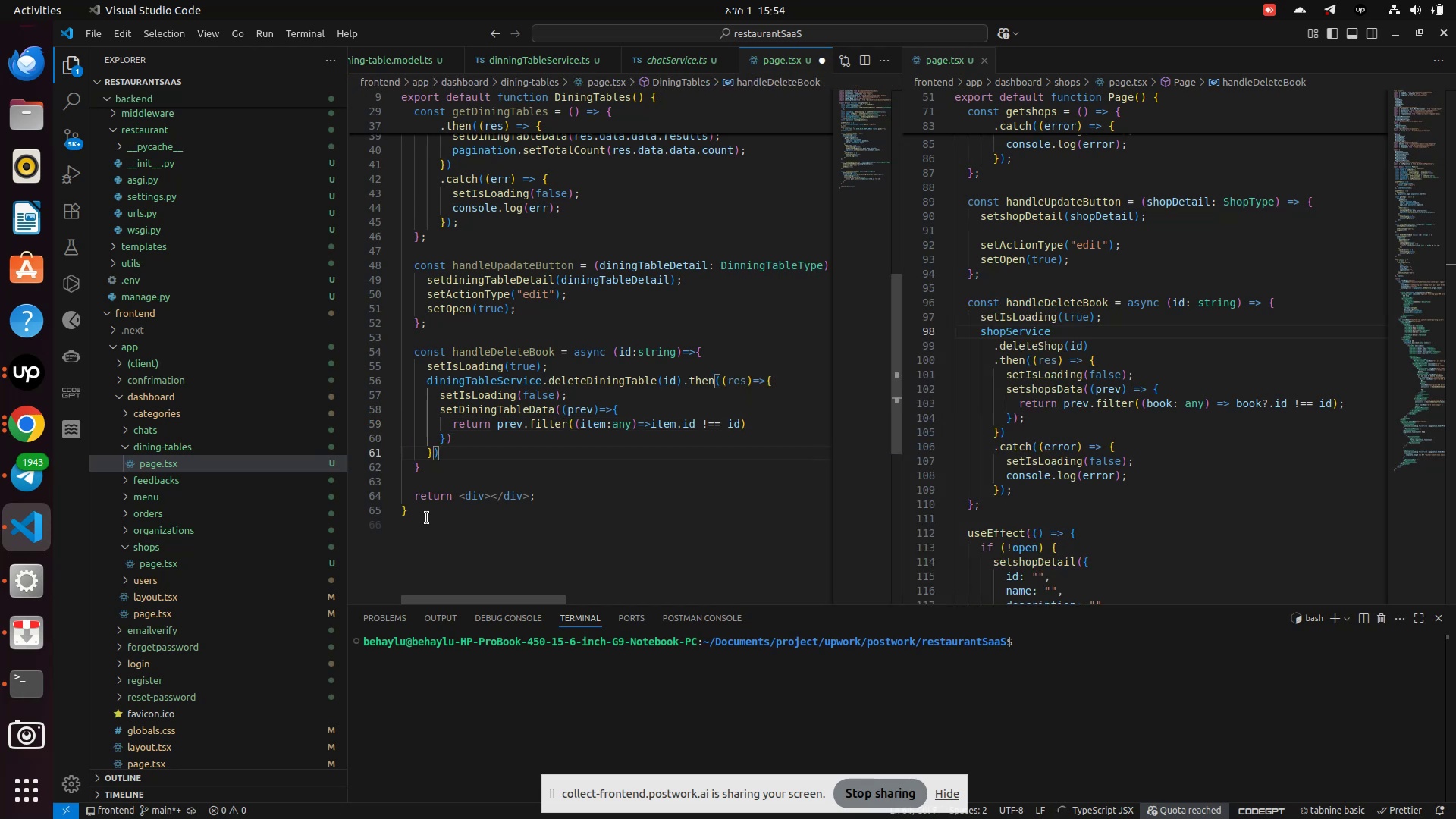 
key(Control+S)
 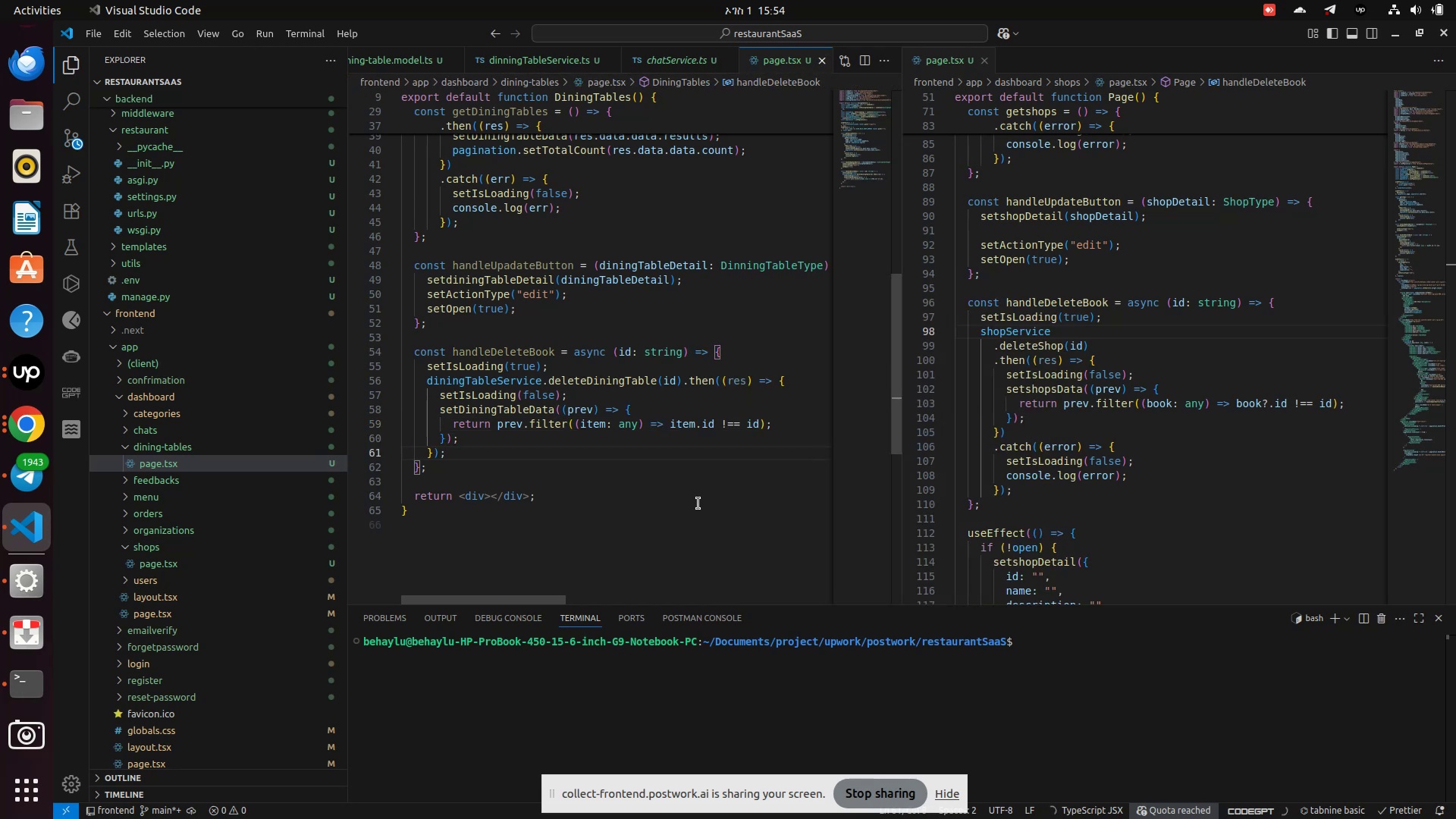 
scroll: coordinate [1154, 531], scroll_direction: down, amount: 4.0
 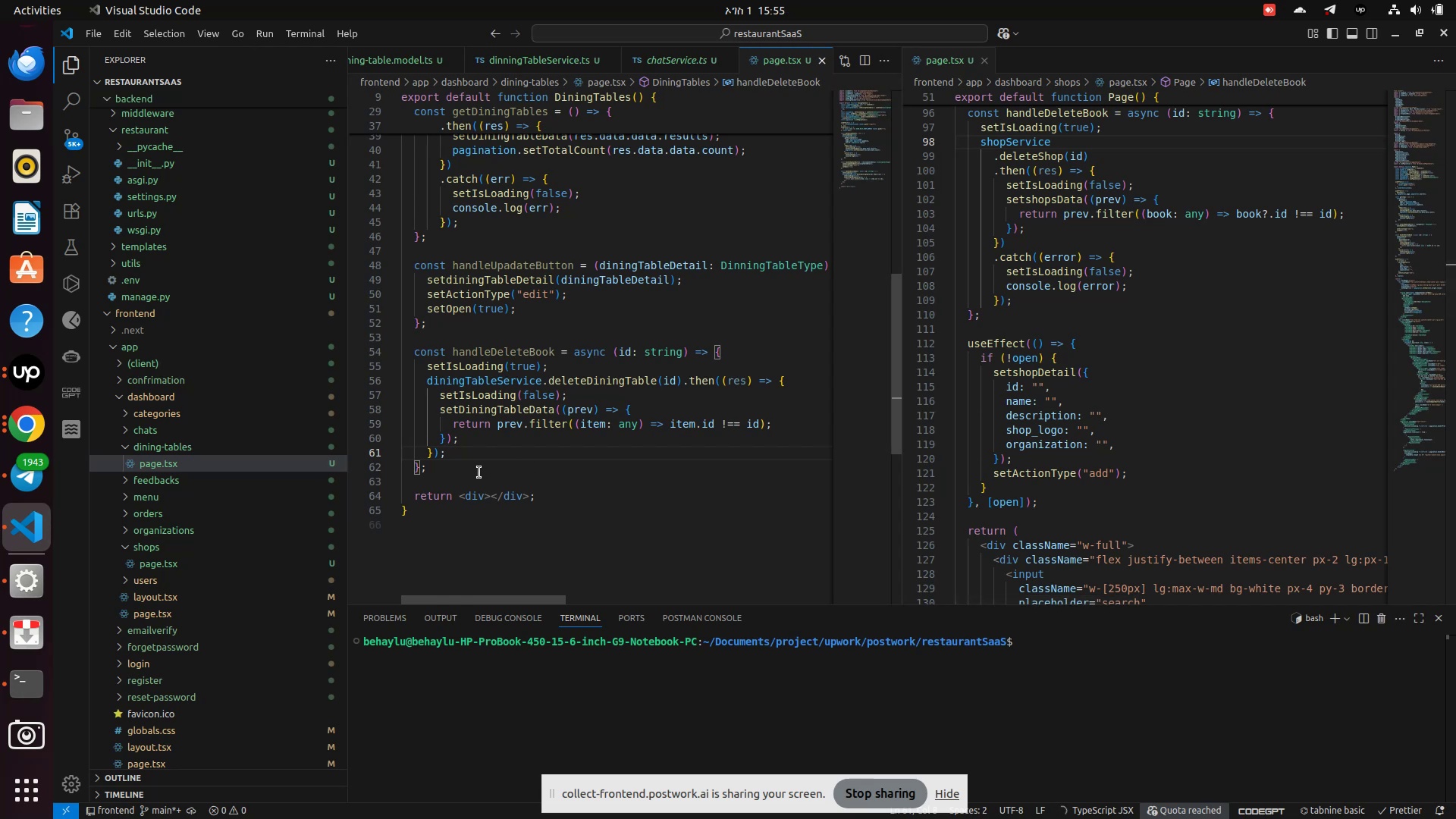 
left_click([478, 472])
 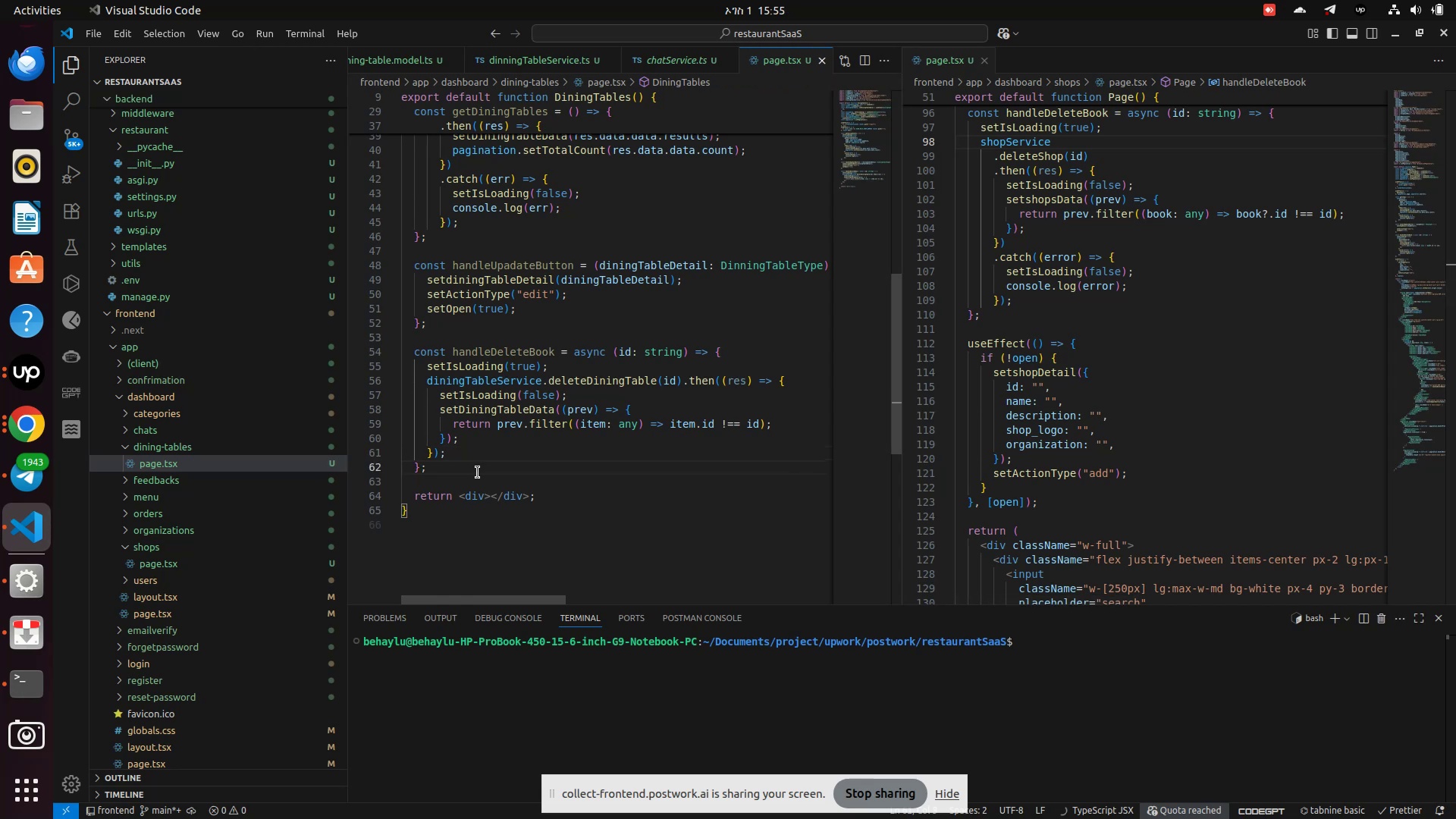 
key(Enter)
 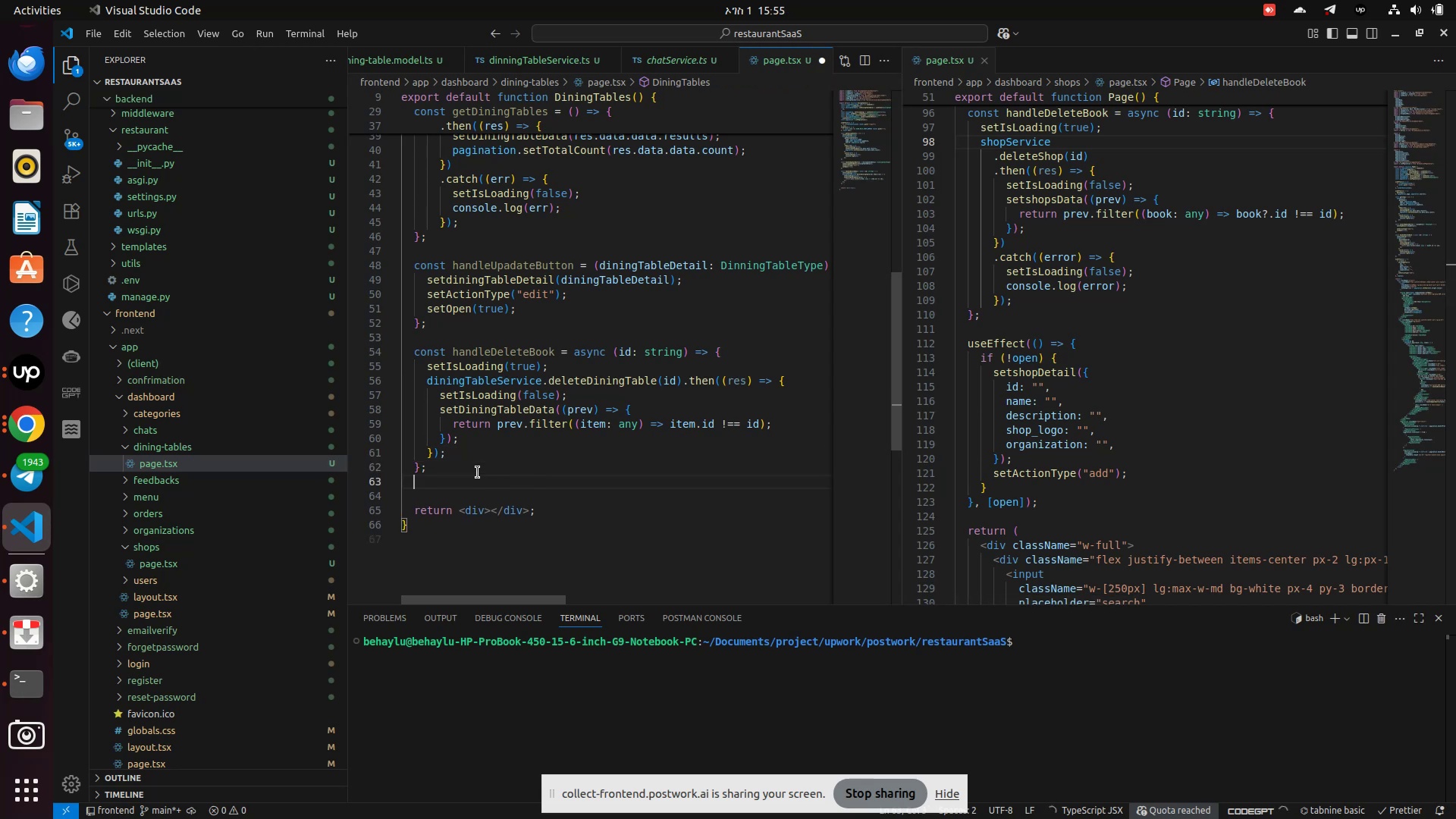 
wait(9.25)
 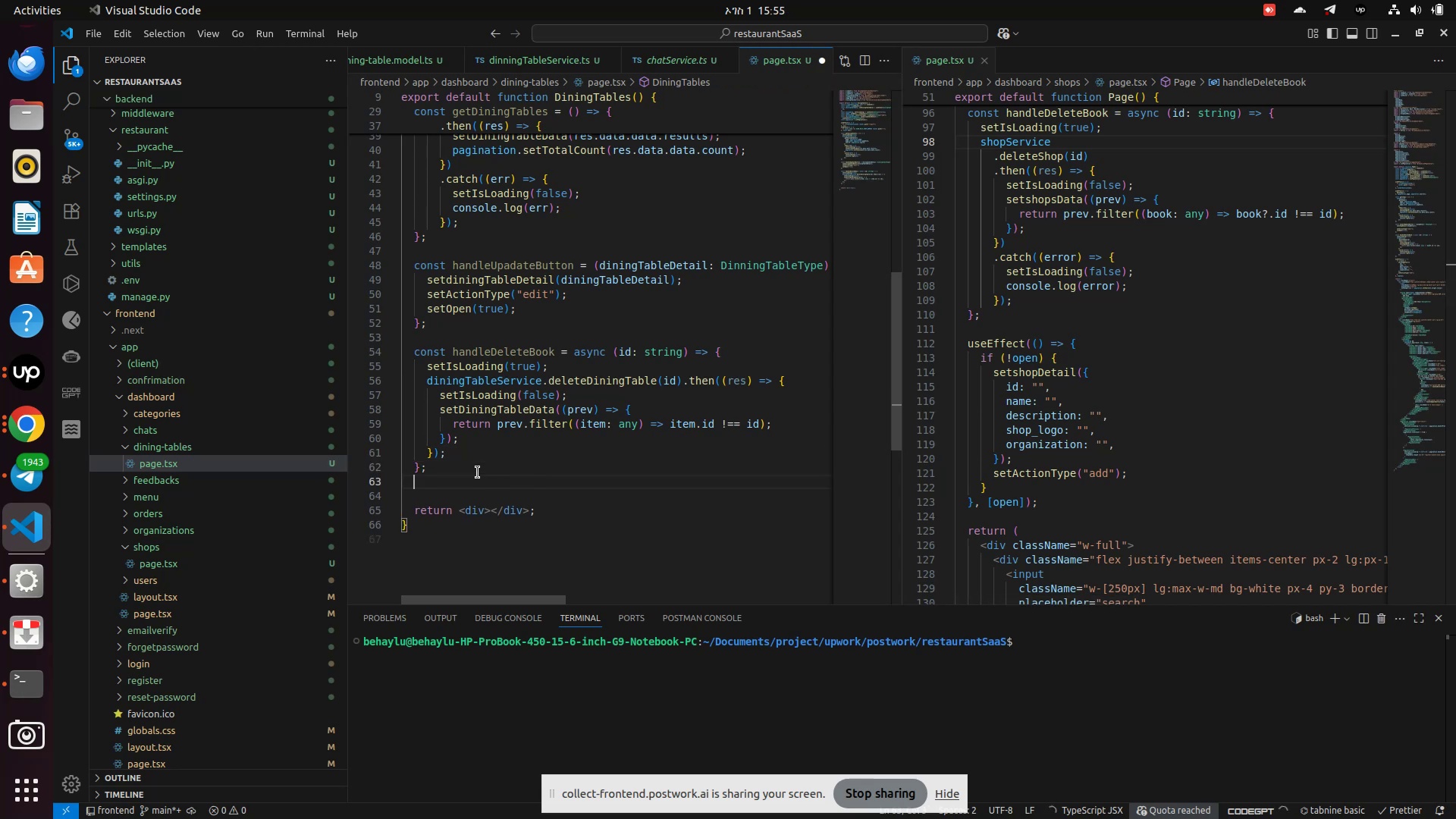 
type(useEf)
 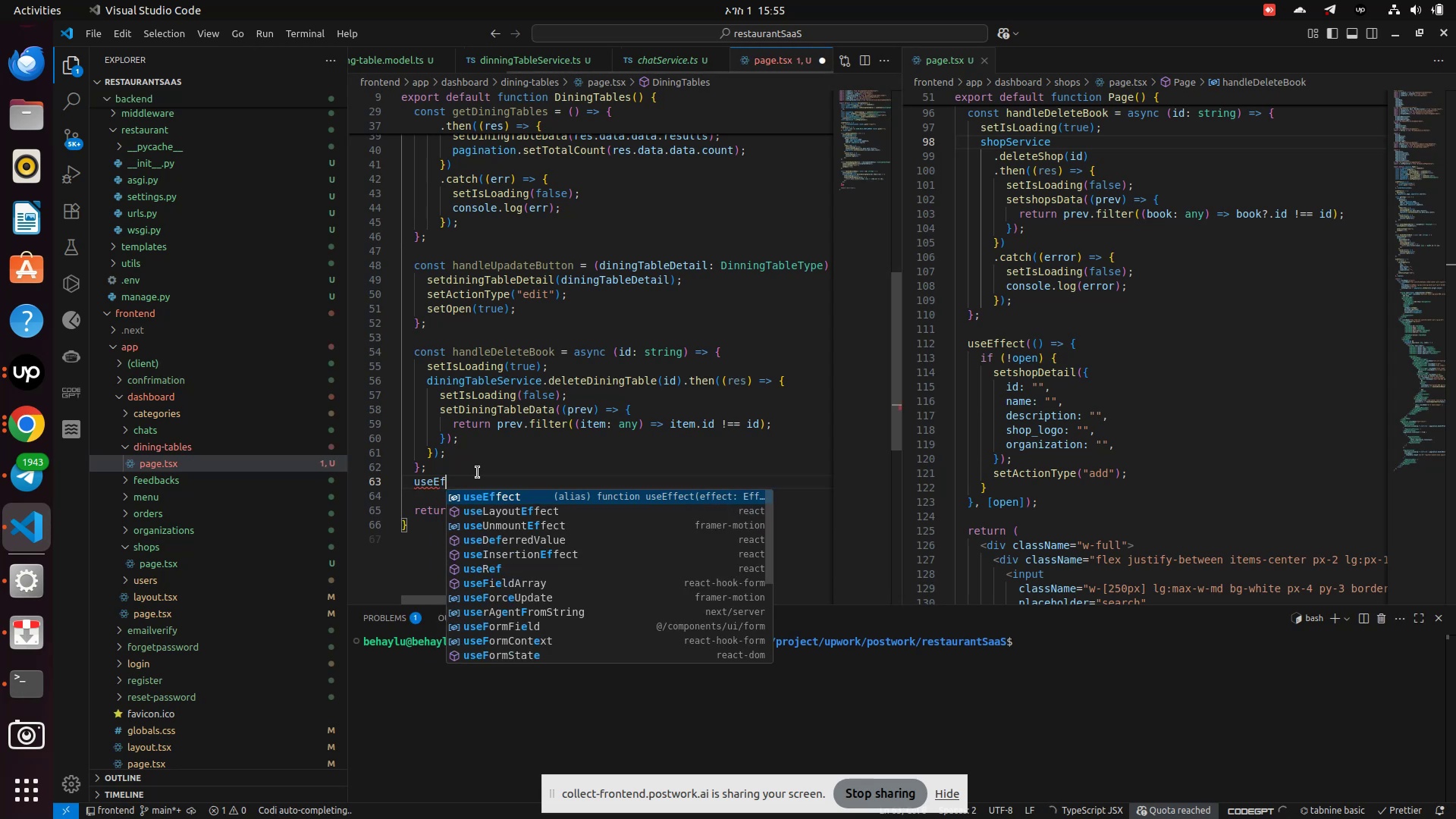 
 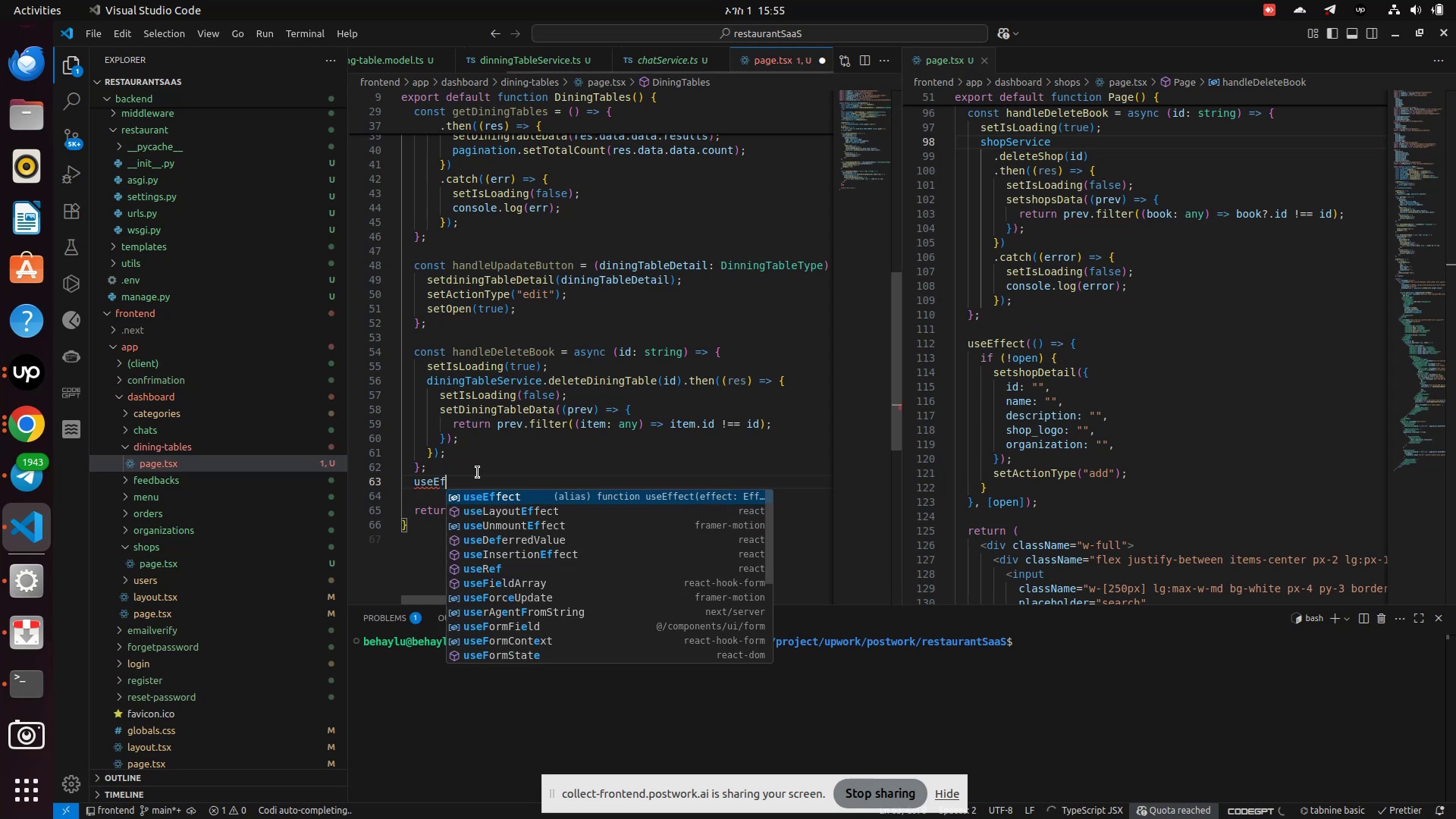 
key(Enter)
 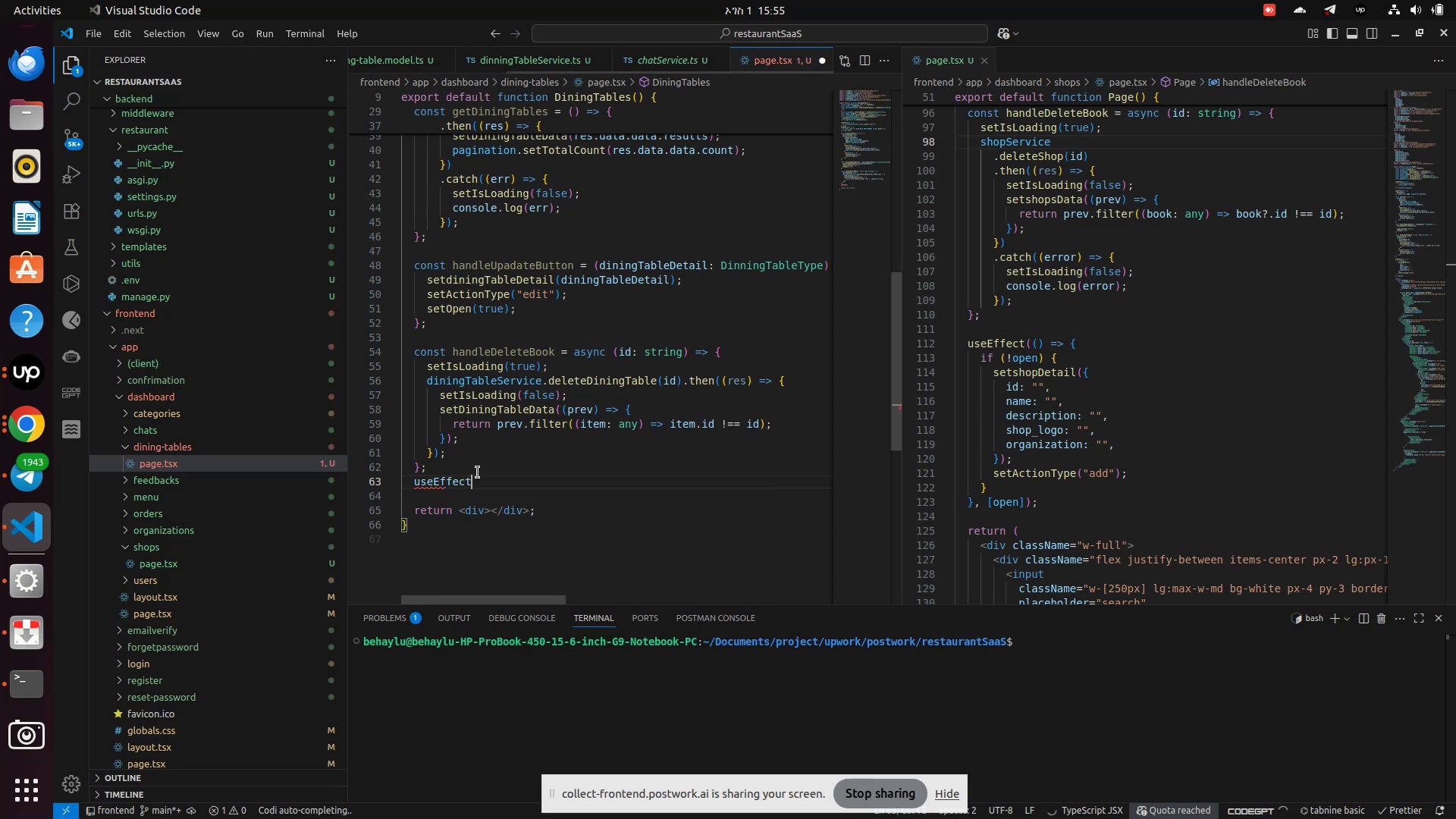 
type((()
 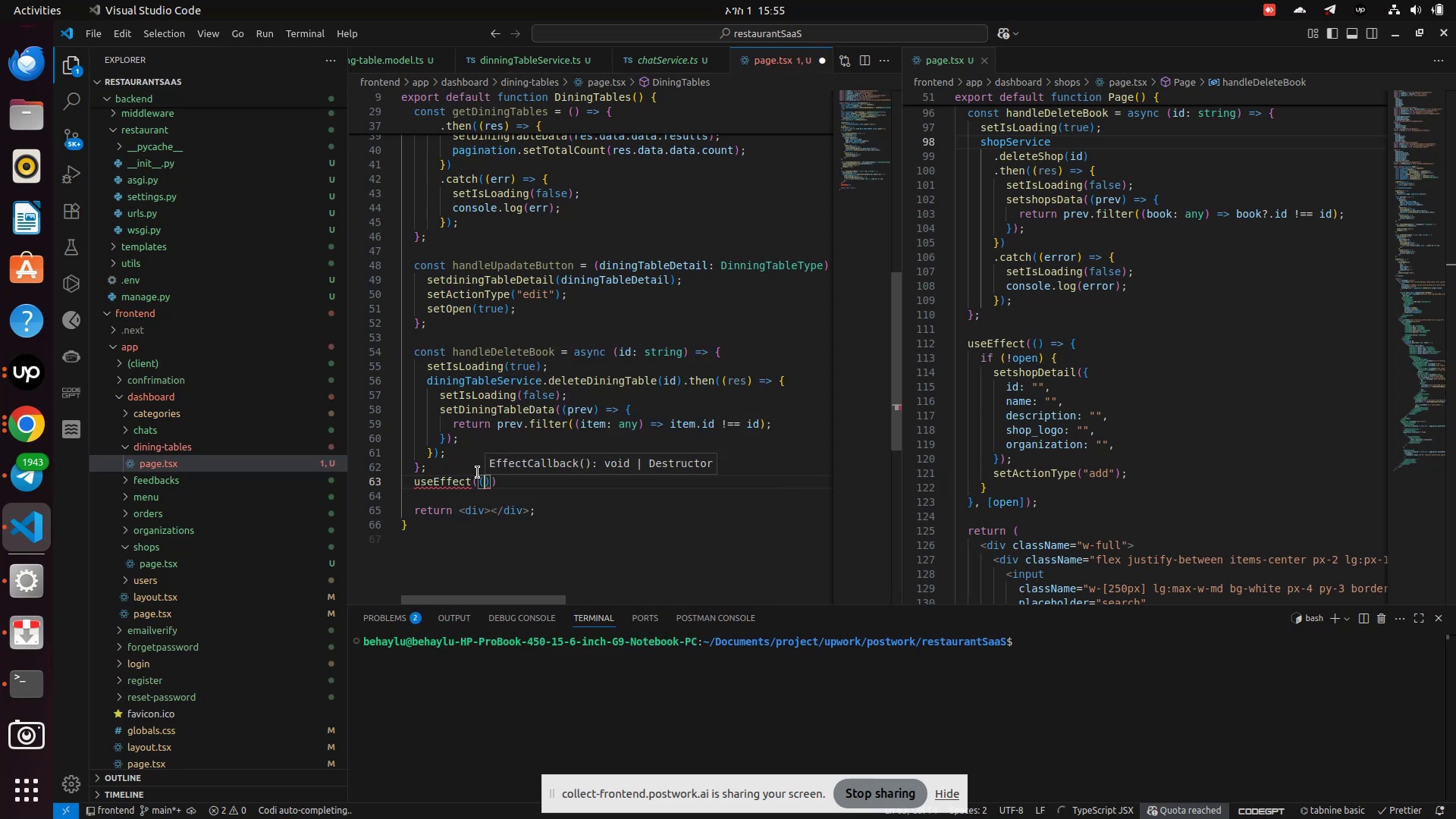 
 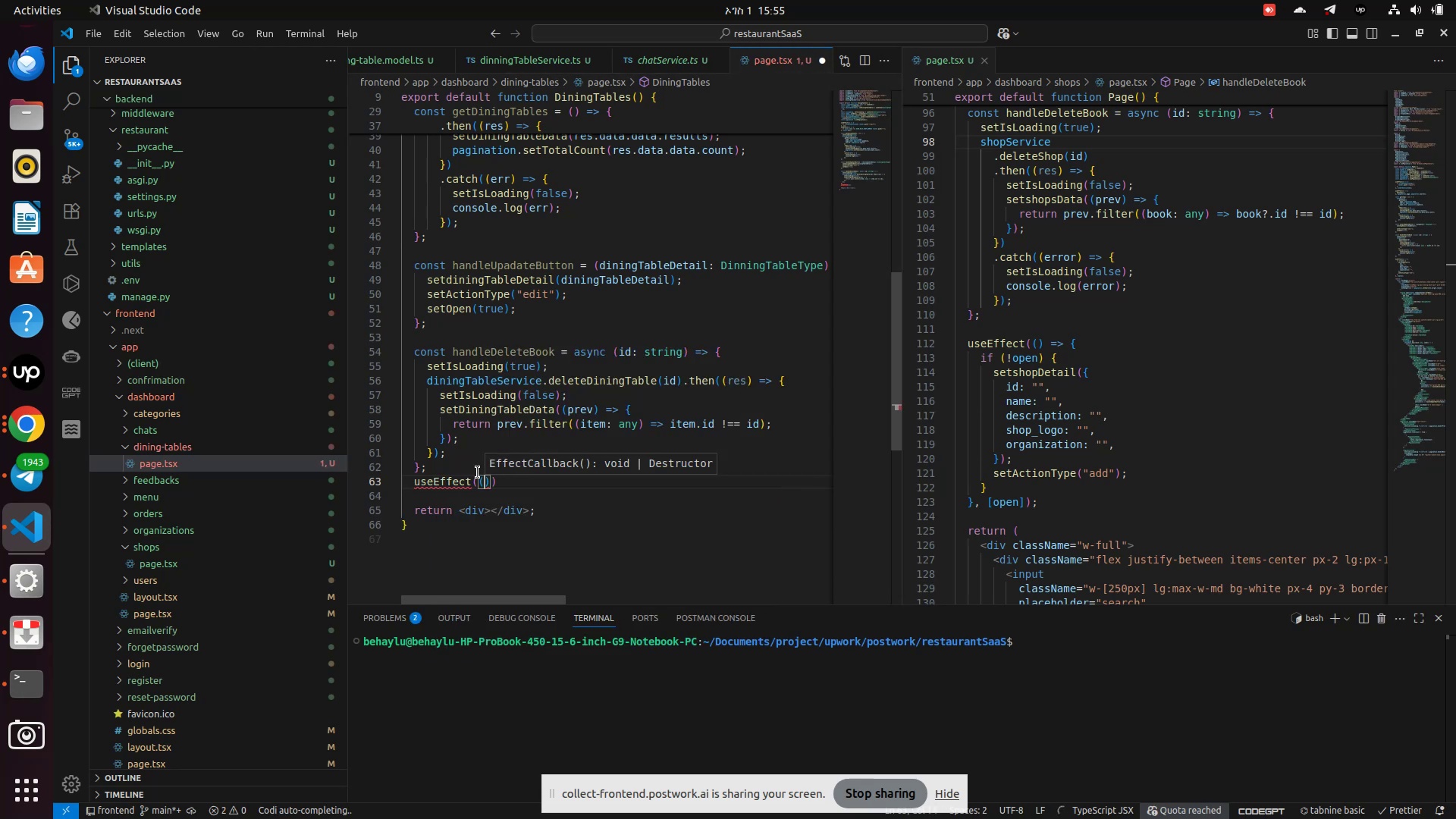 
key(ArrowRight)
 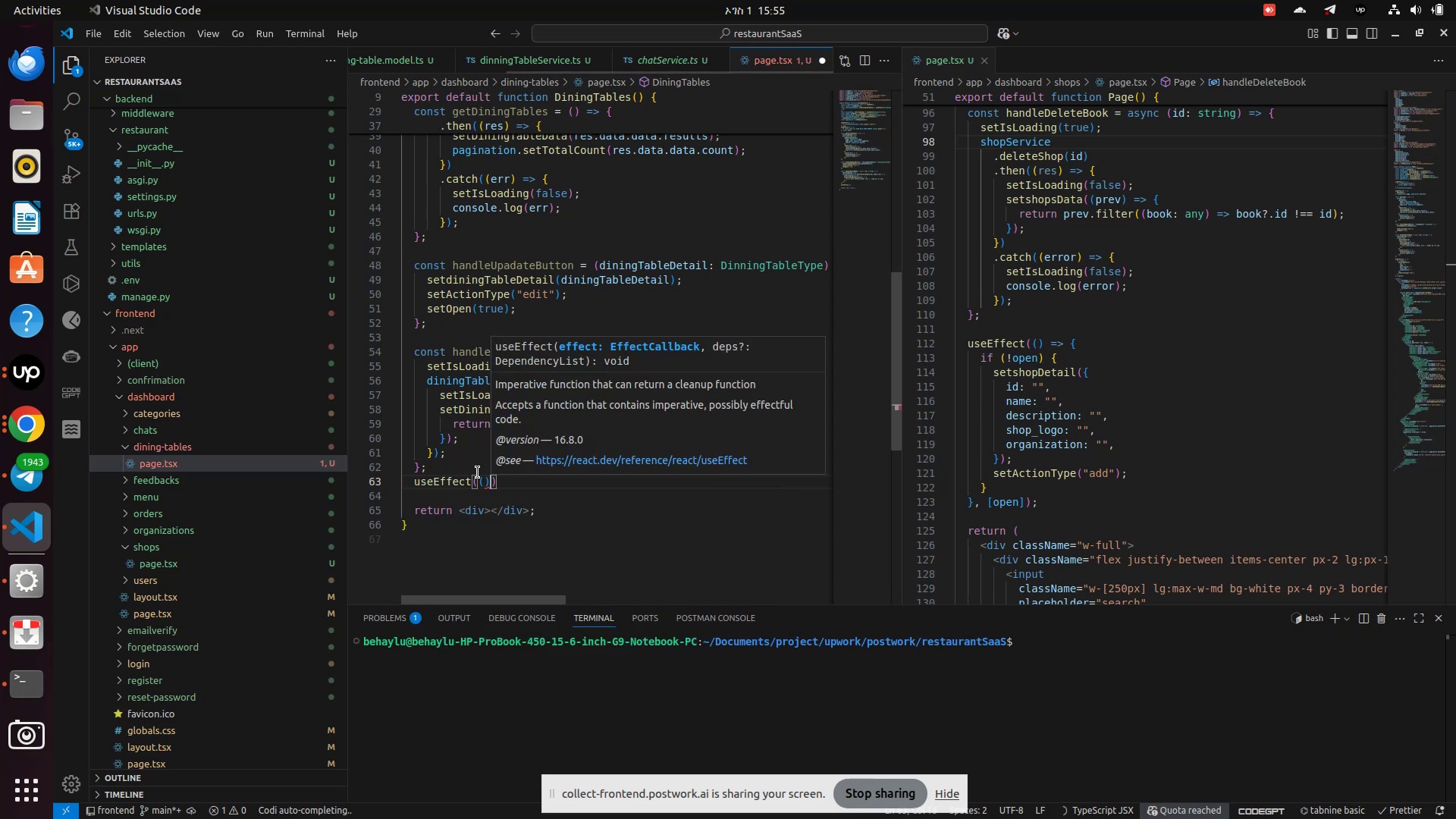 
key(Equal)
 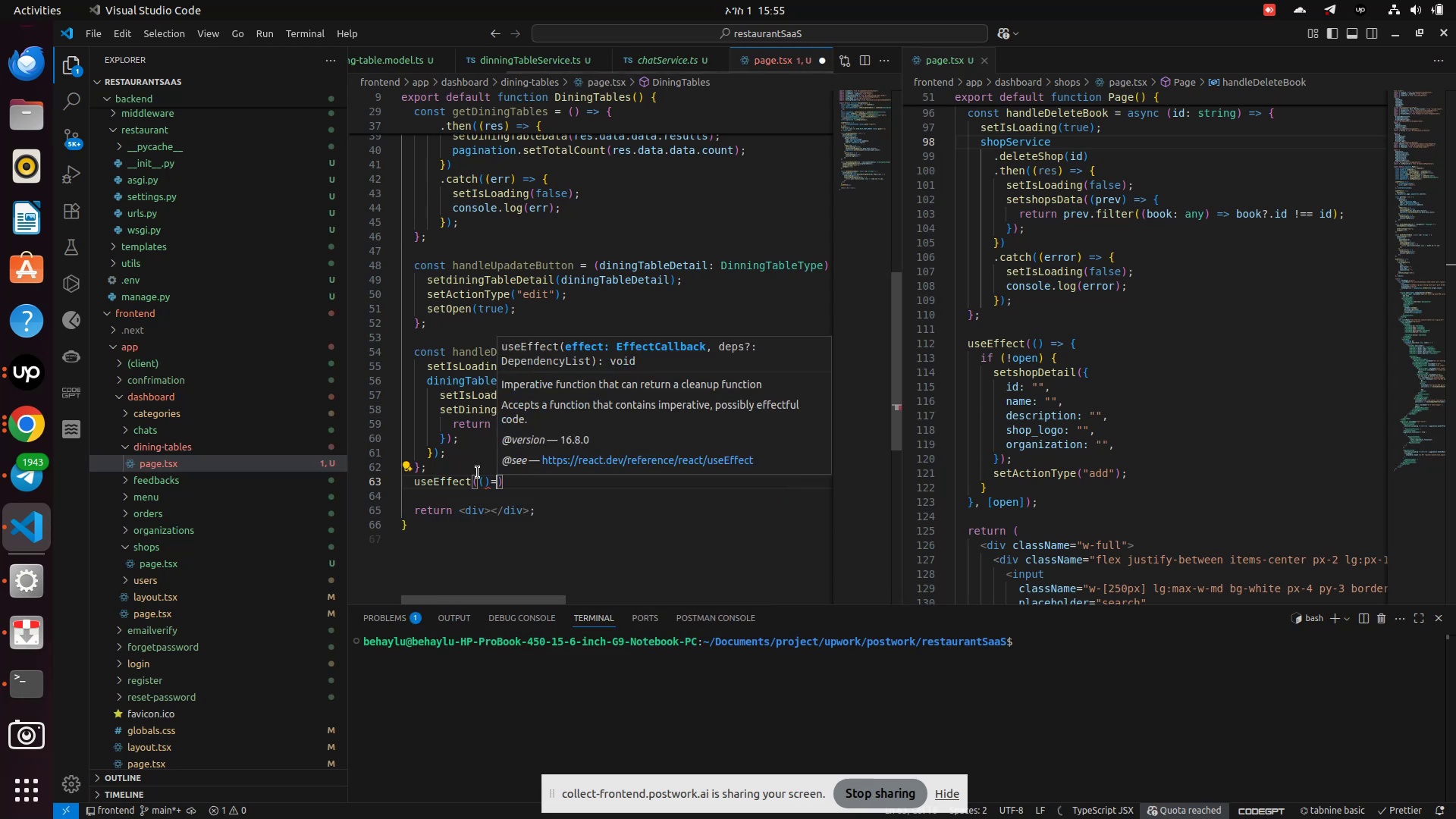 
key(Shift+Period)
 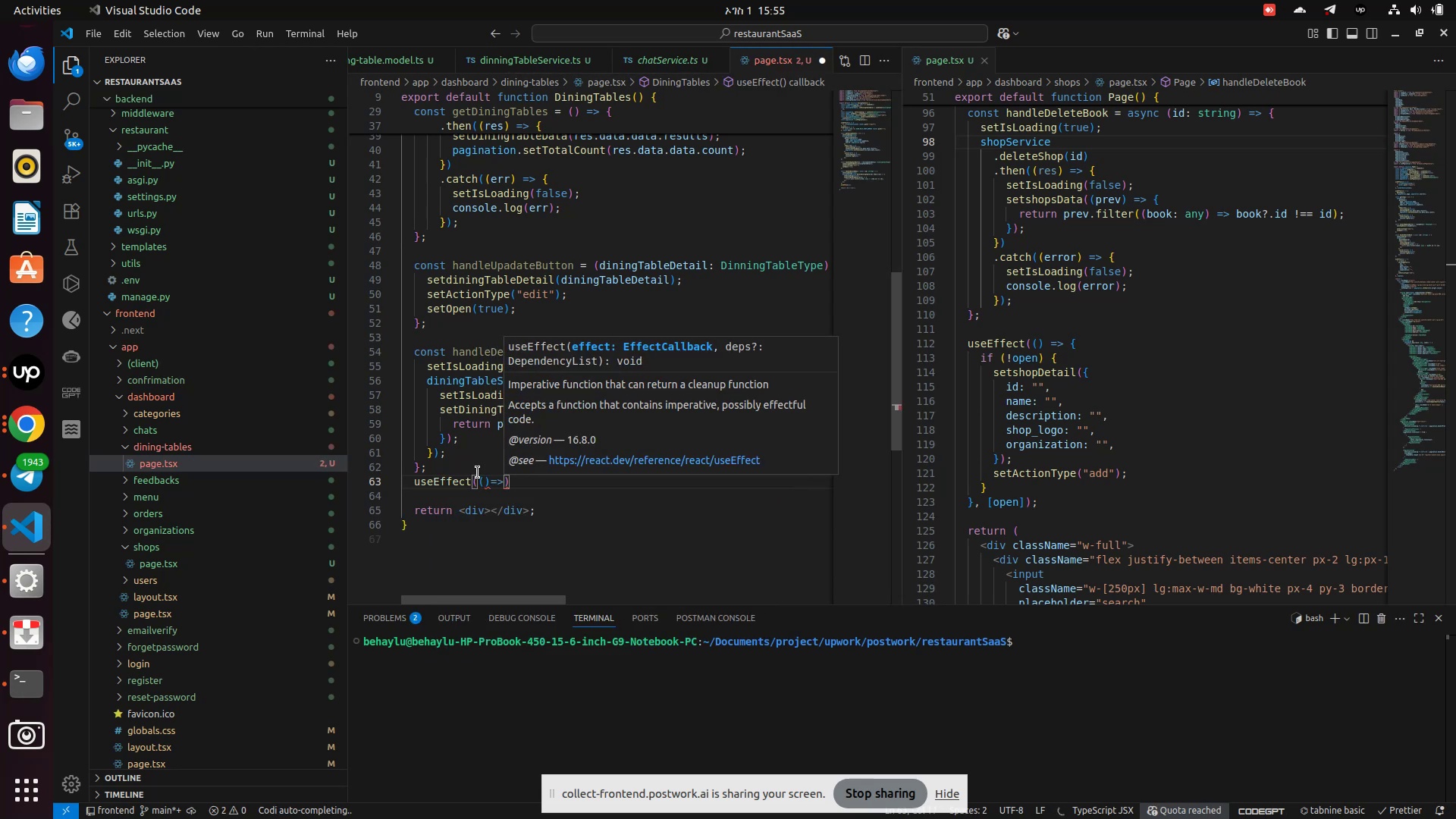 
key(Shift+BracketLeft)
 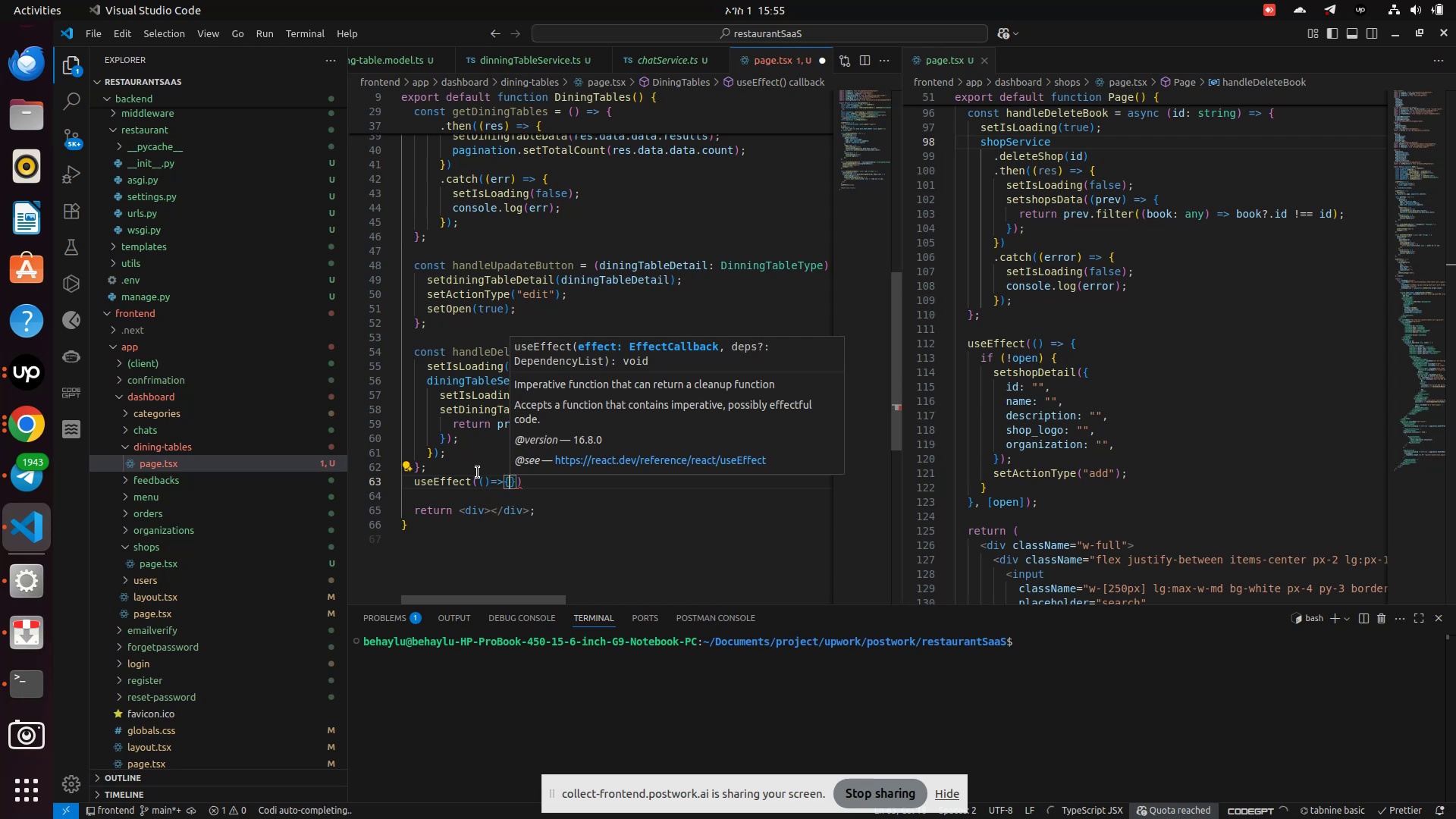 
key(Enter)
 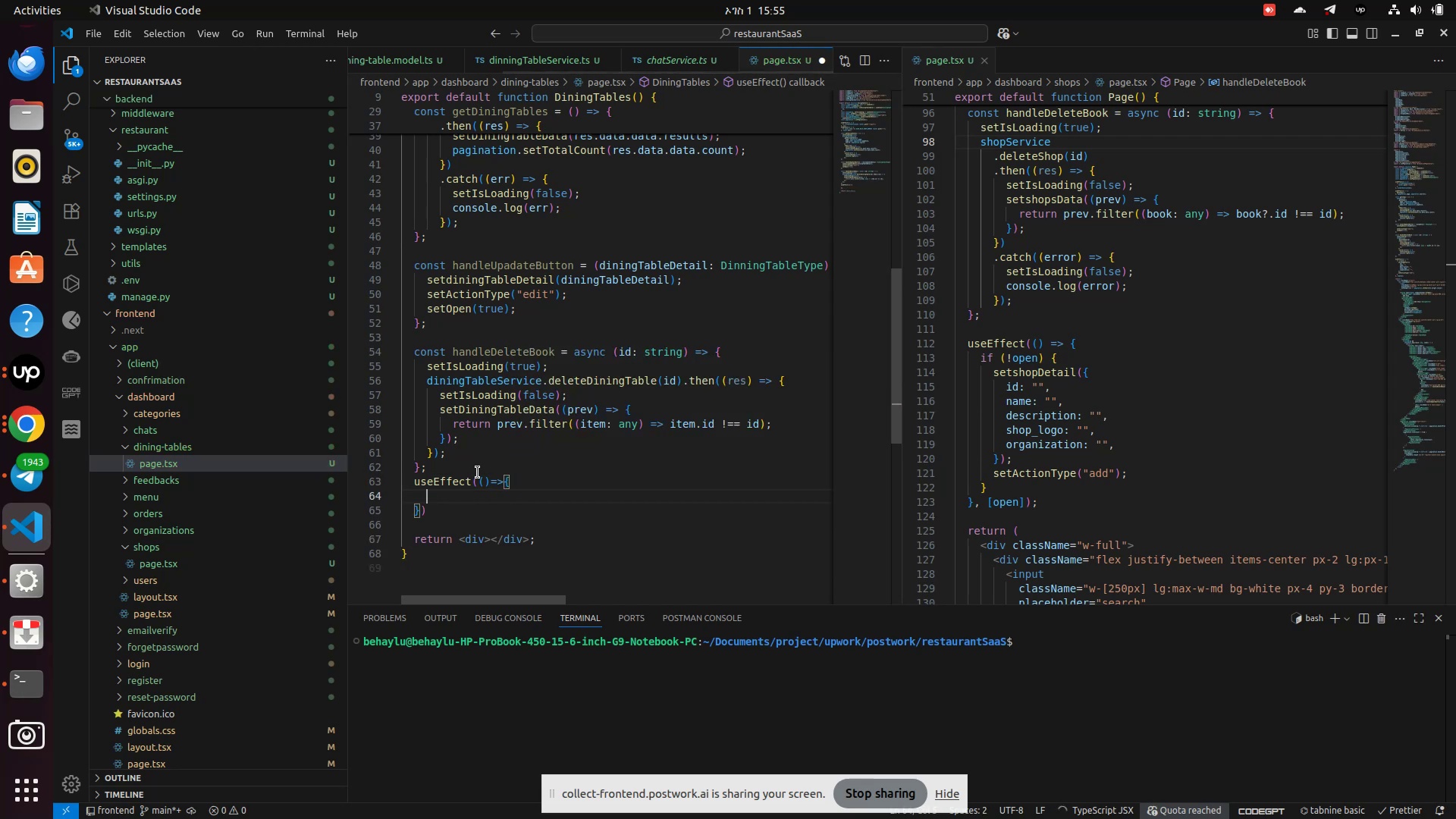 
type(if(!open)
 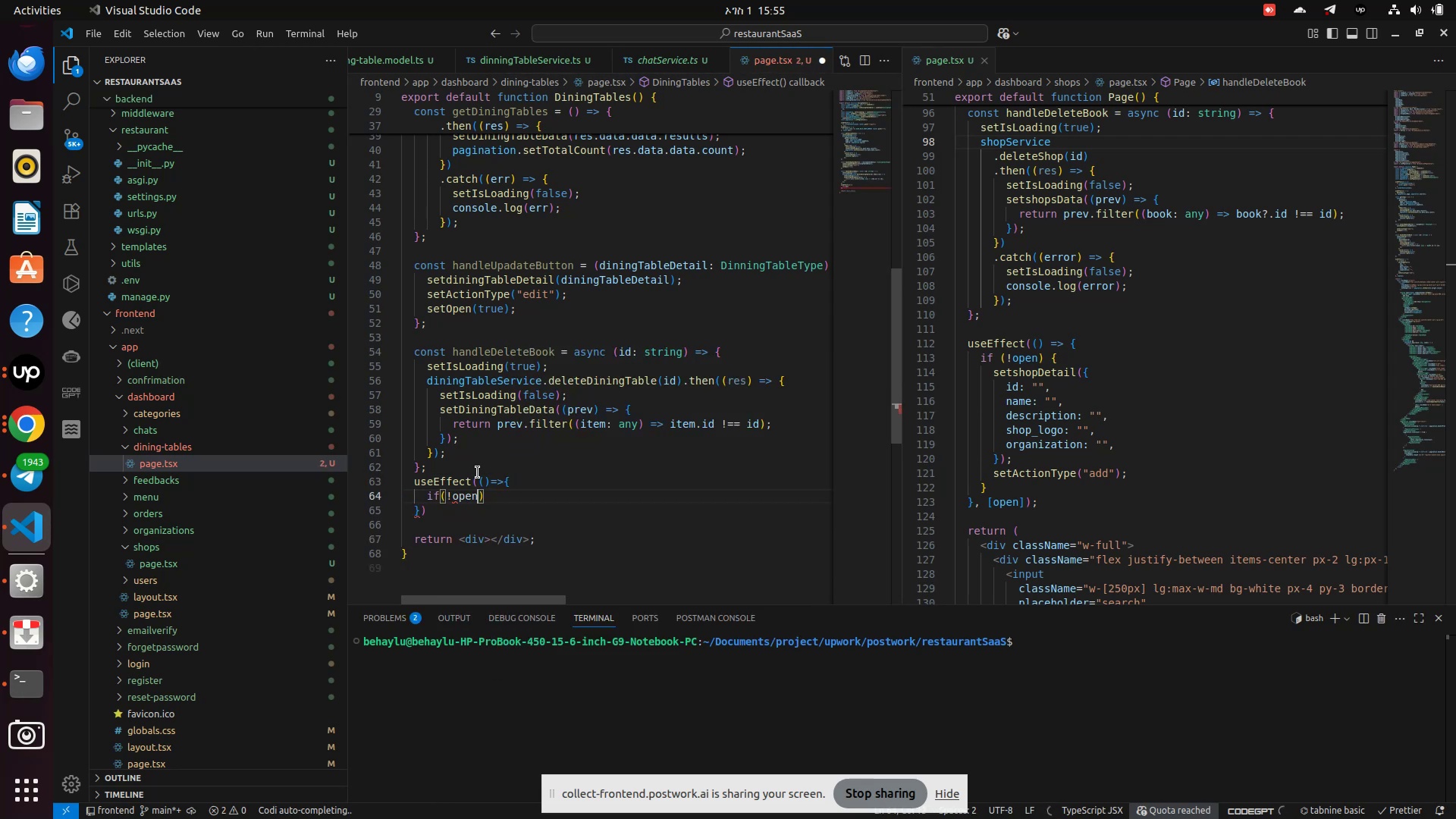 
 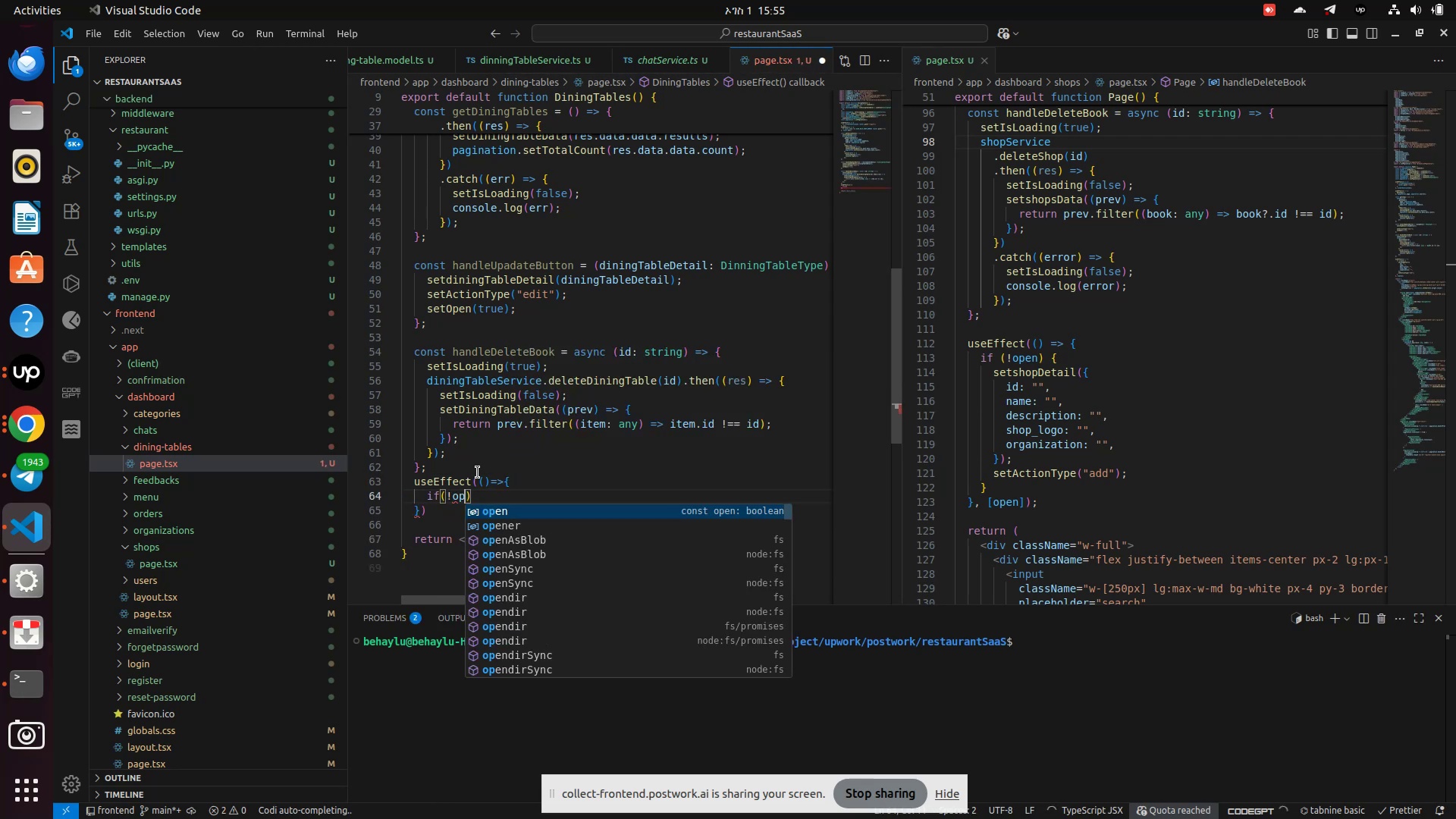 
key(Enter)
 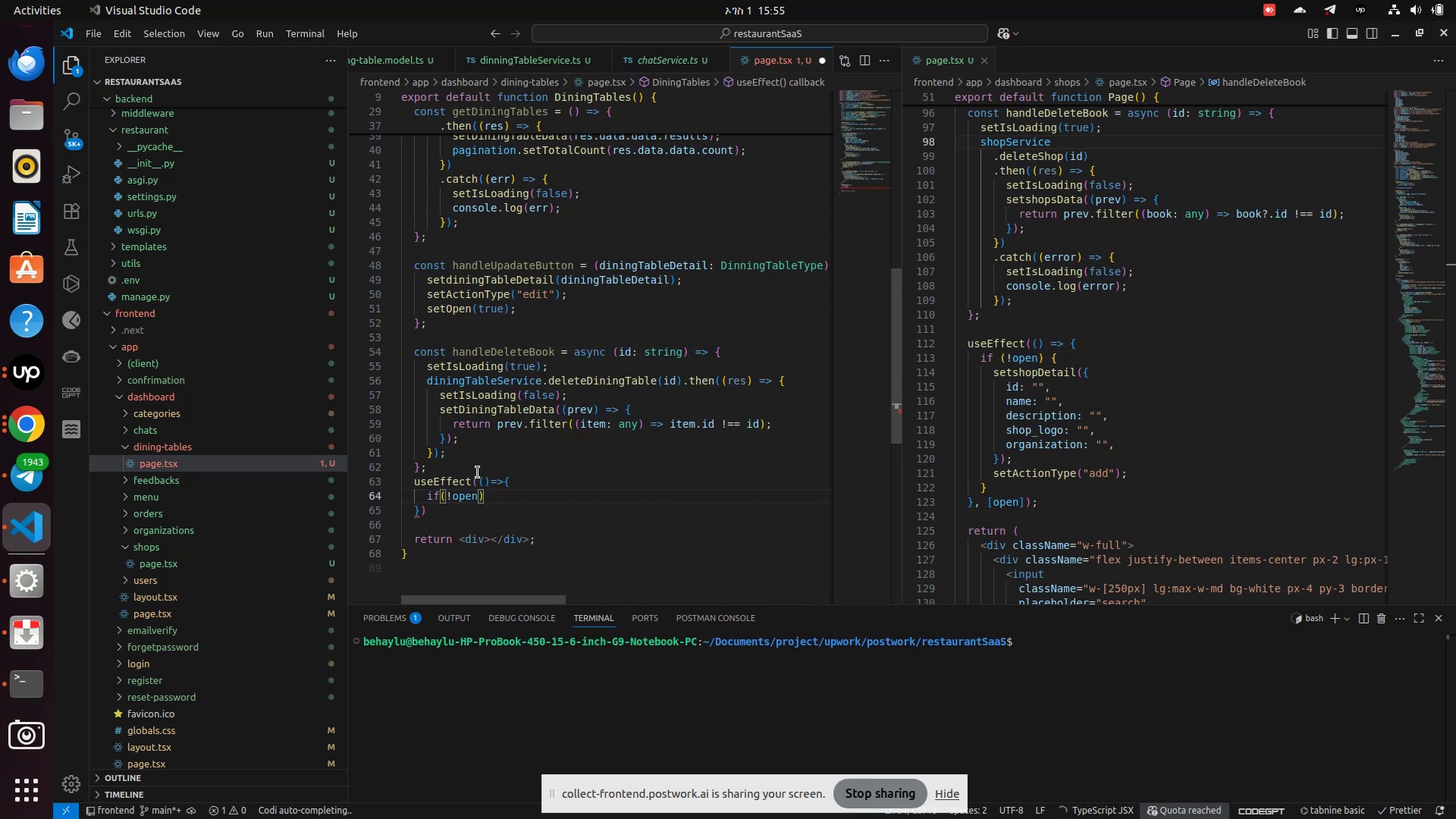 
key(ArrowRight)
 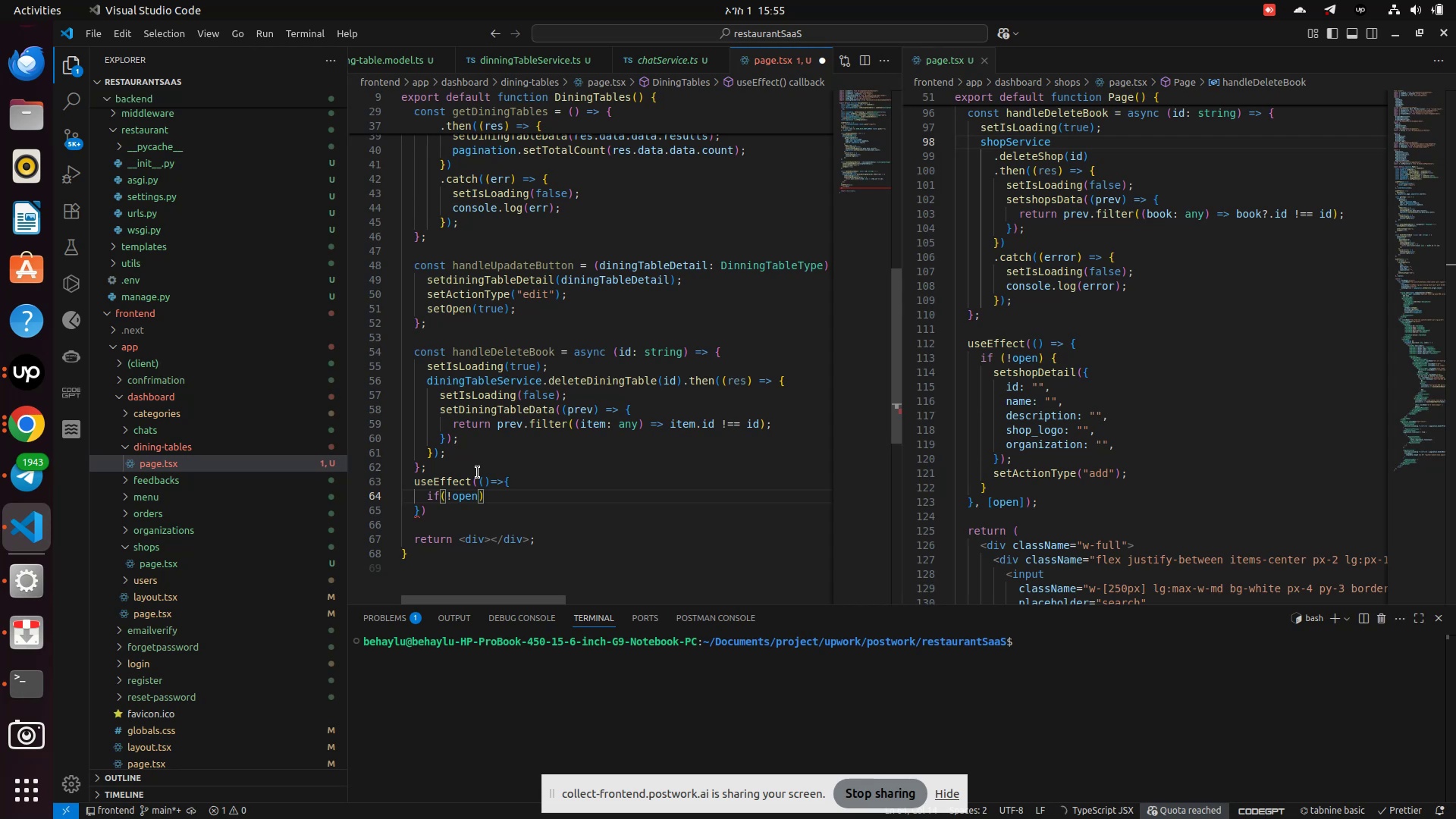 
key(Shift+BracketLeft)
 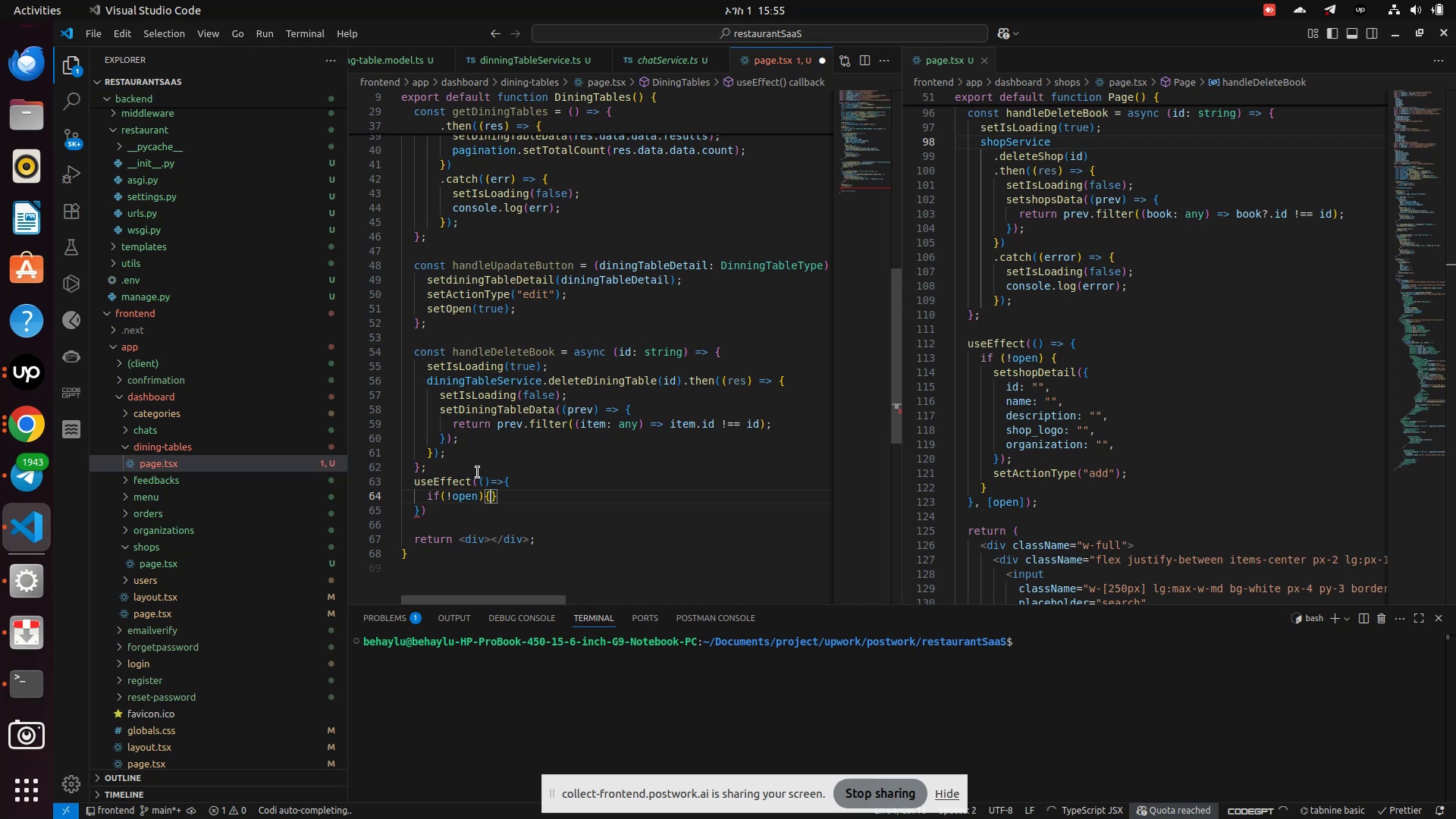 
key(Enter)
 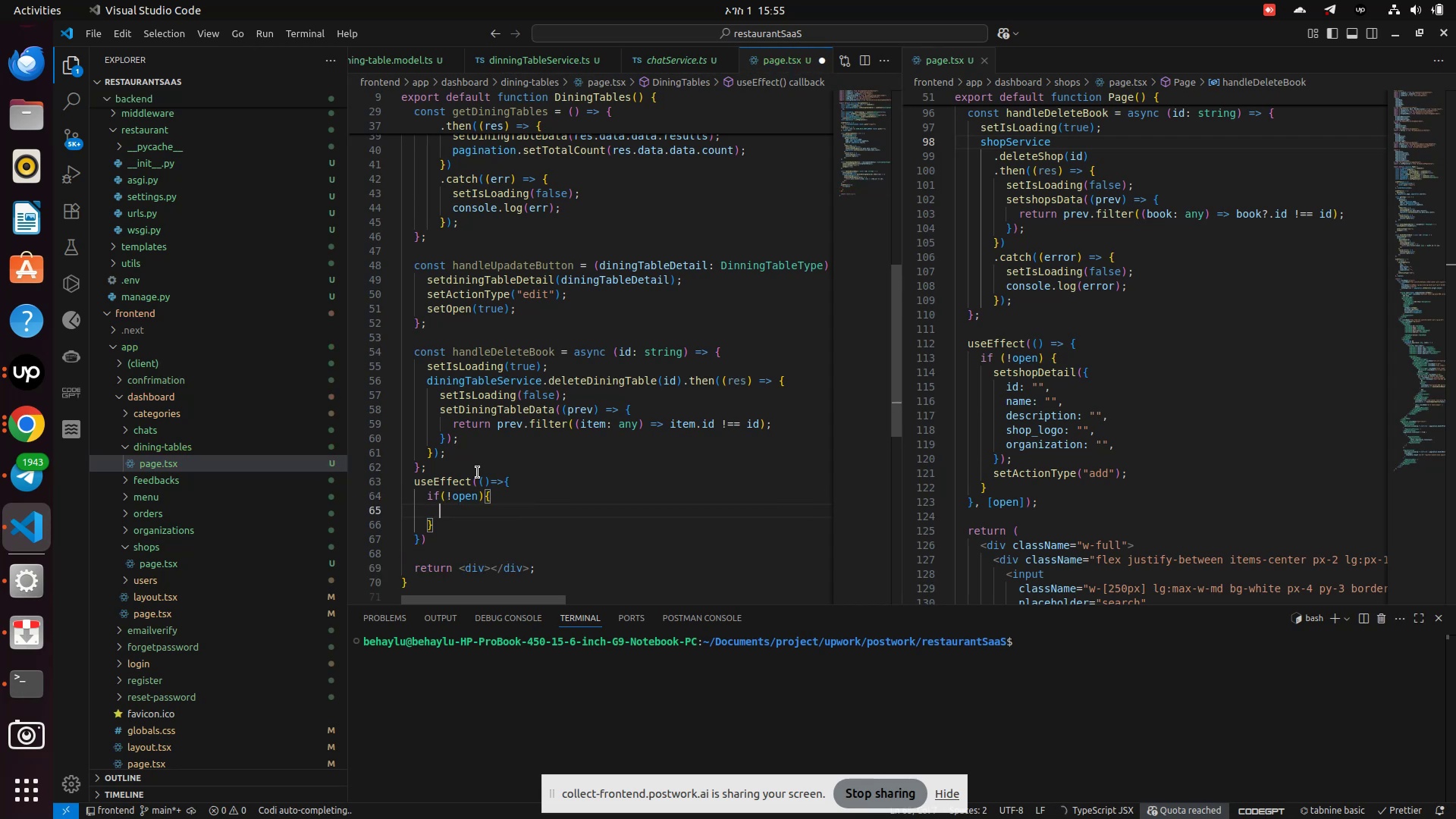 
key(ArrowDown)
 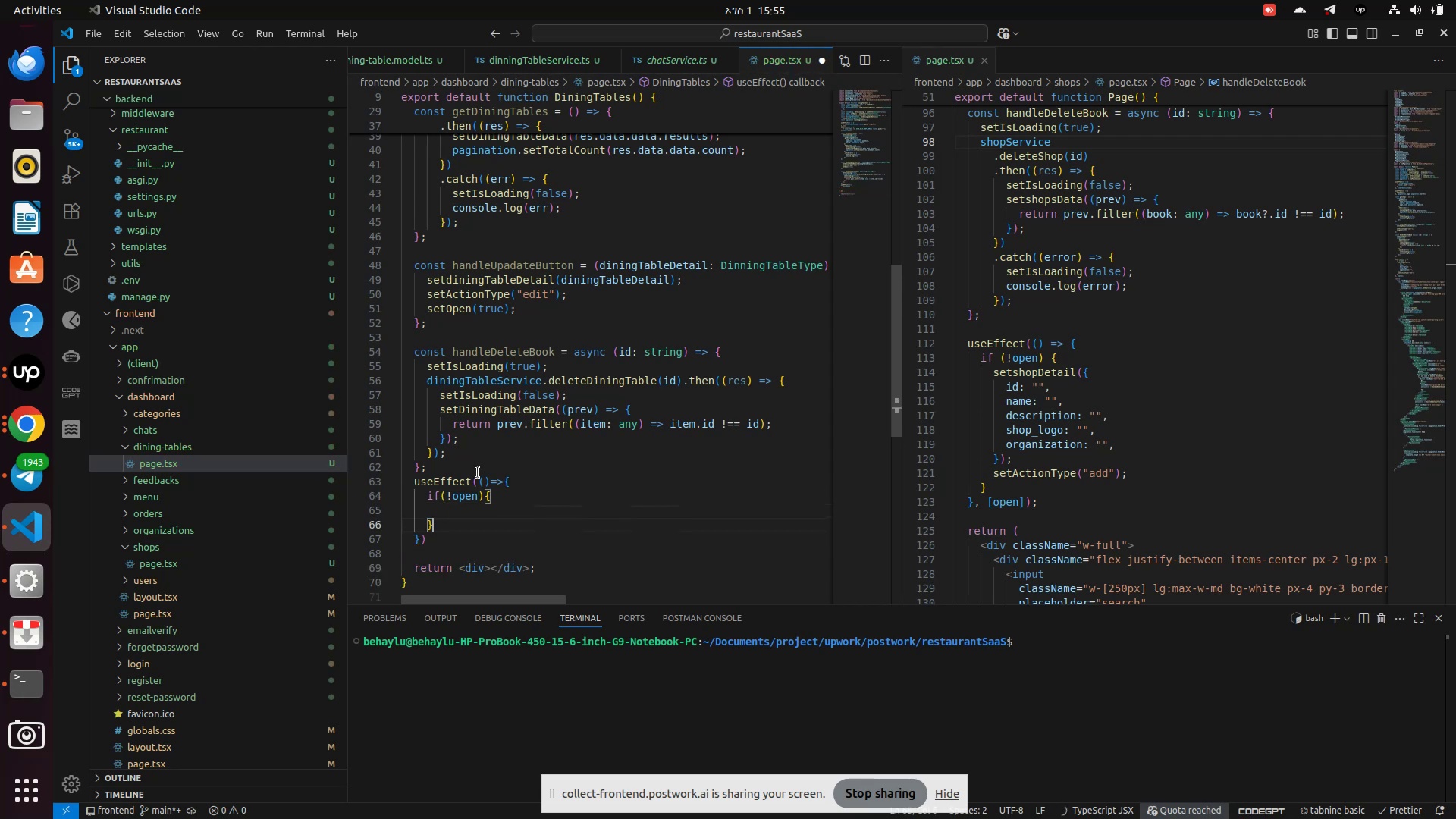 
key(ArrowDown)
 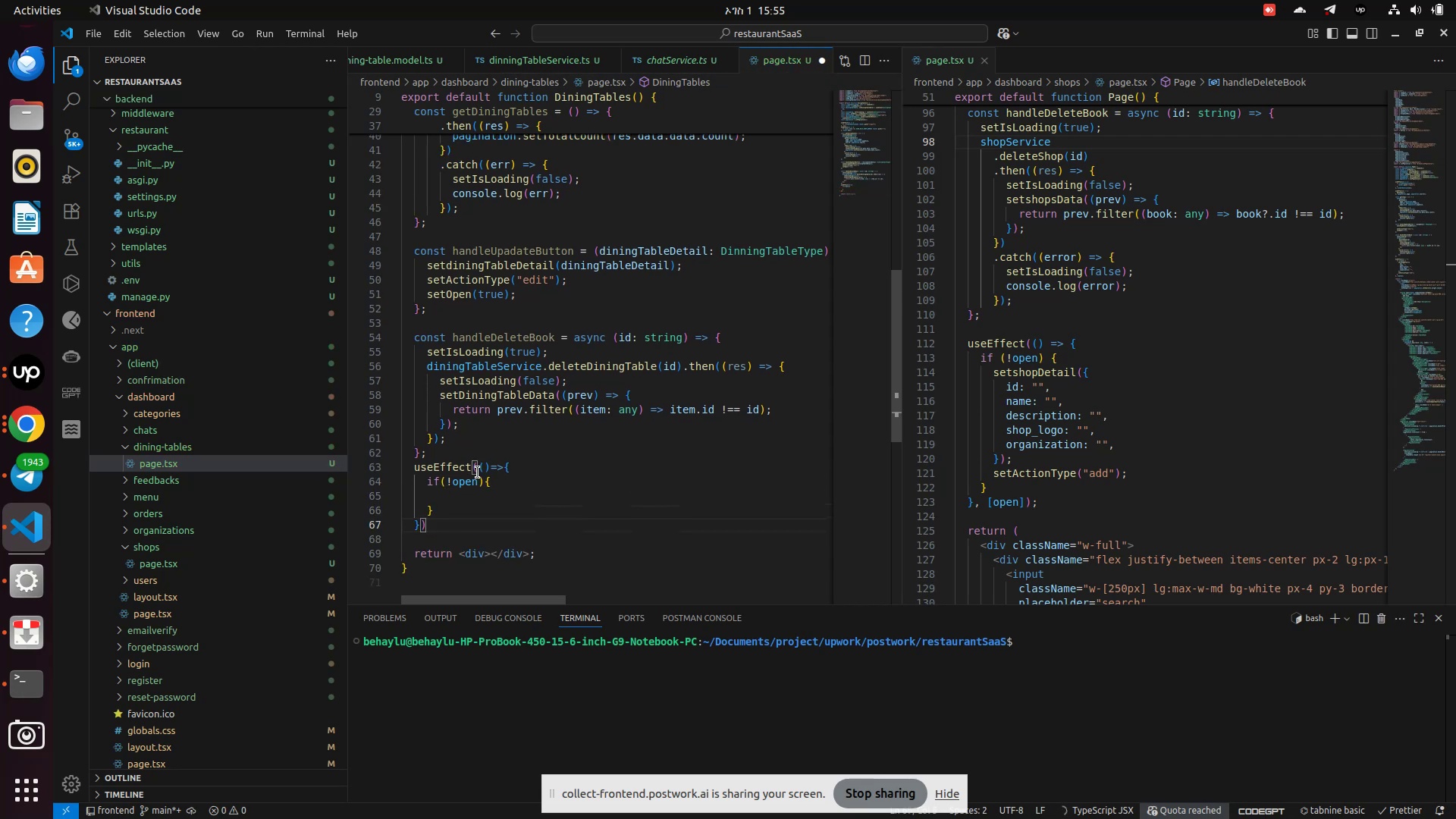 
key(ArrowLeft)
 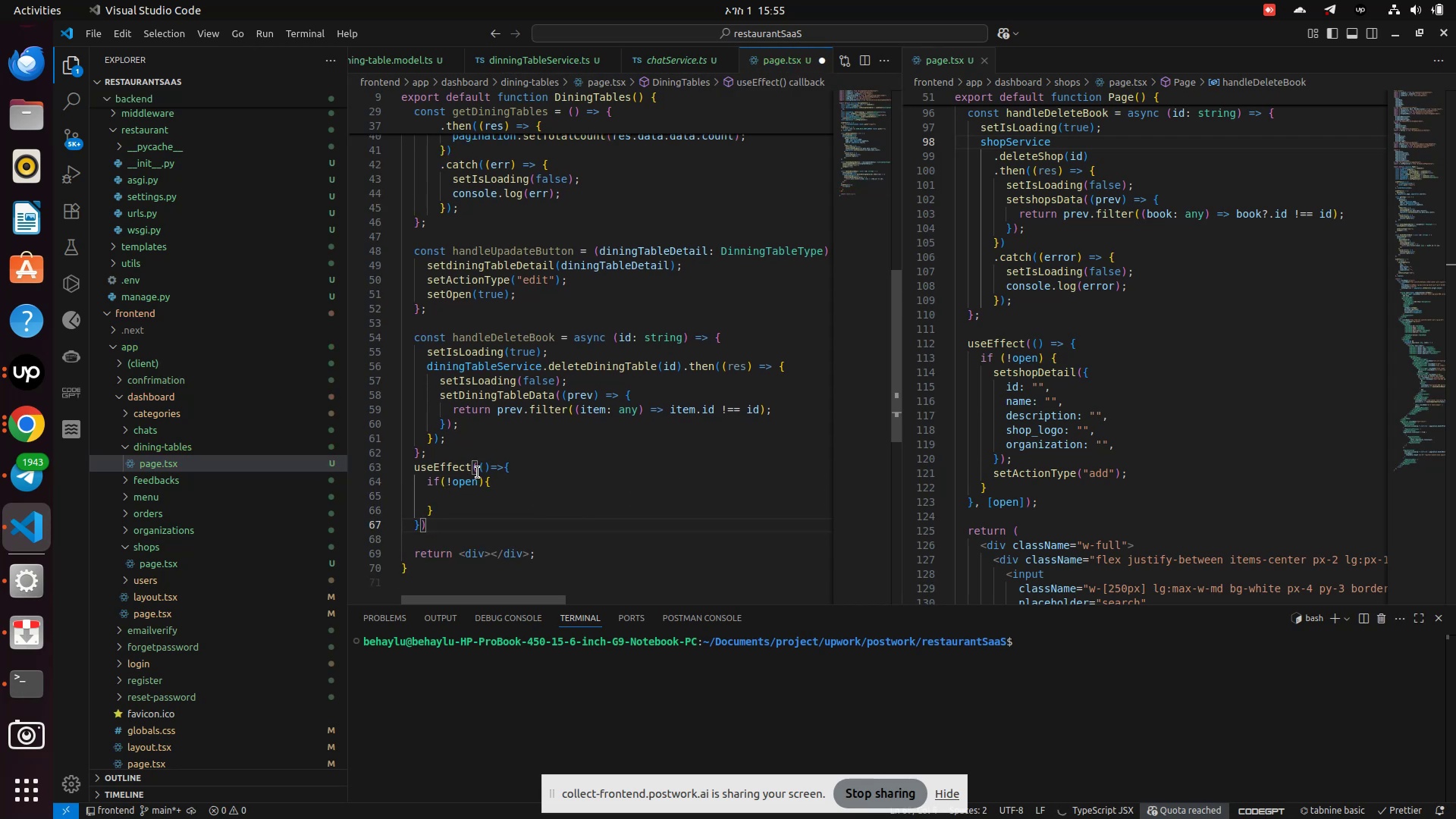 
type([)
key(Backspace)
type(,[open)
 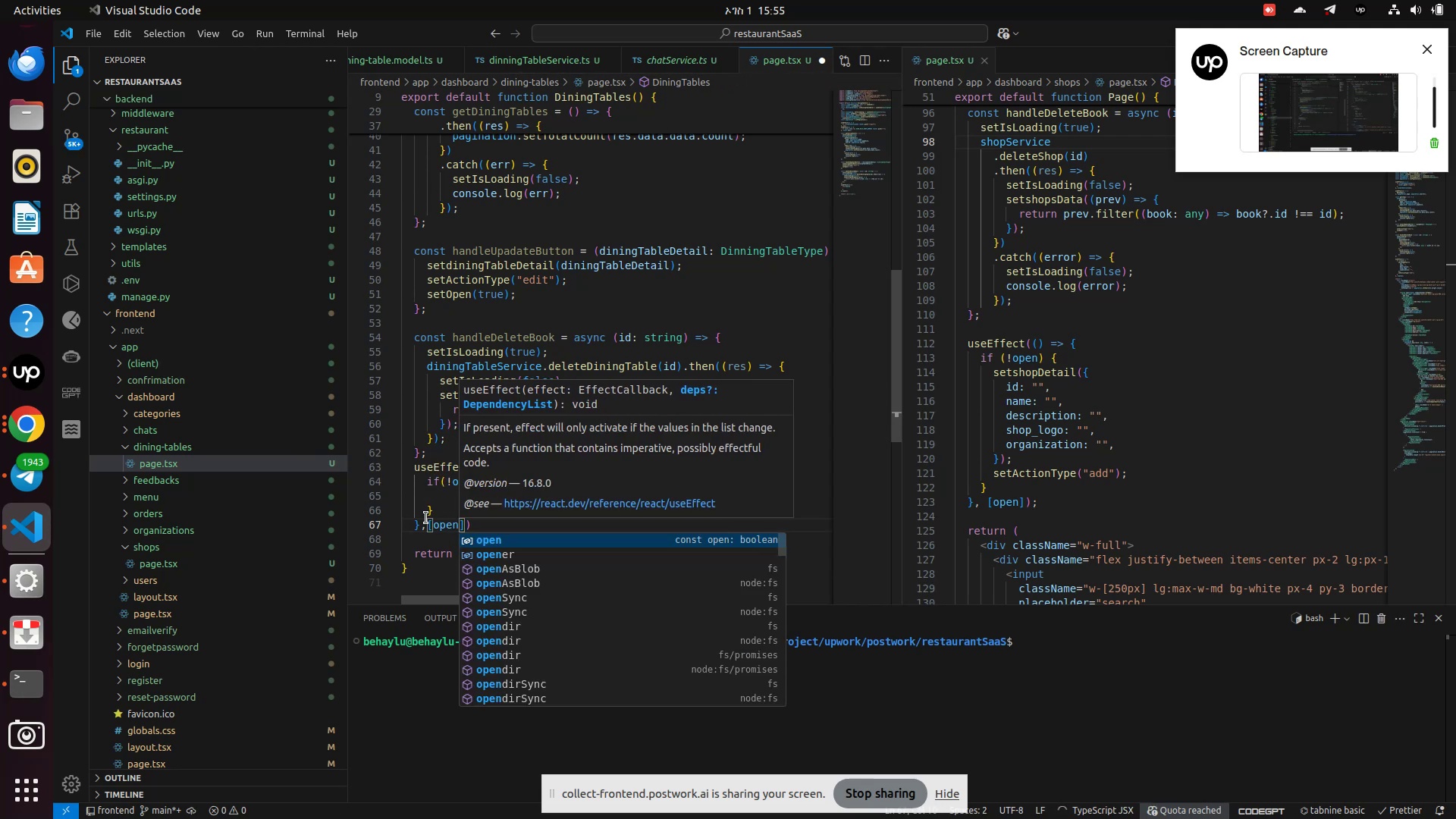 
left_click([447, 487])
 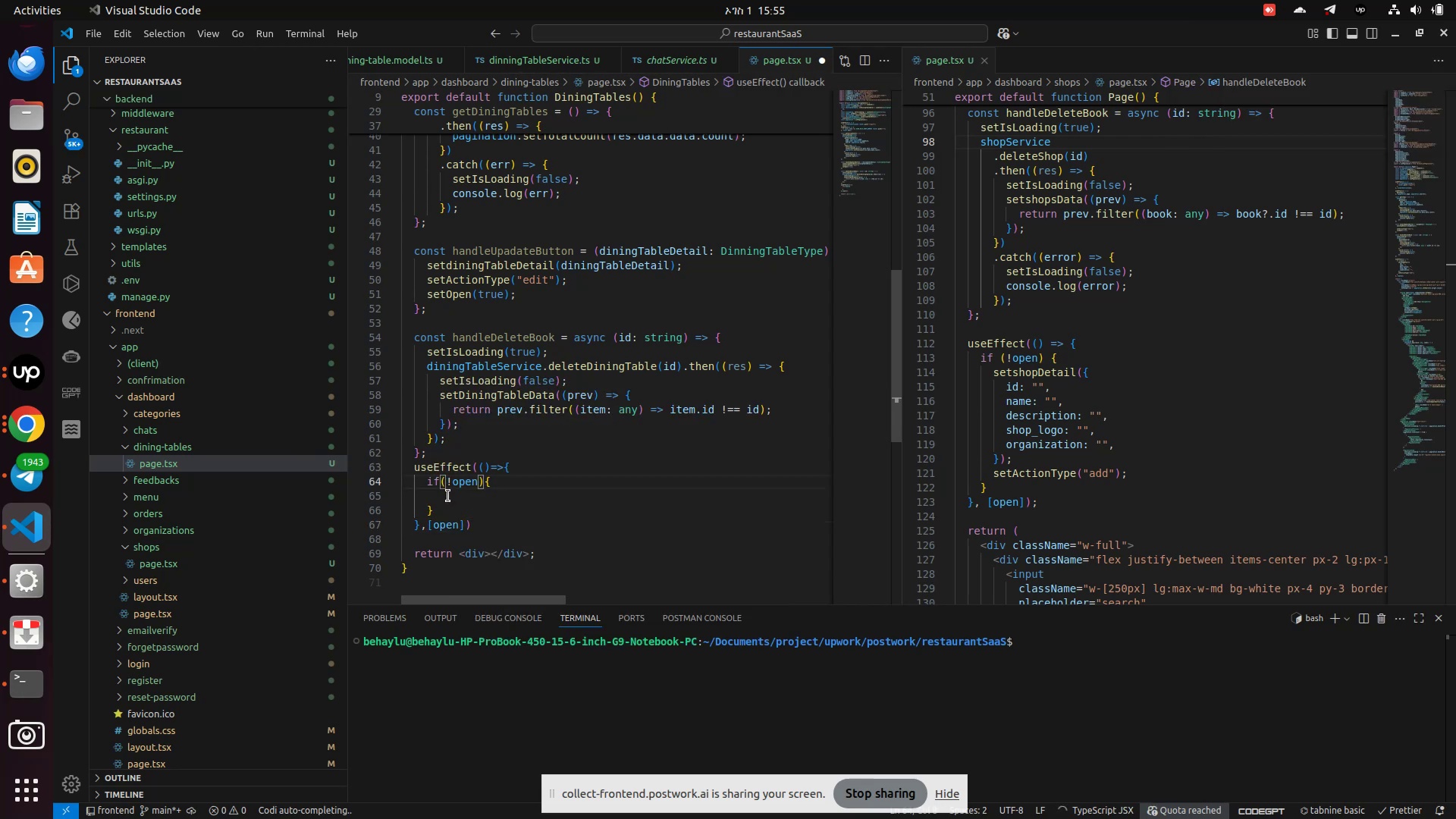 
left_click([448, 497])
 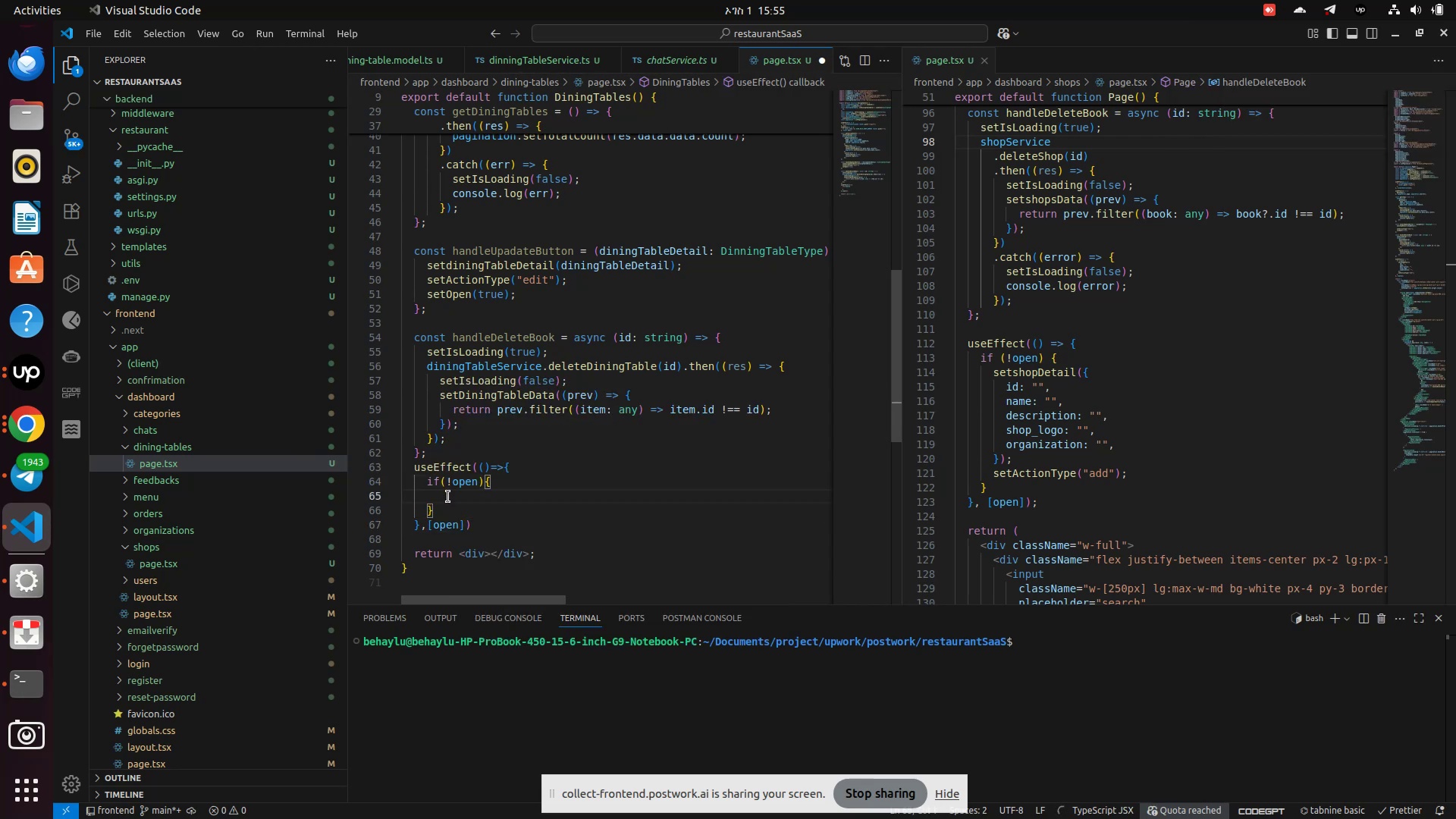 
type(      sets)
key(Backspace)
type(diningTableDetail({)
 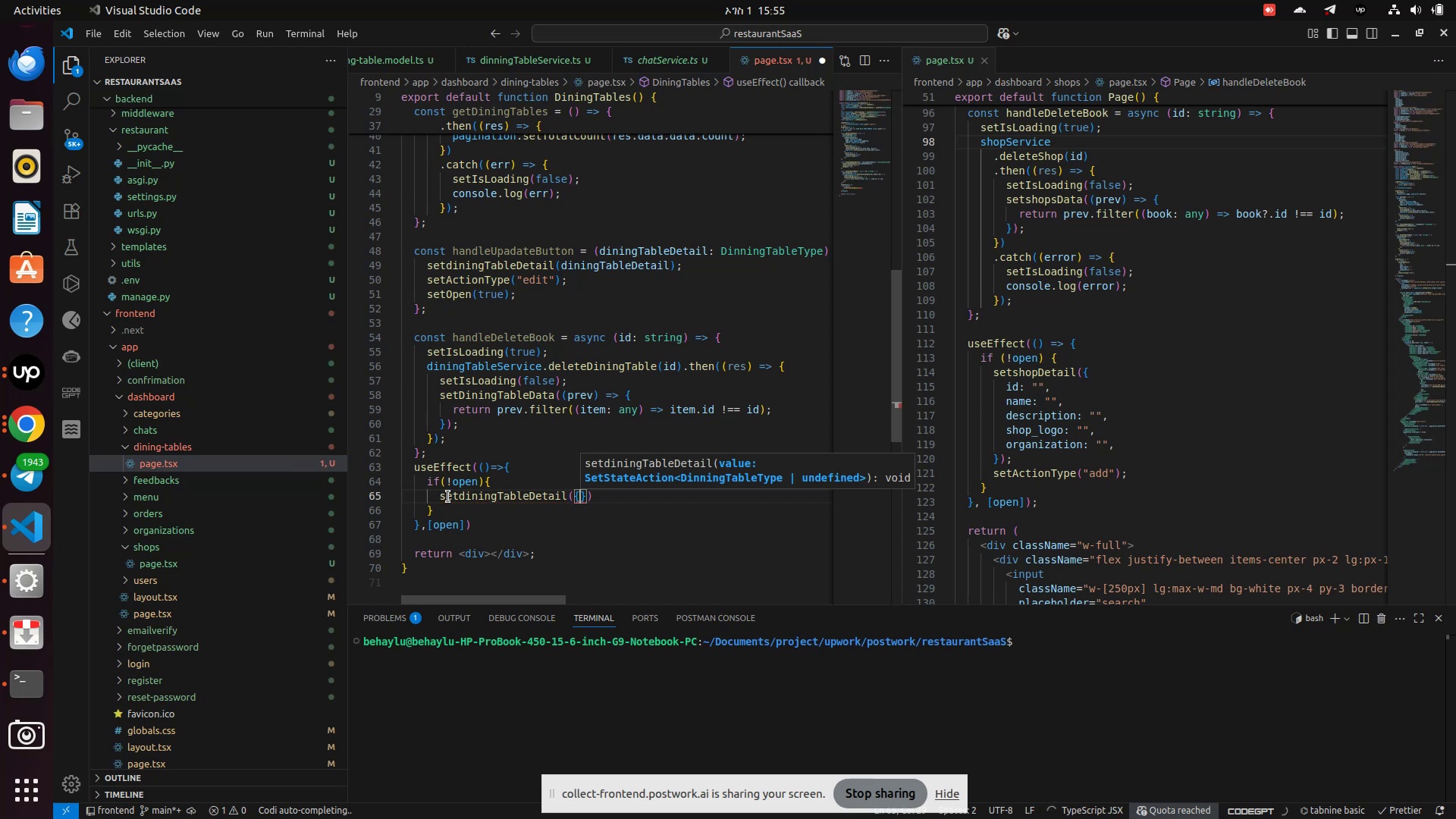 
key(Enter)
 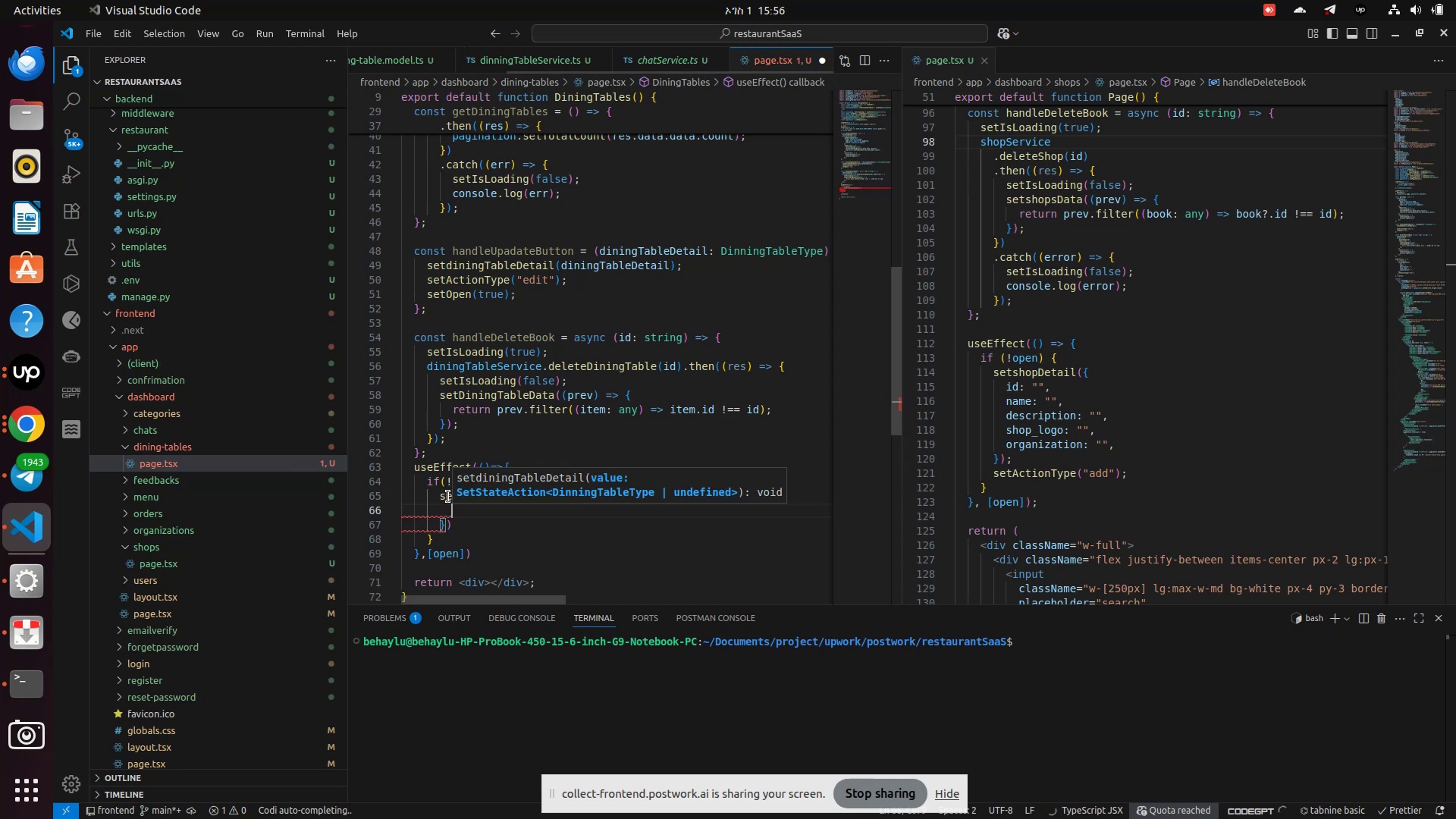 
type(id)
 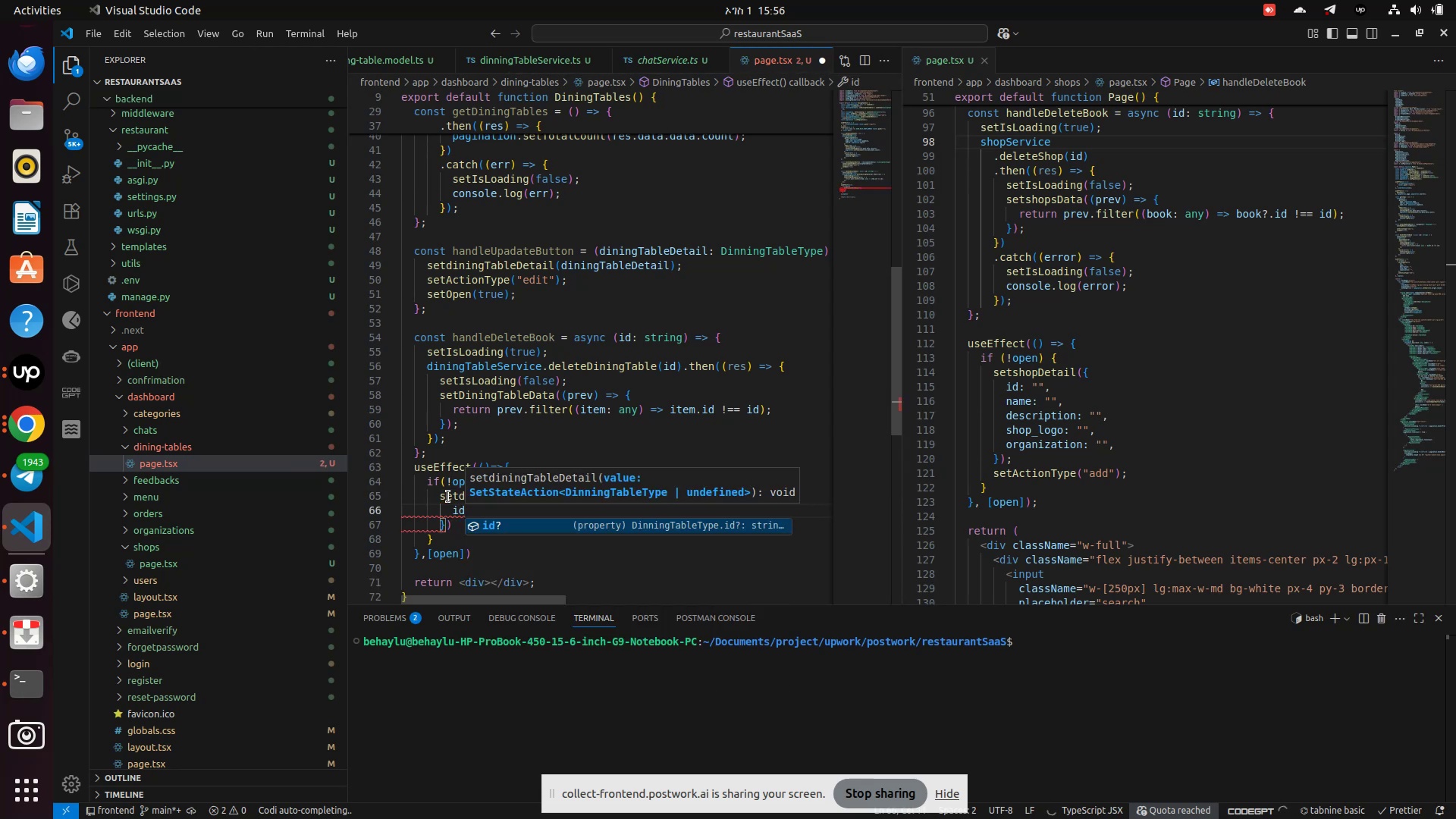 
key(Enter)
 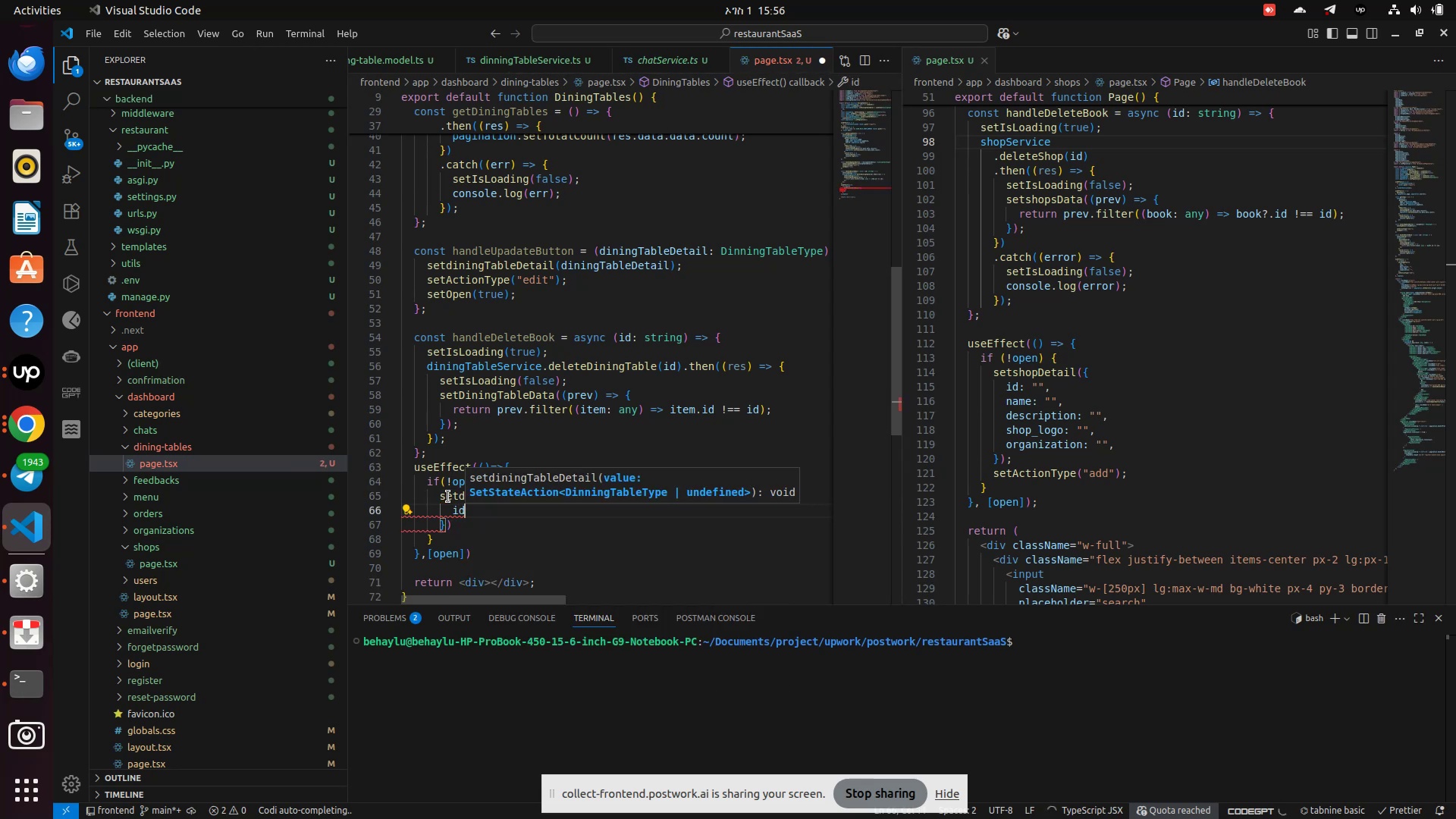 
key(Shift+ShiftLeft)
 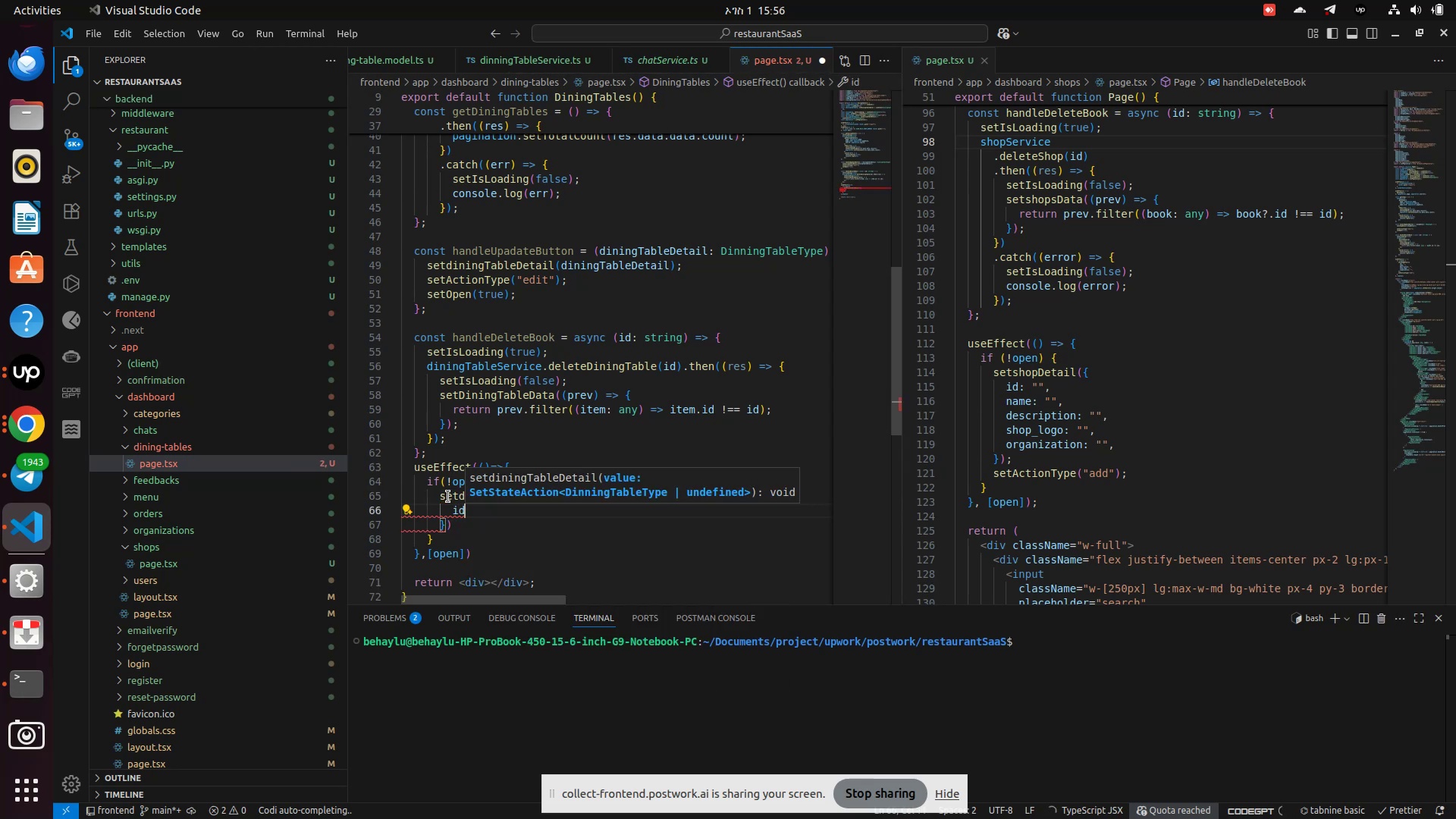 
key(Shift+Semicolon)
 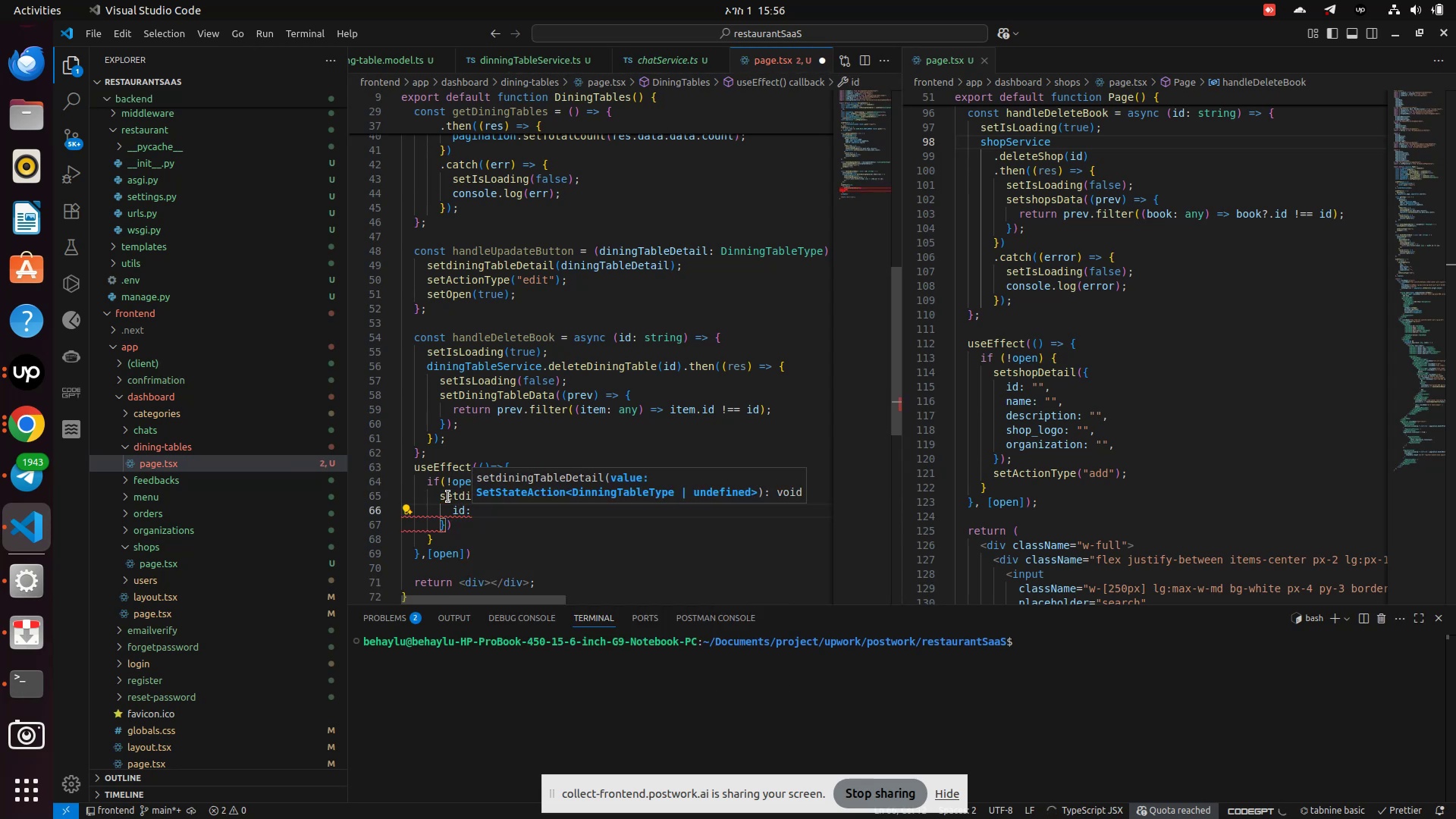 
scroll: coordinate [1160, 398], scroll_direction: up, amount: 21.0
 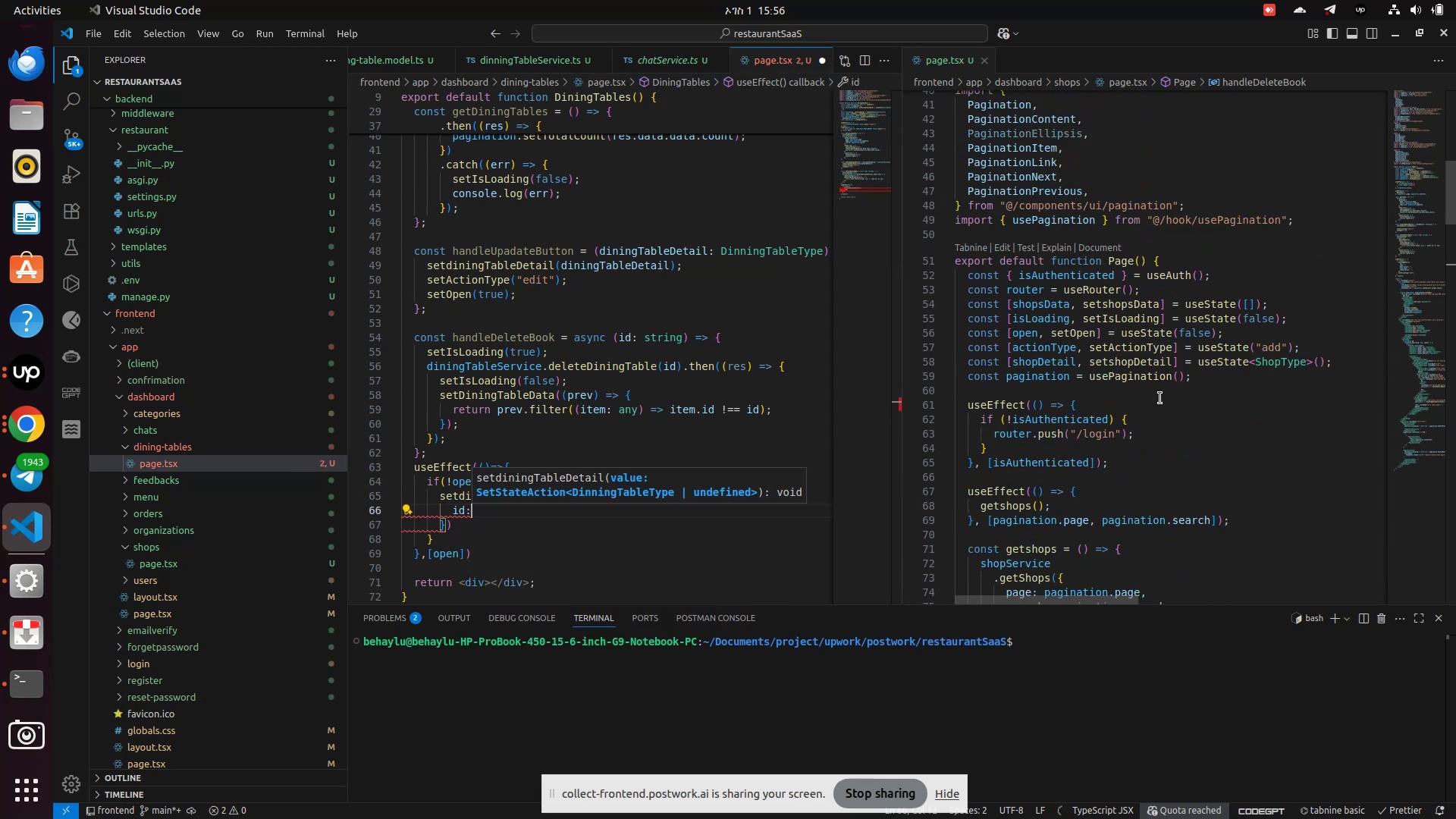 
scroll: coordinate [1160, 398], scroll_direction: down, amount: 3.0
 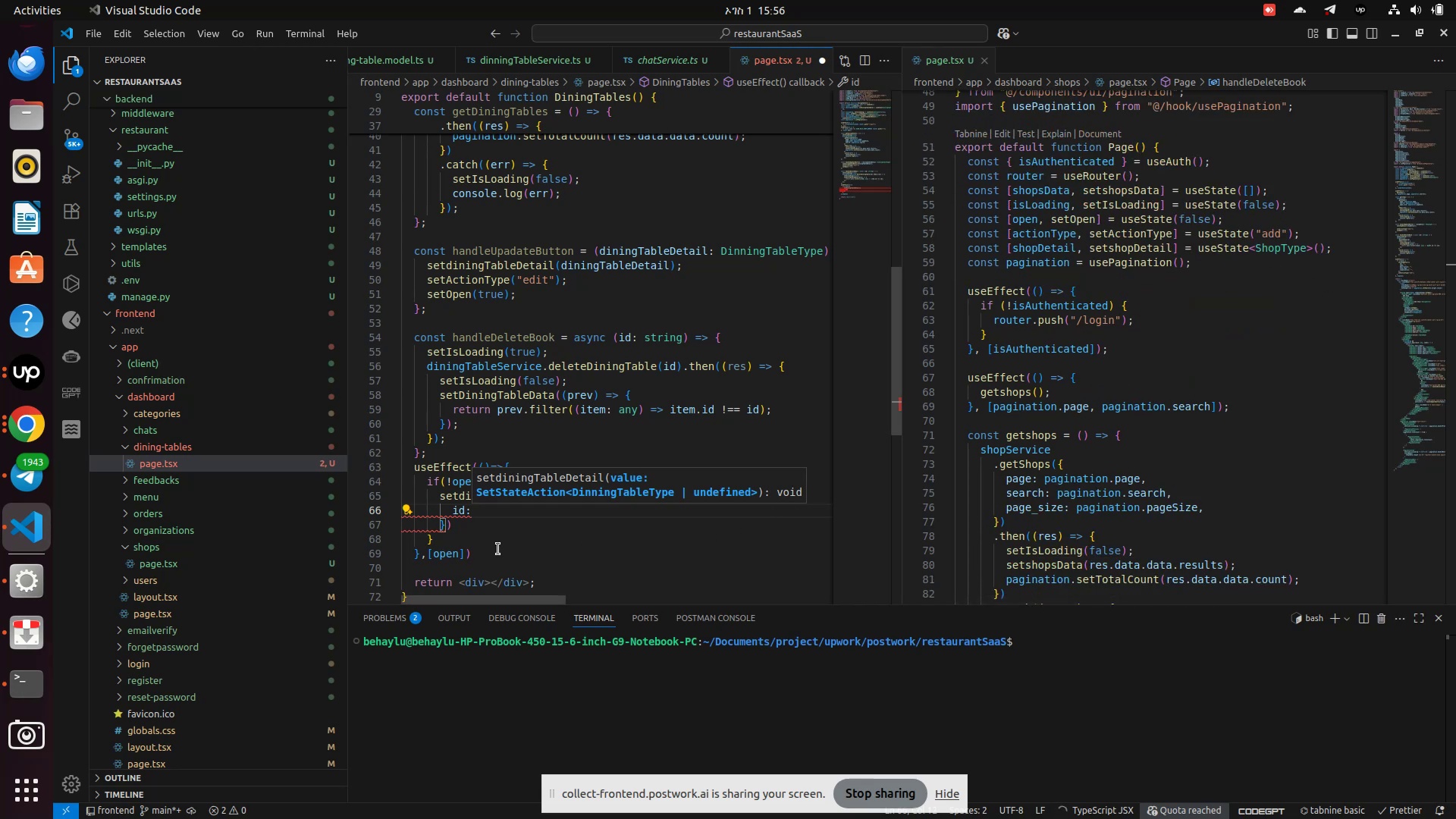 
key(Quote)
 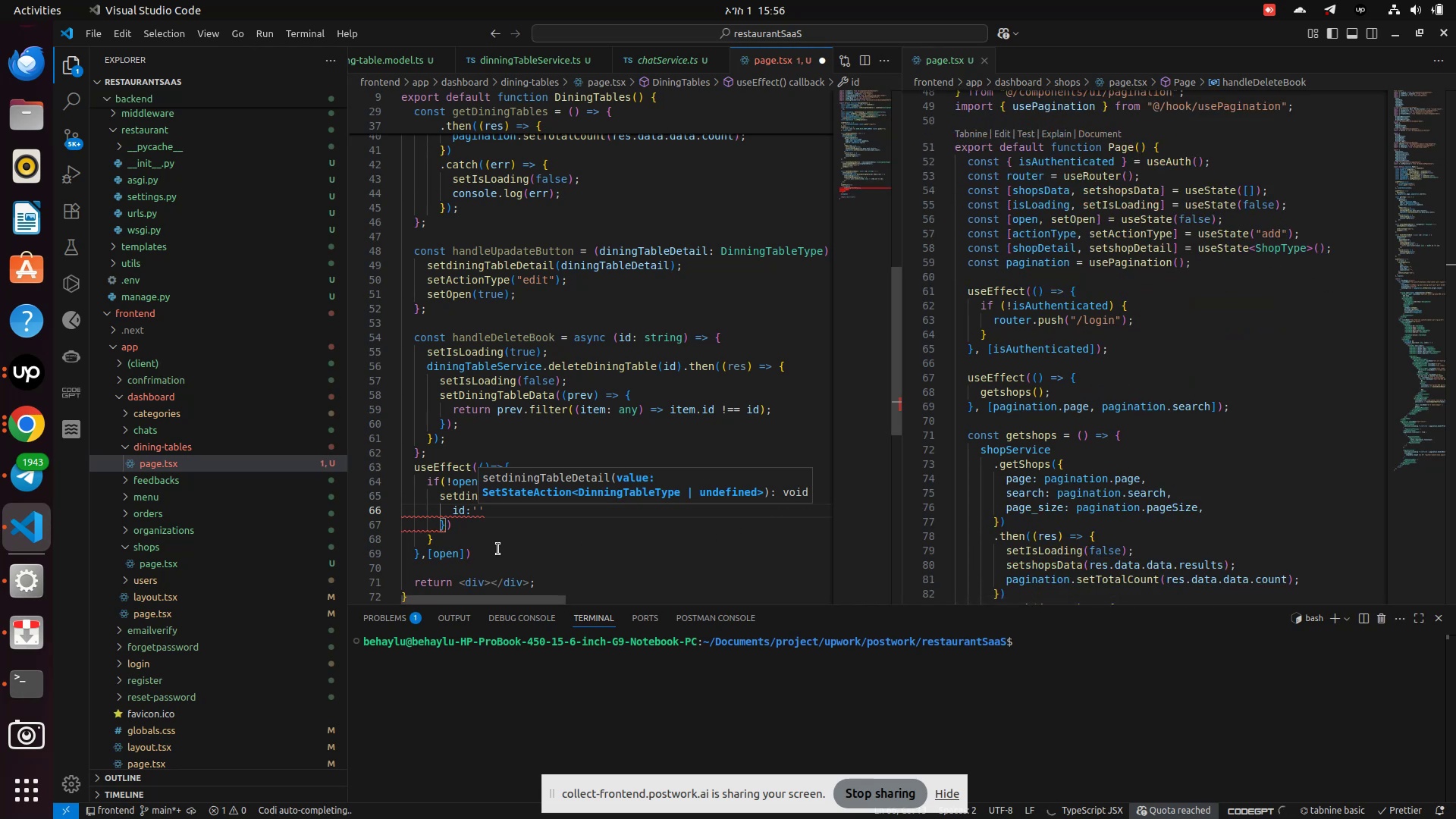 
key(ArrowRight)
 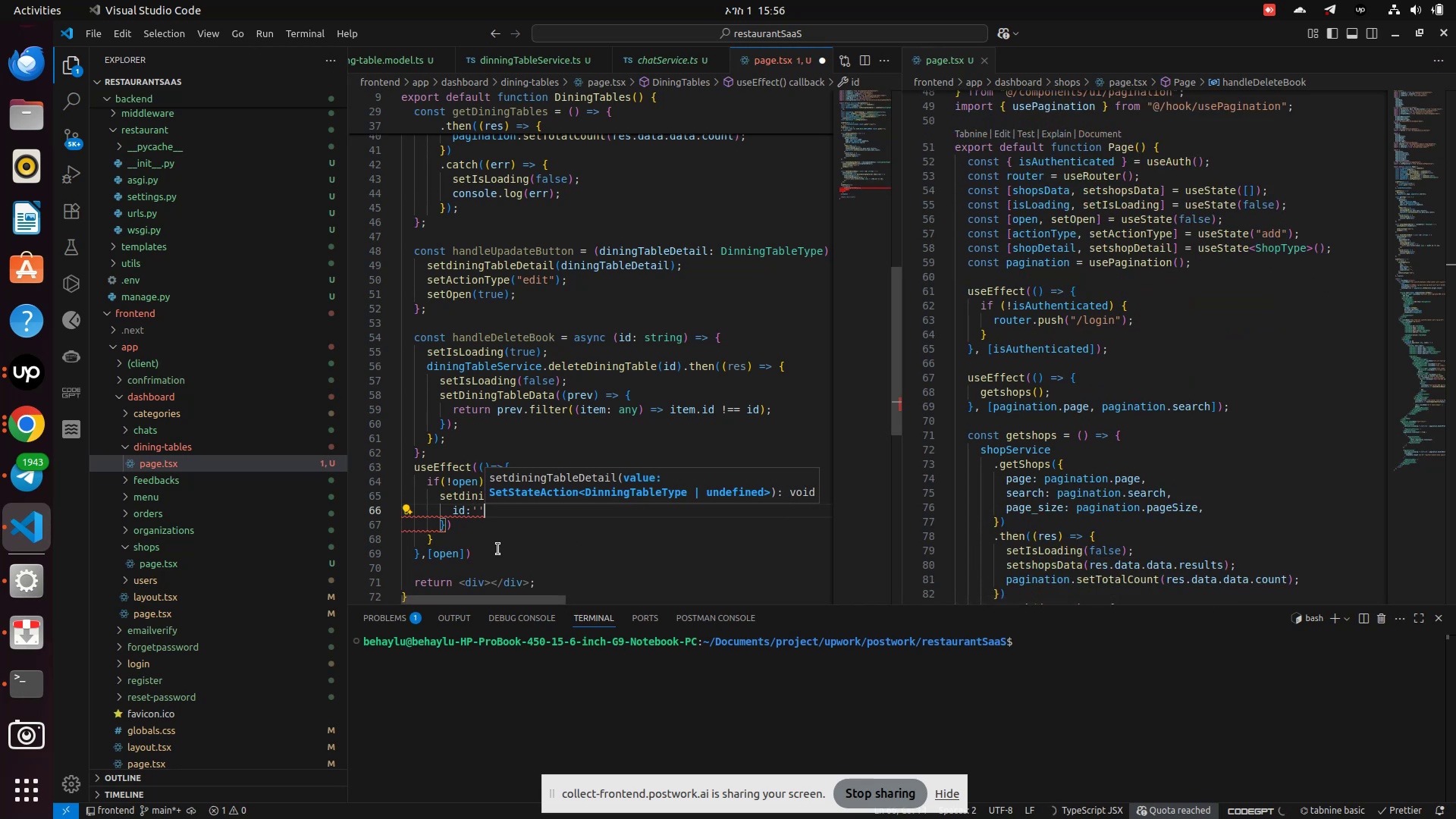 
key(Comma)
 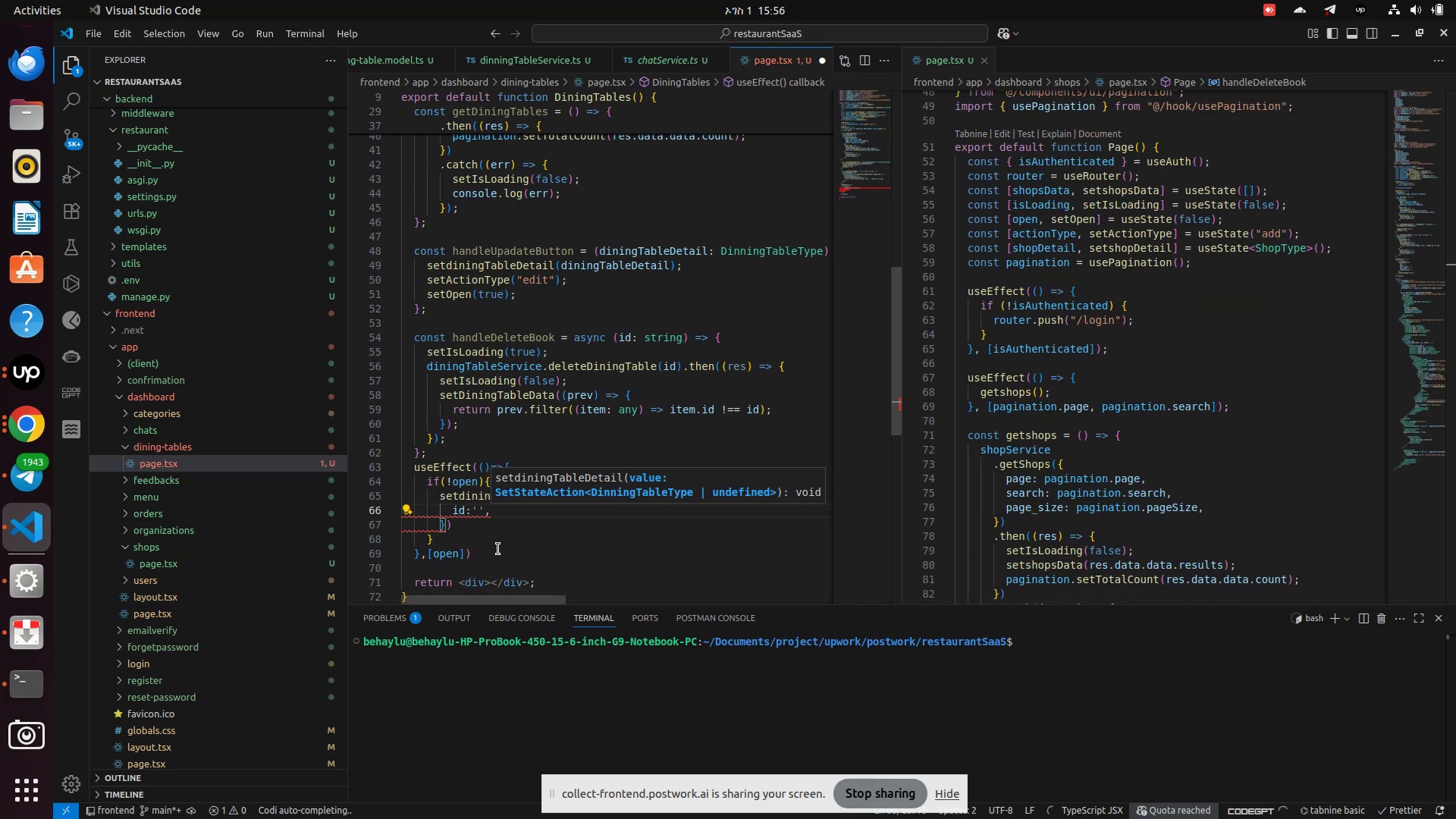 
key(Enter)
 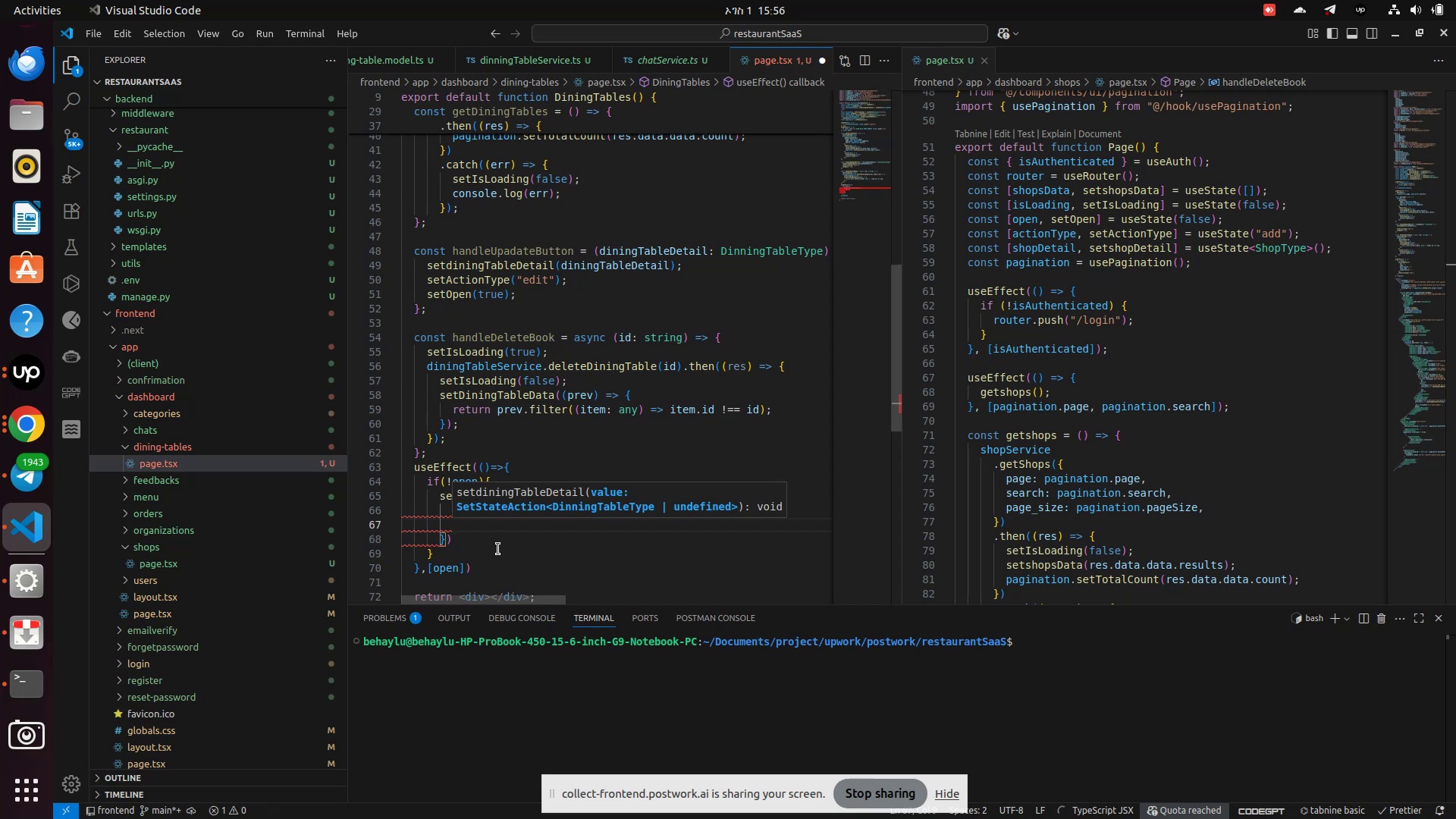 
wait(8.75)
 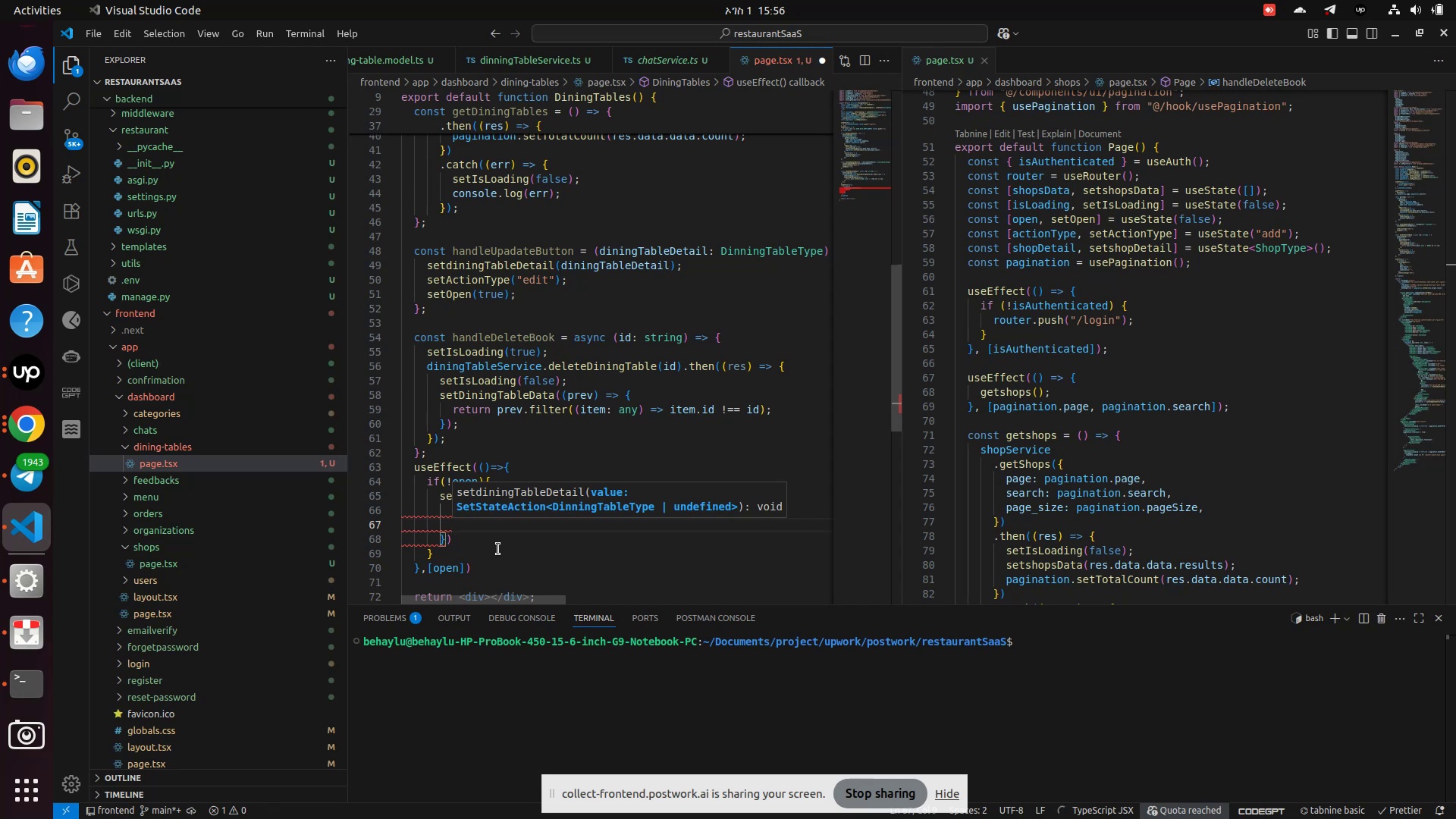 
scroll: coordinate [157, 715], scroll_direction: down, amount: 14.0
 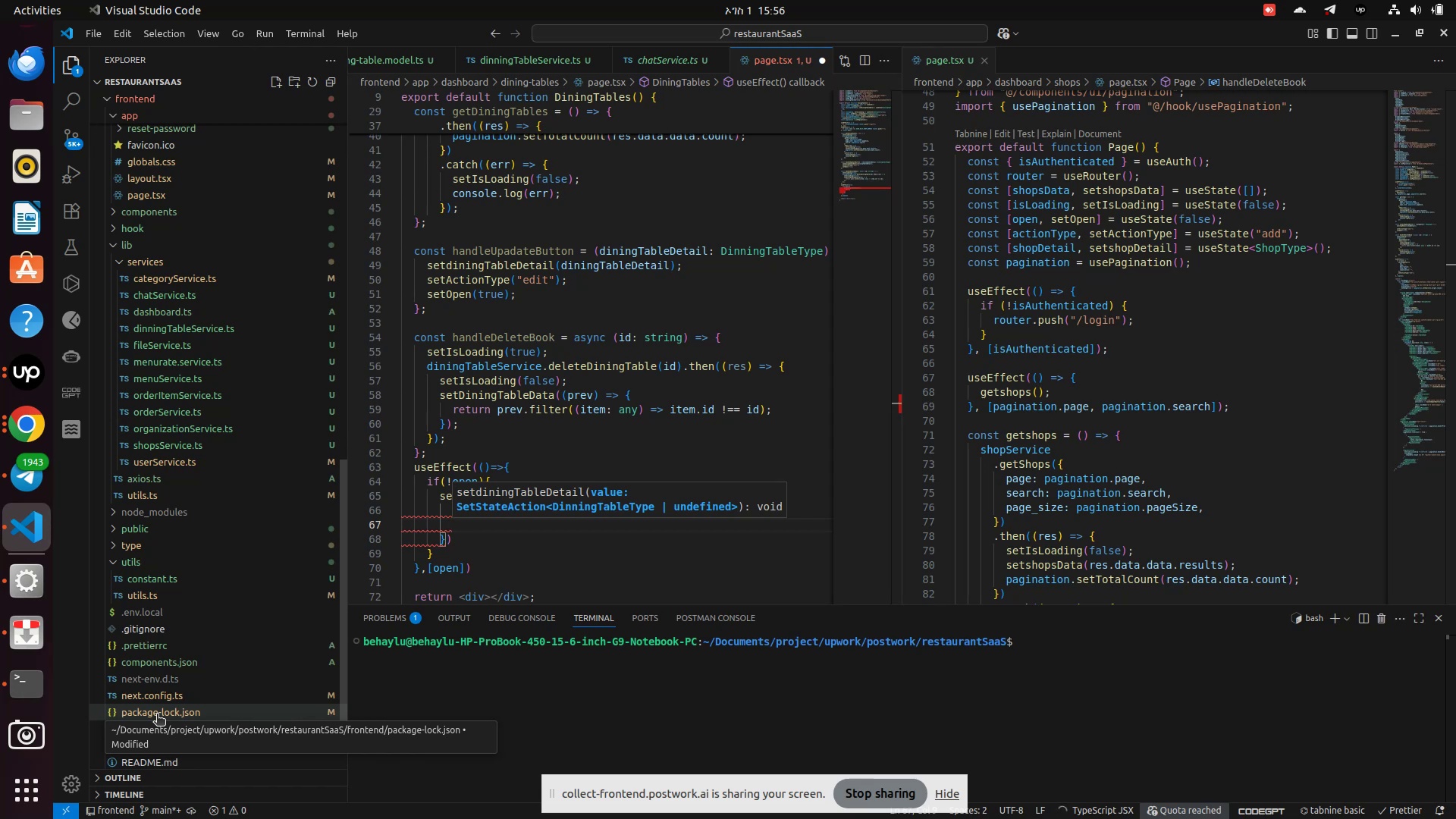 
wait(6.06)
 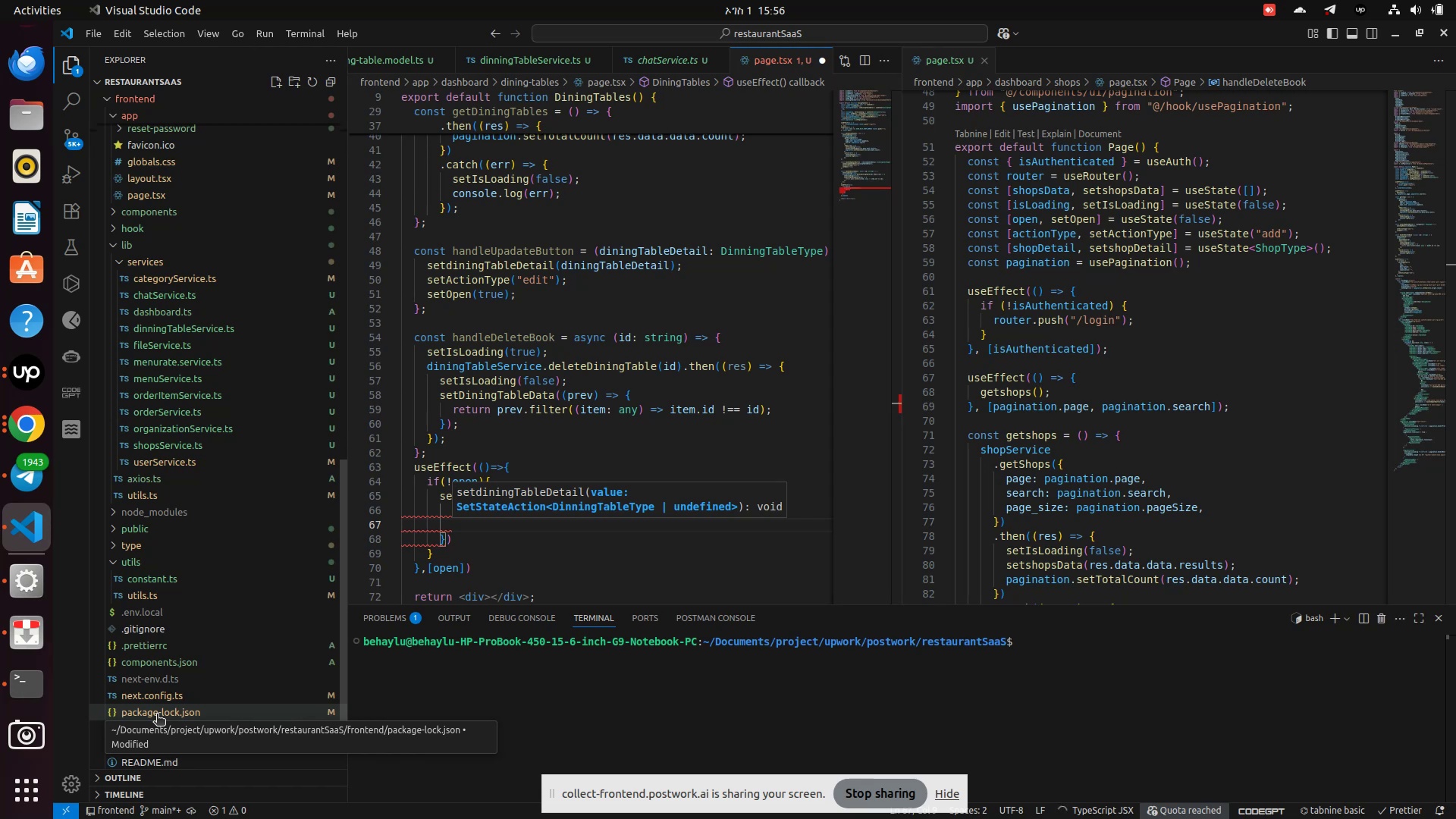 
scroll: coordinate [157, 554], scroll_direction: down, amount: 2.0
 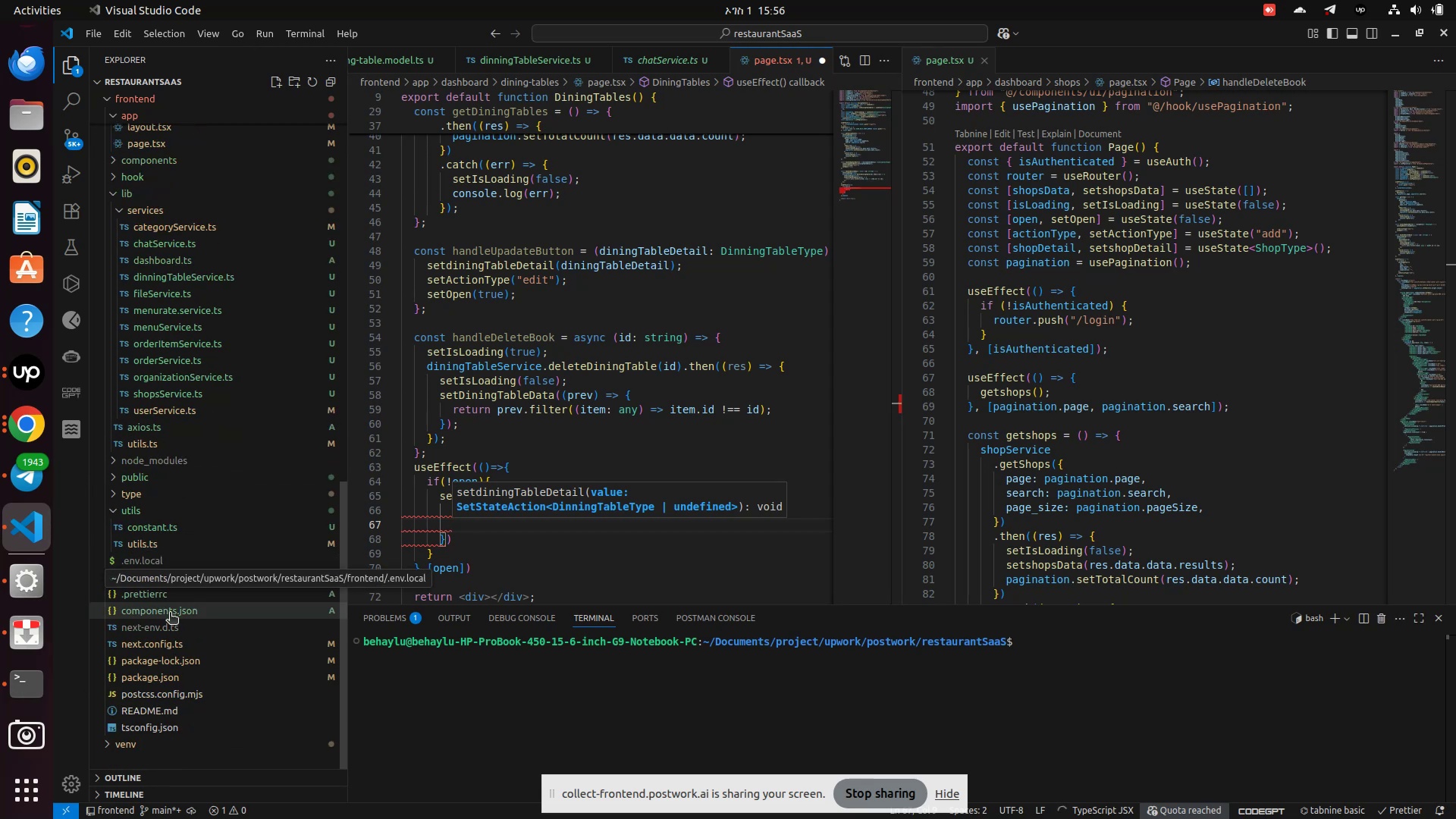 
scroll: coordinate [168, 509], scroll_direction: up, amount: 3.0
 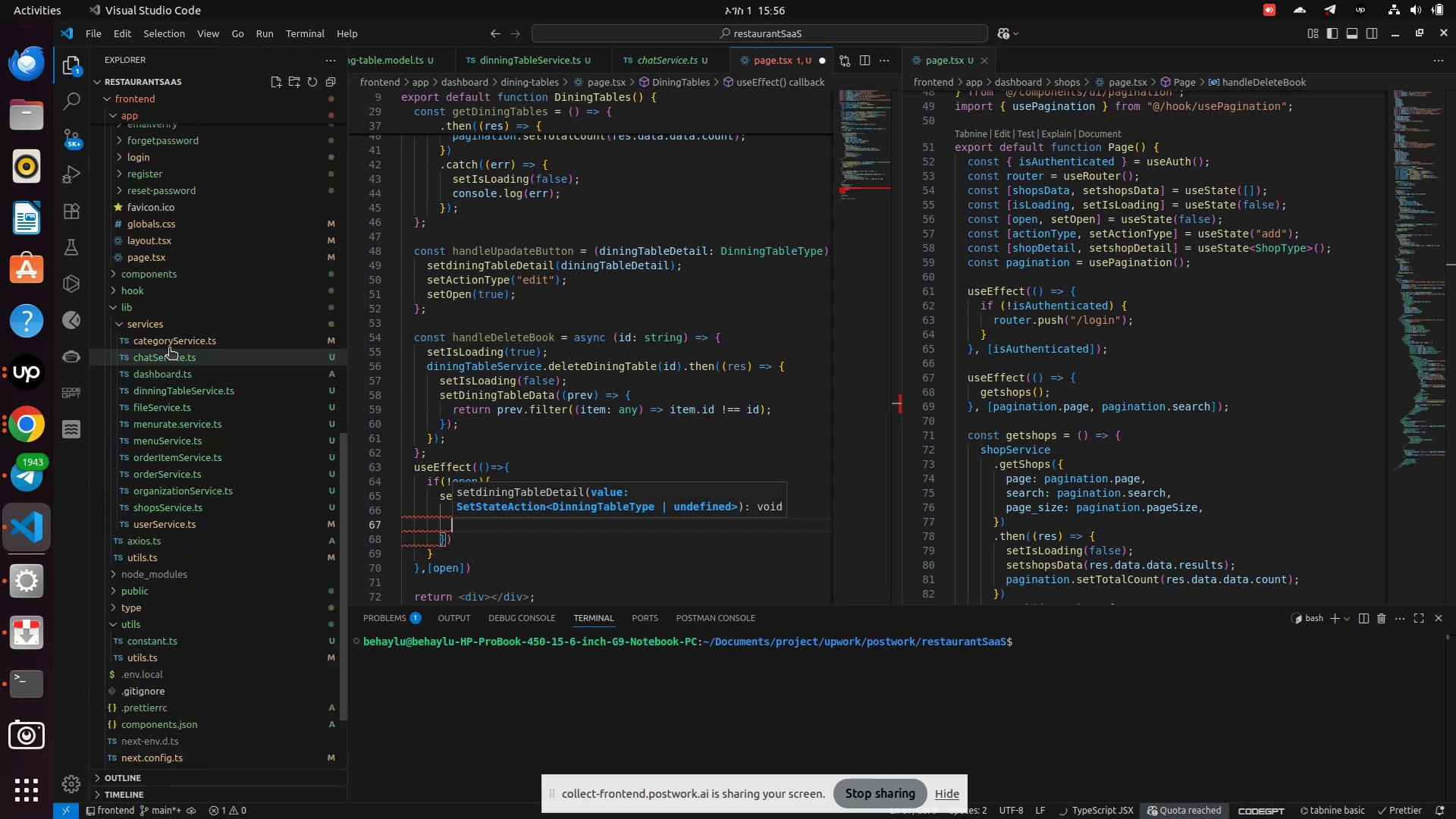 
left_click([160, 335])
 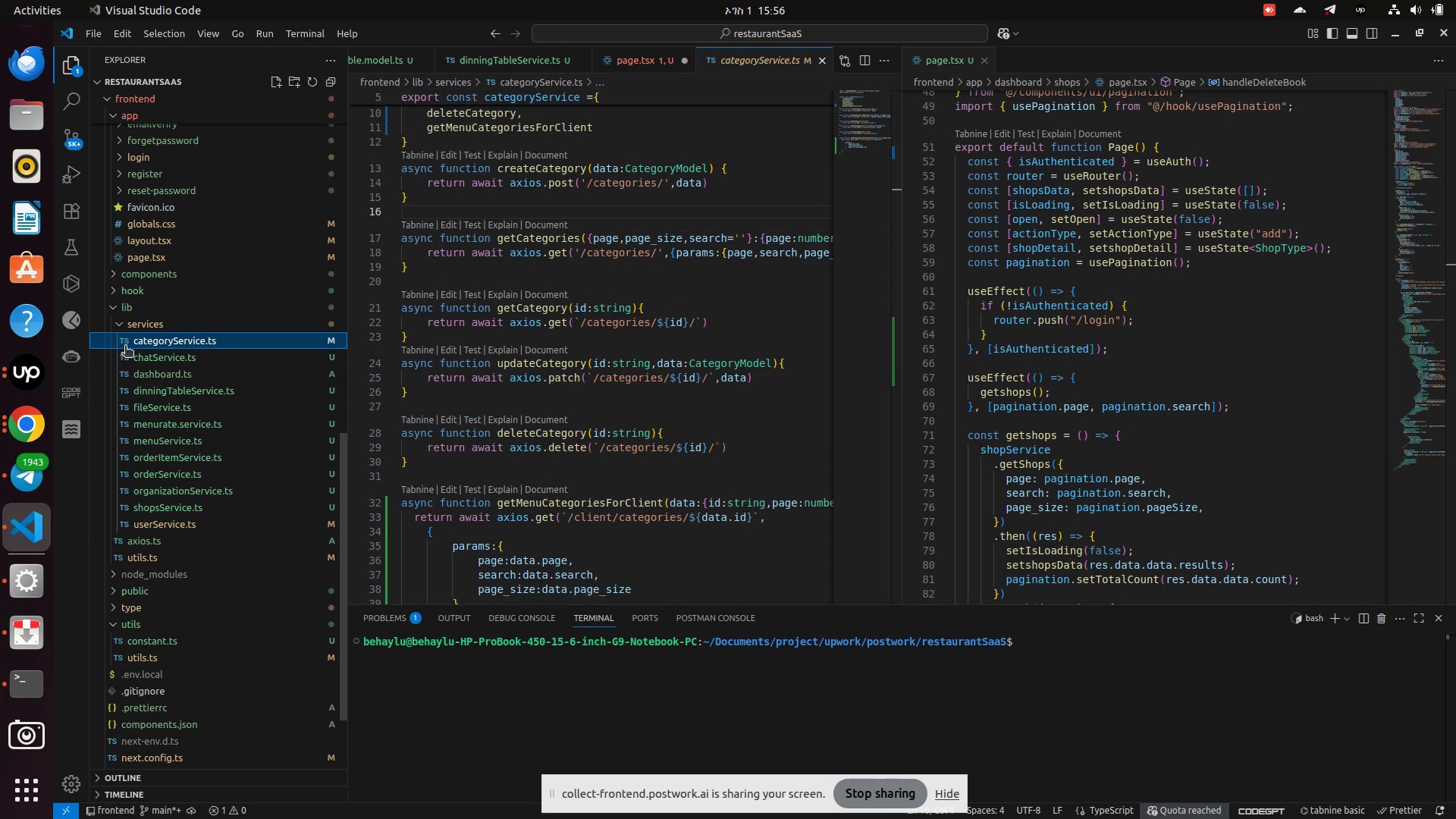 
left_click([115, 325])
 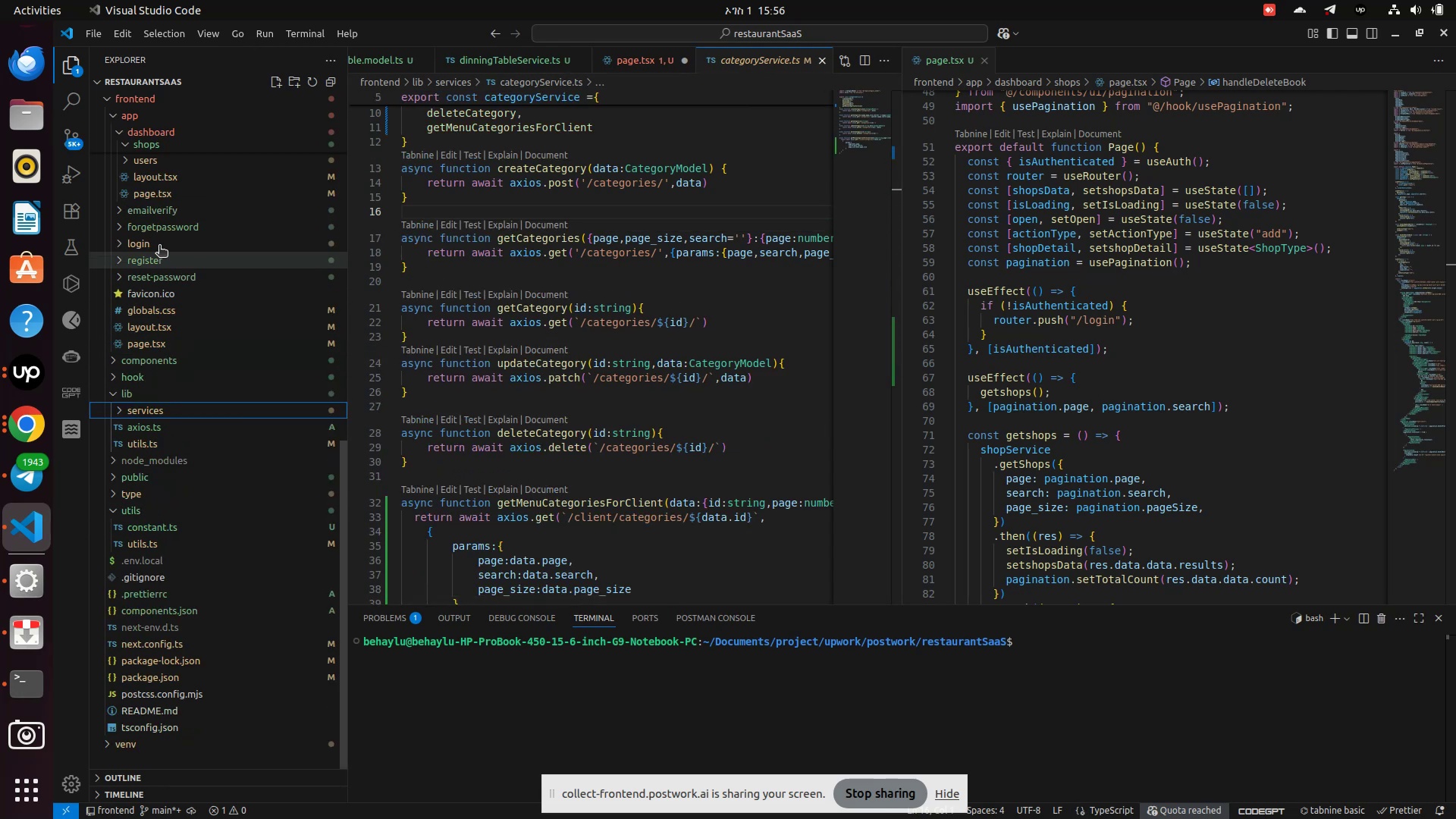 
scroll: coordinate [165, 268], scroll_direction: up, amount: 5.0
 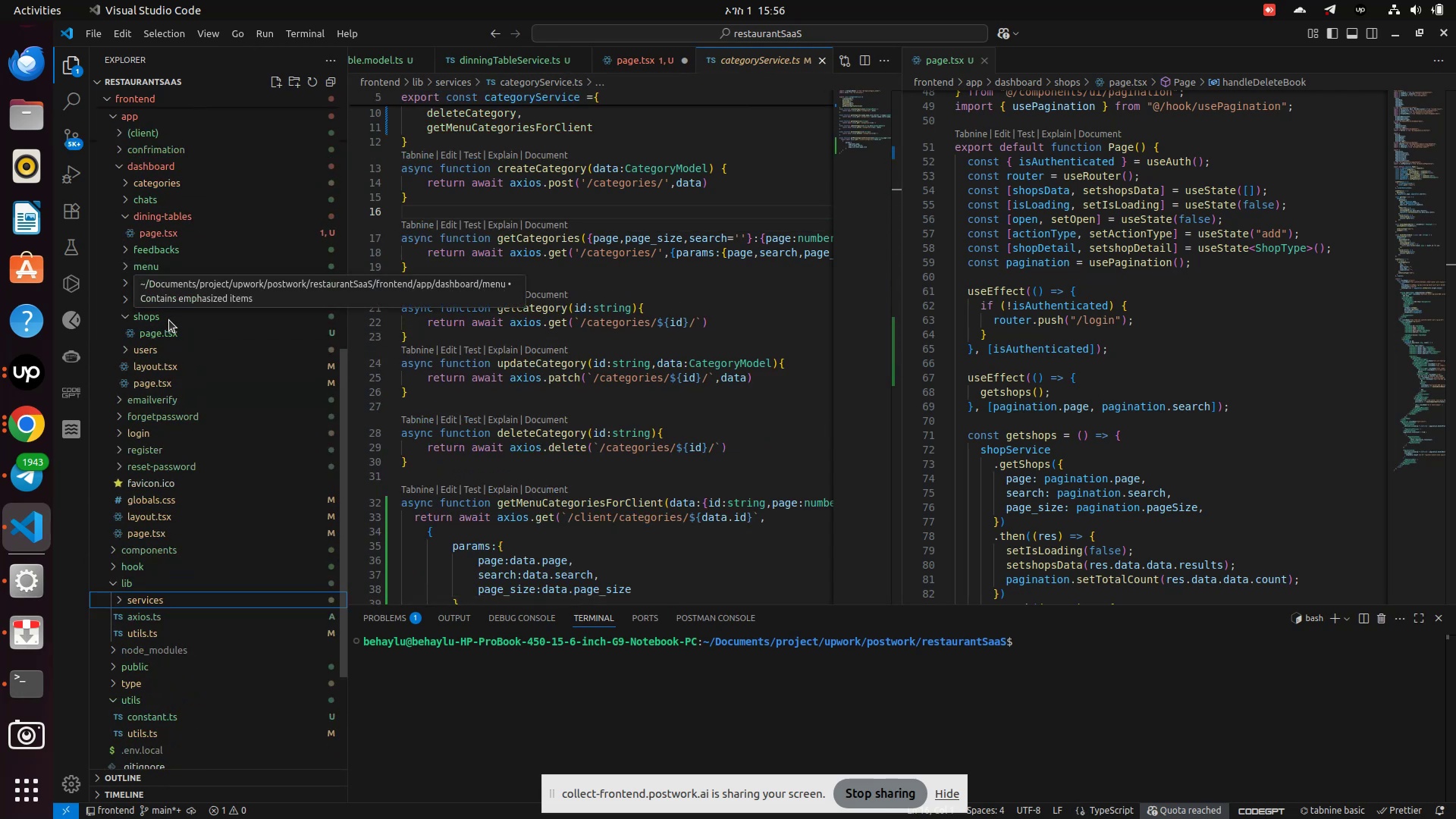 
scroll: coordinate [167, 487], scroll_direction: down, amount: 2.0
 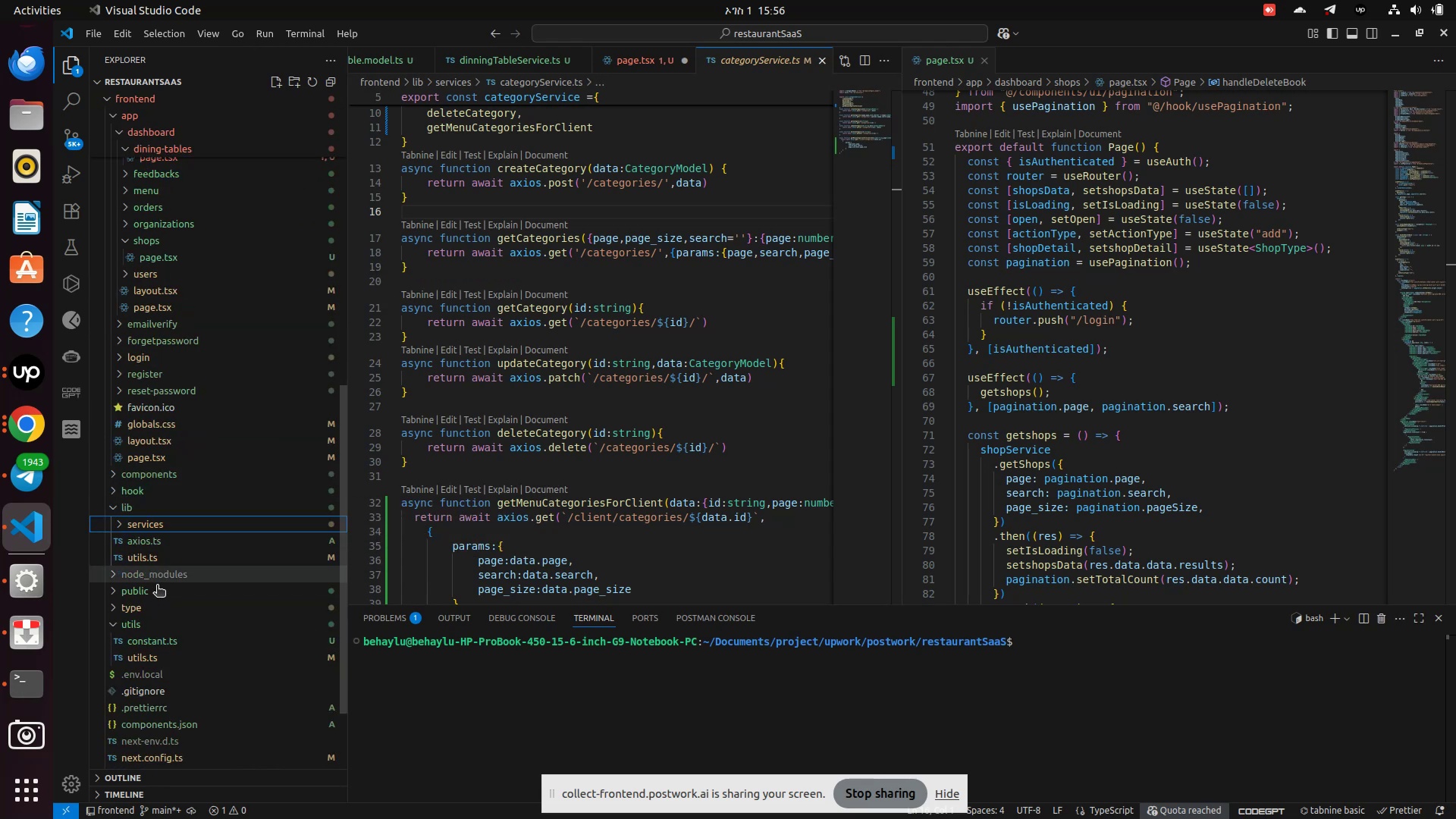 
left_click([133, 607])
 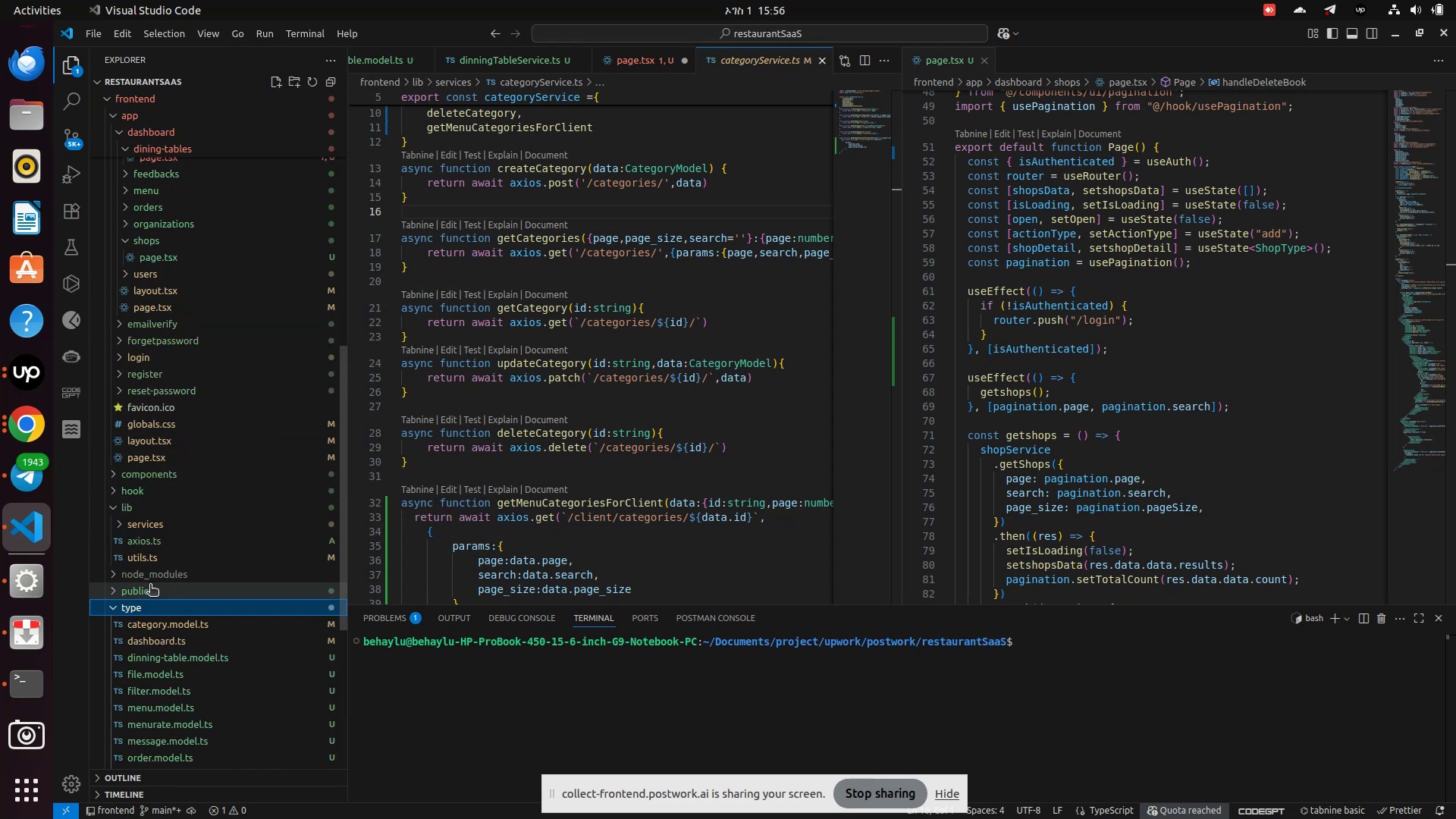 
scroll: coordinate [154, 583], scroll_direction: down, amount: 3.0
 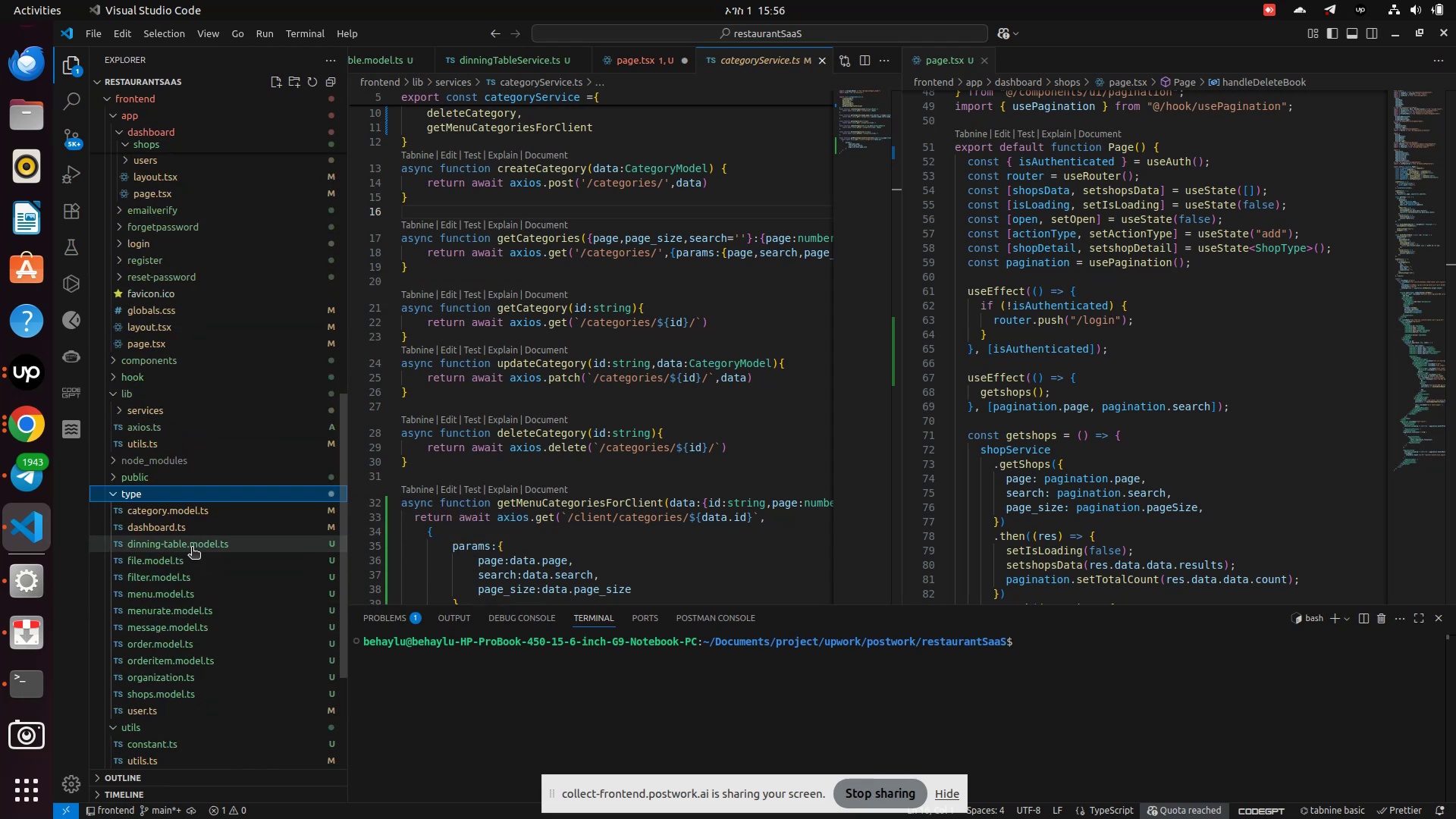 
left_click([192, 548])
 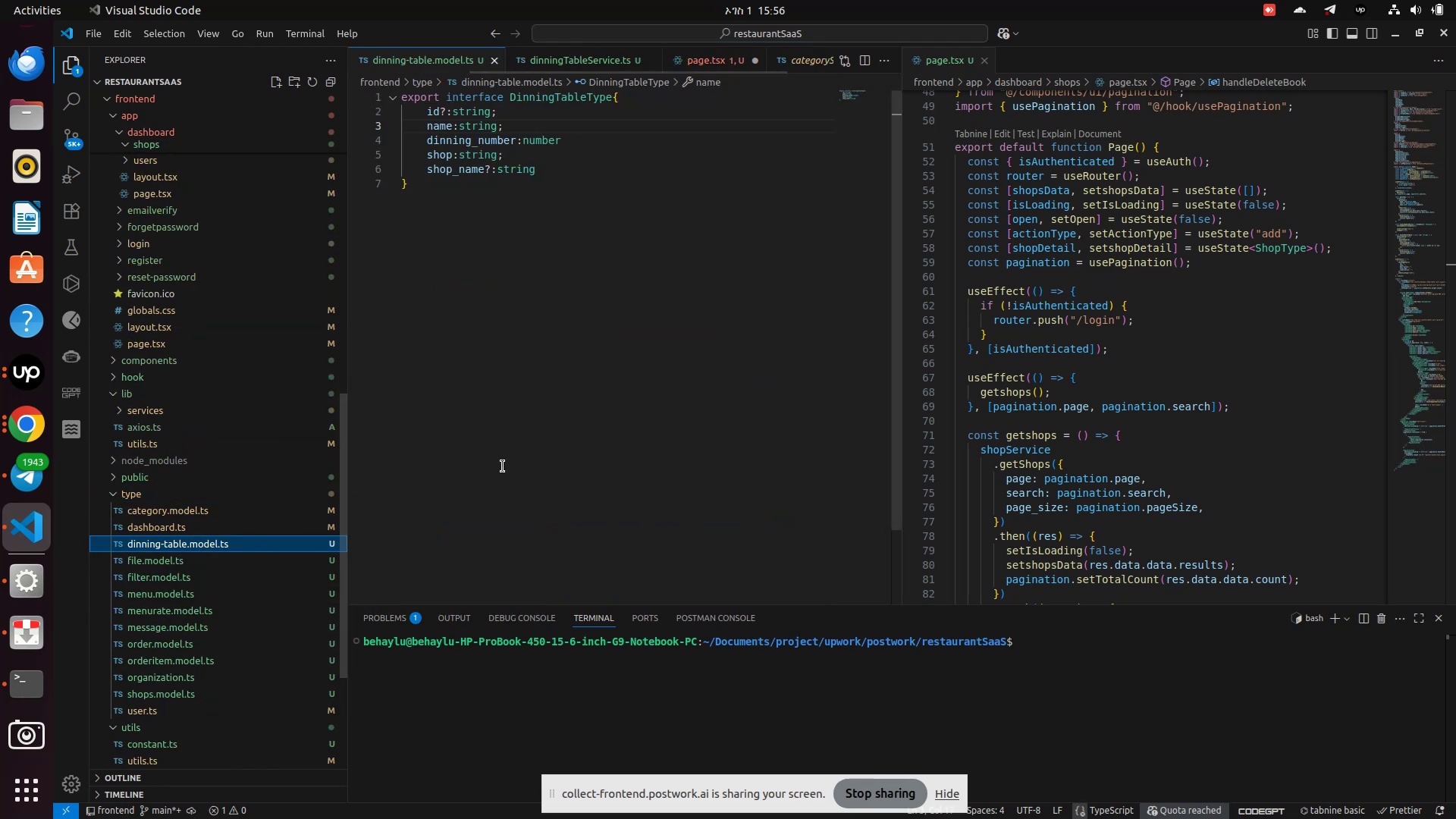 
scroll: coordinate [560, 418], scroll_direction: up, amount: 4.0
 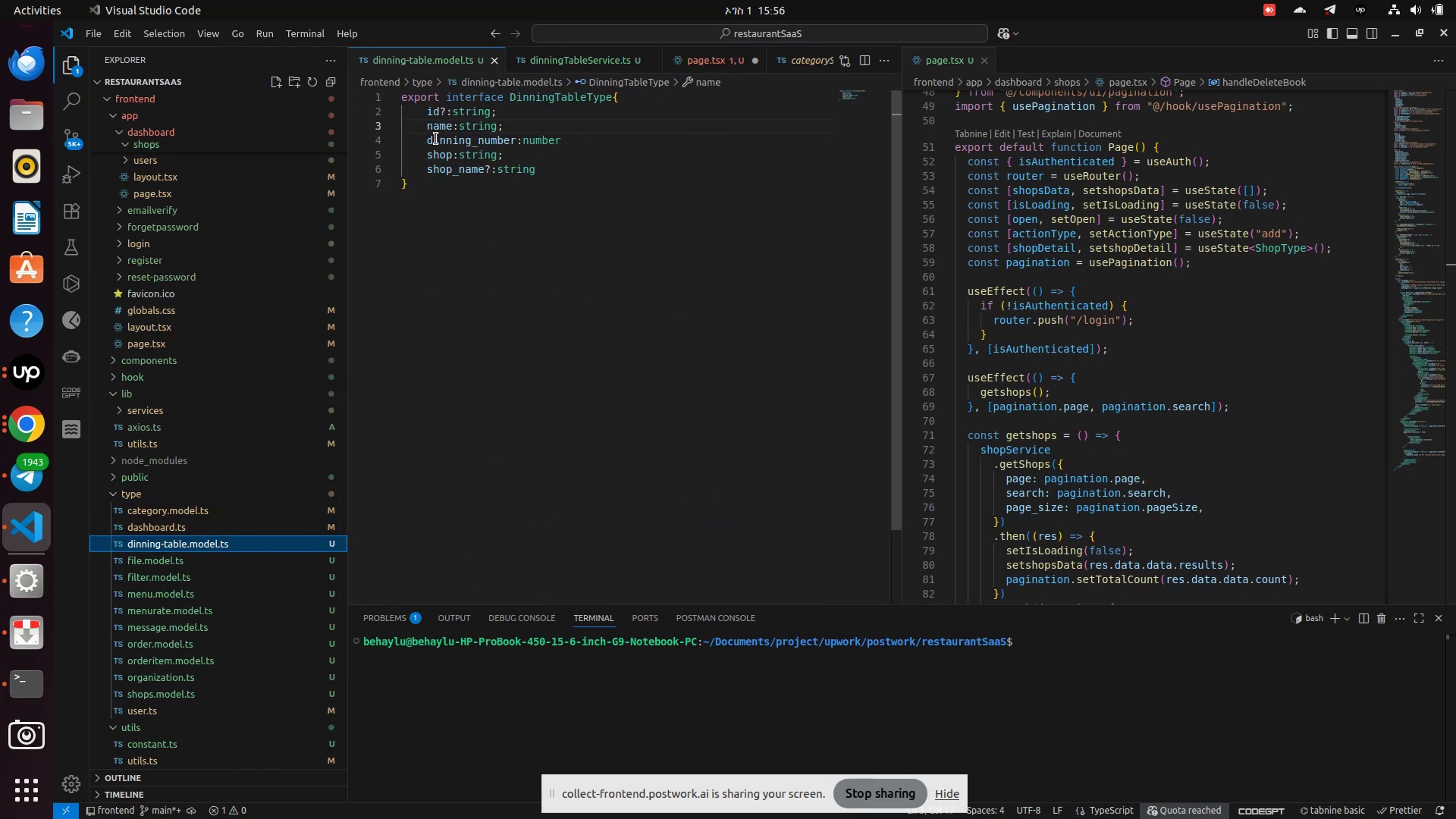 
left_click_drag(start_coordinate=[419, 132], to_coordinate=[548, 172])
 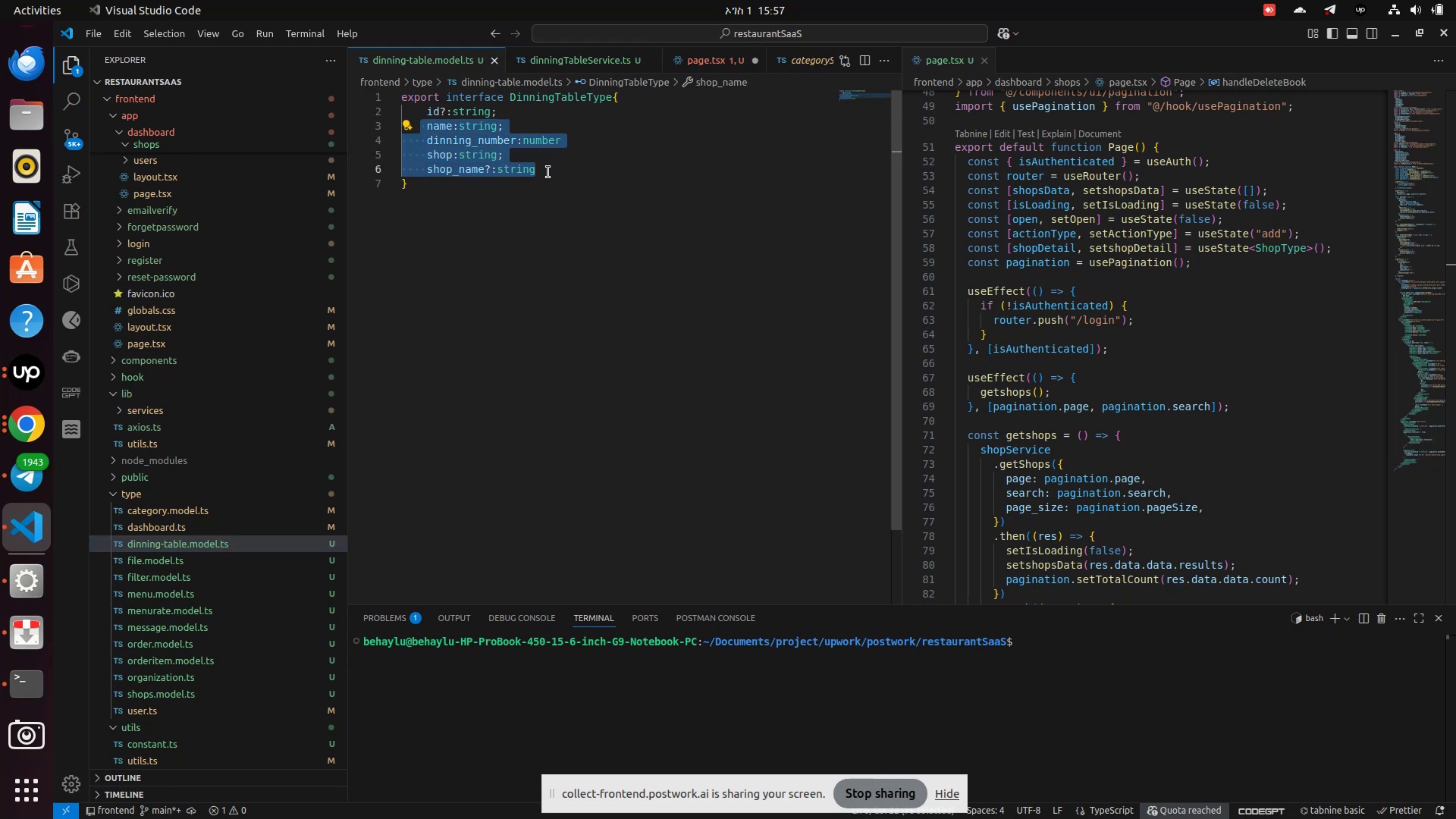 
key(Control+C)
 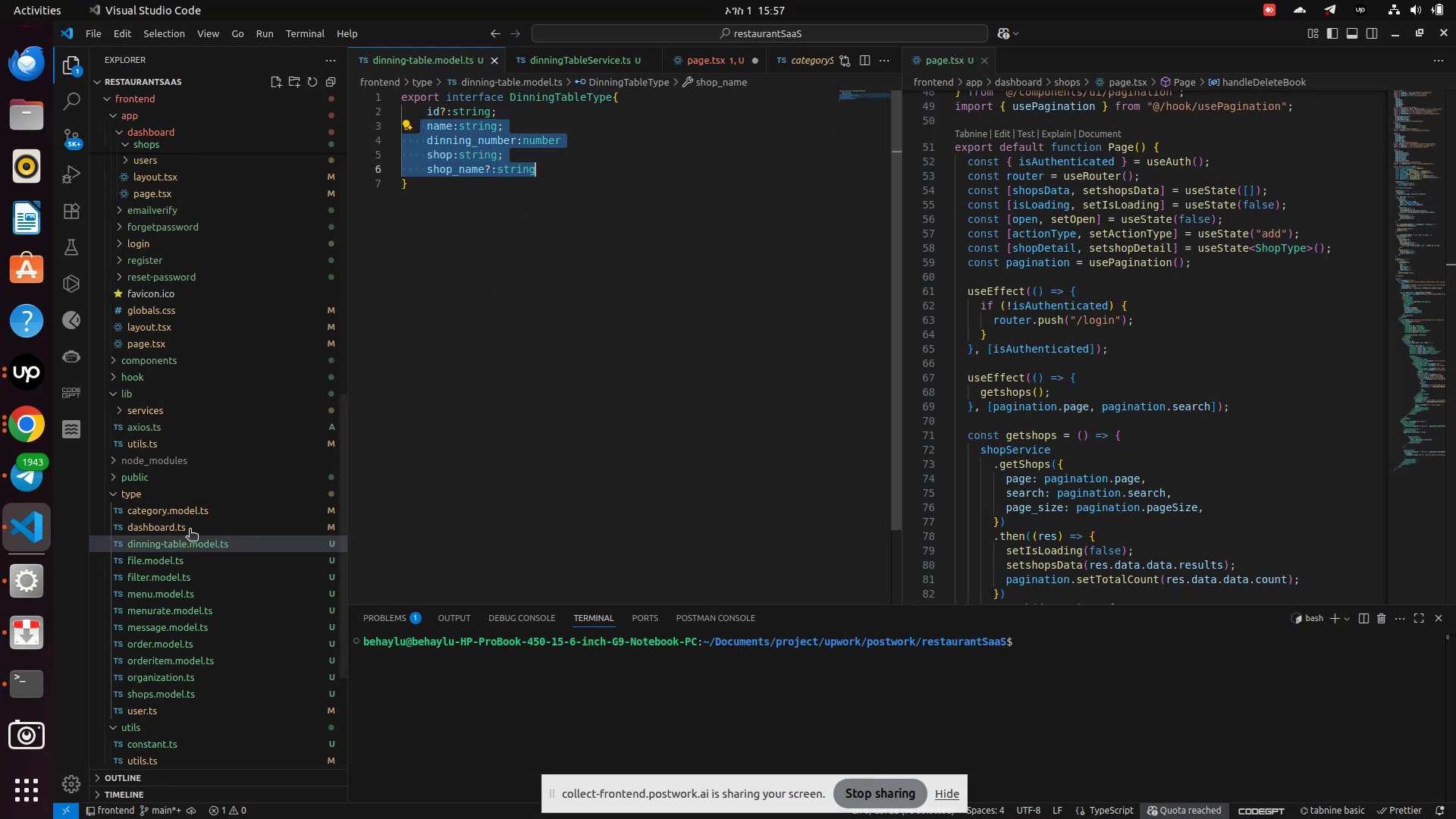 
scroll: coordinate [160, 413], scroll_direction: up, amount: 6.0
 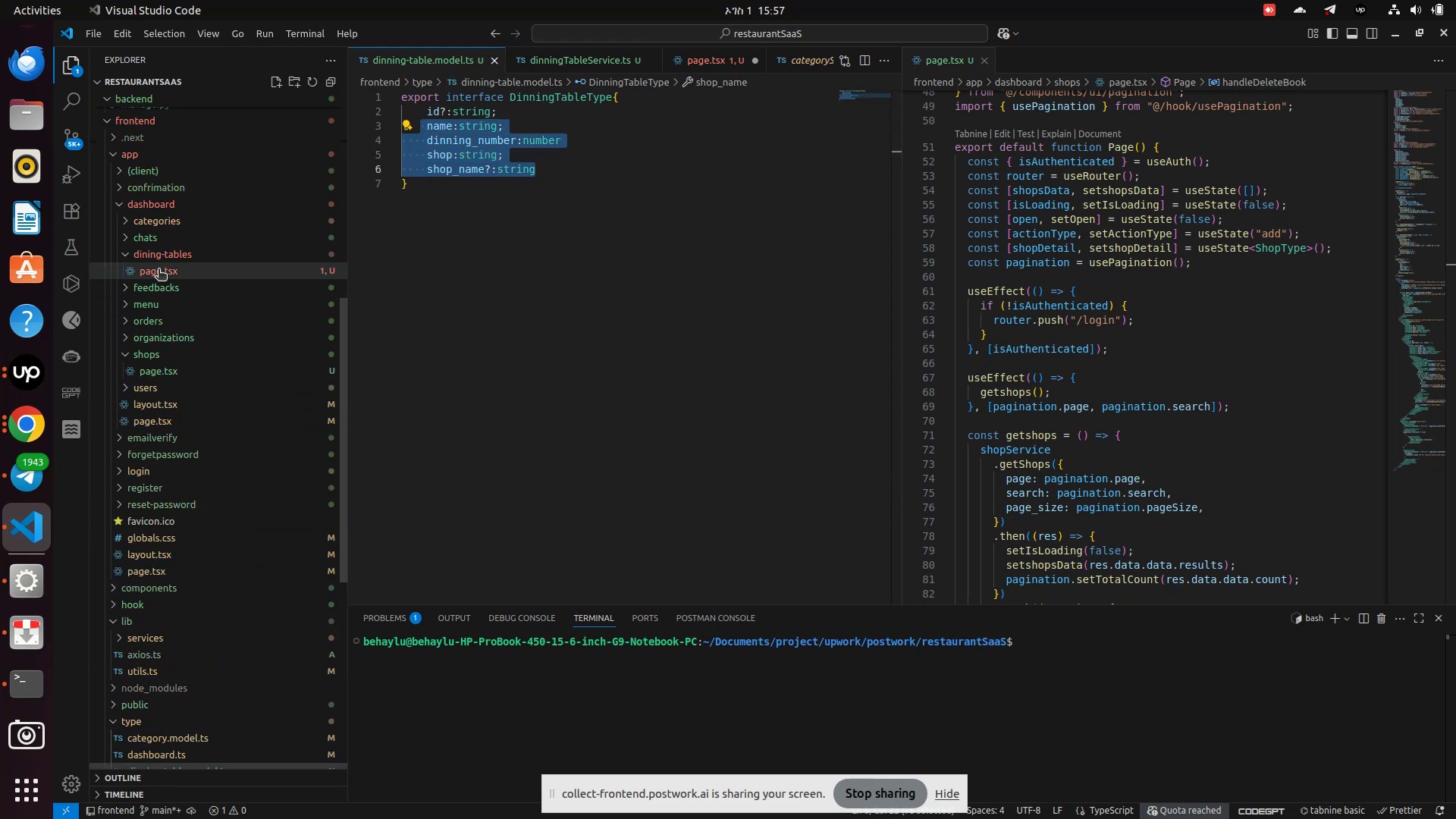 
left_click([158, 270])
 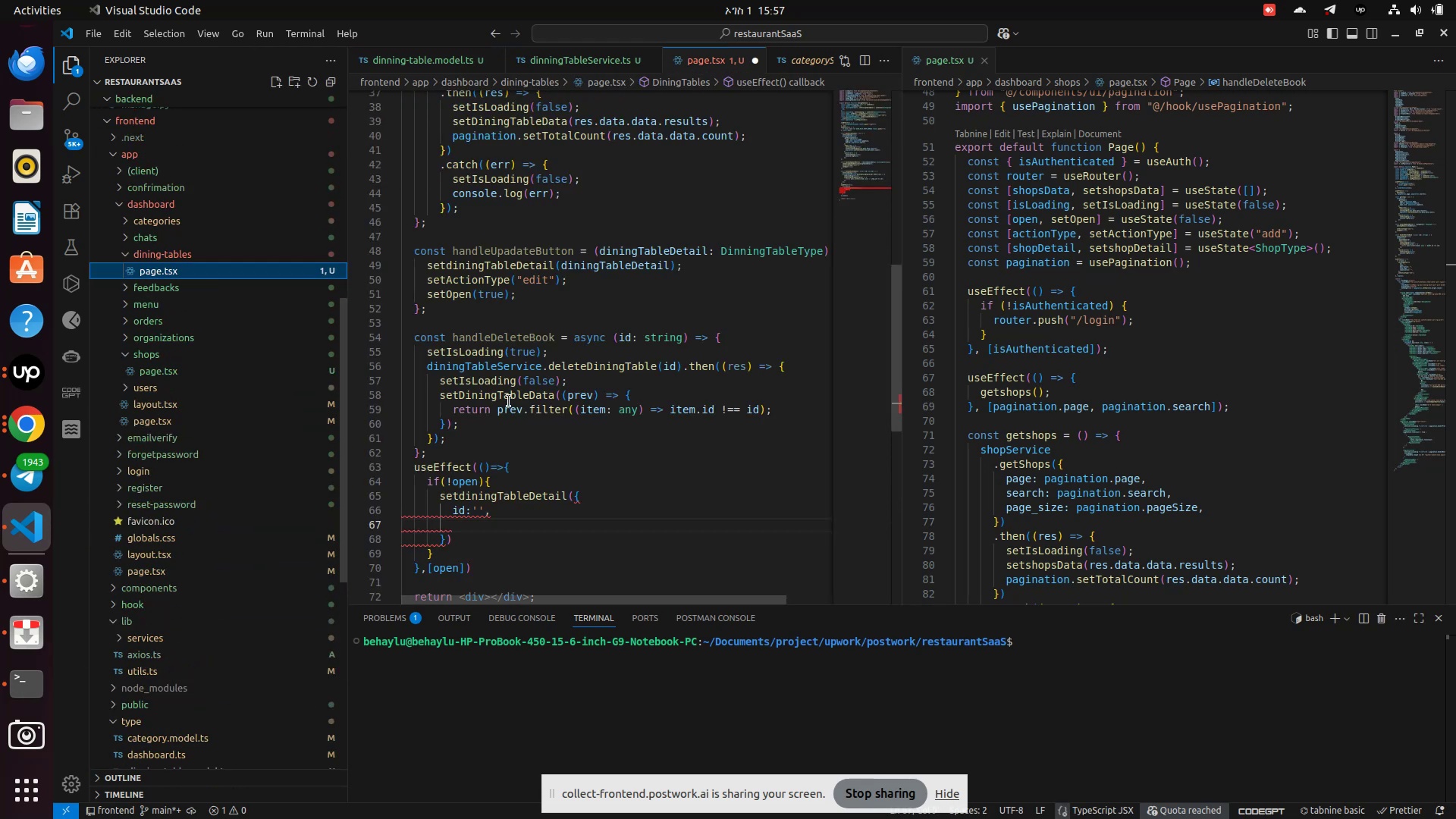 
scroll: coordinate [513, 472], scroll_direction: down, amount: 3.0
 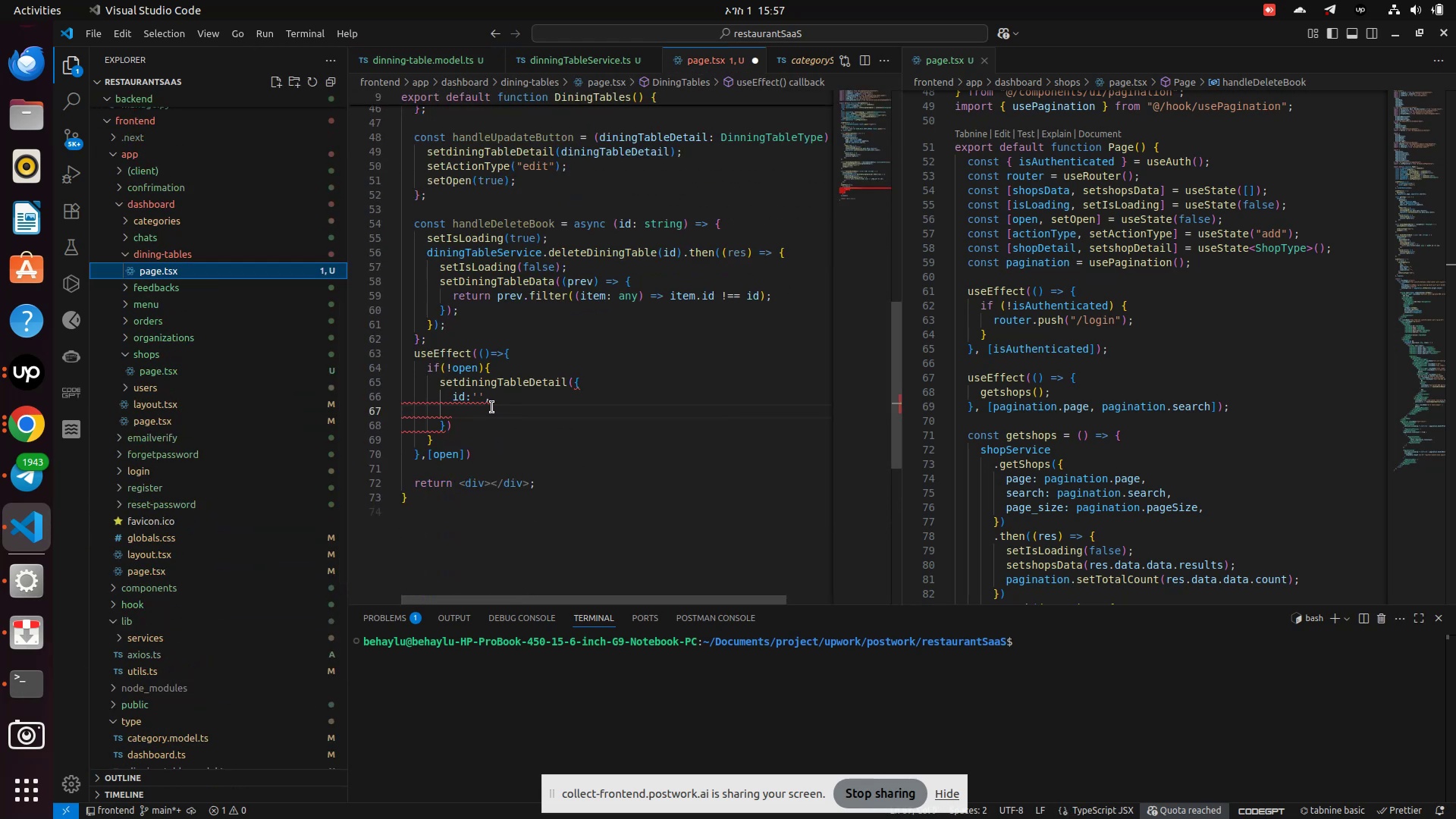 
left_click([495, 400])
 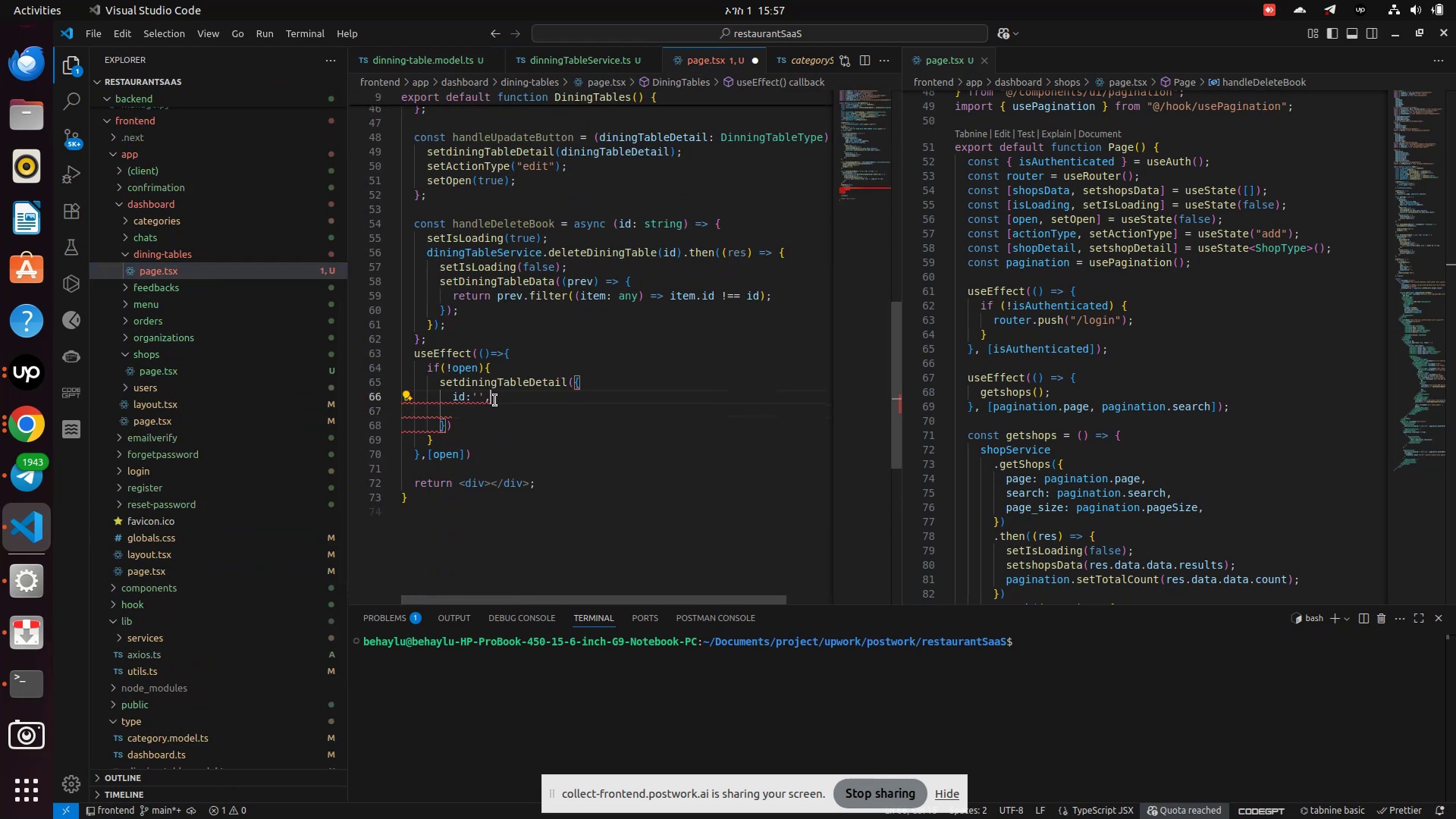 
key(Backspace)
 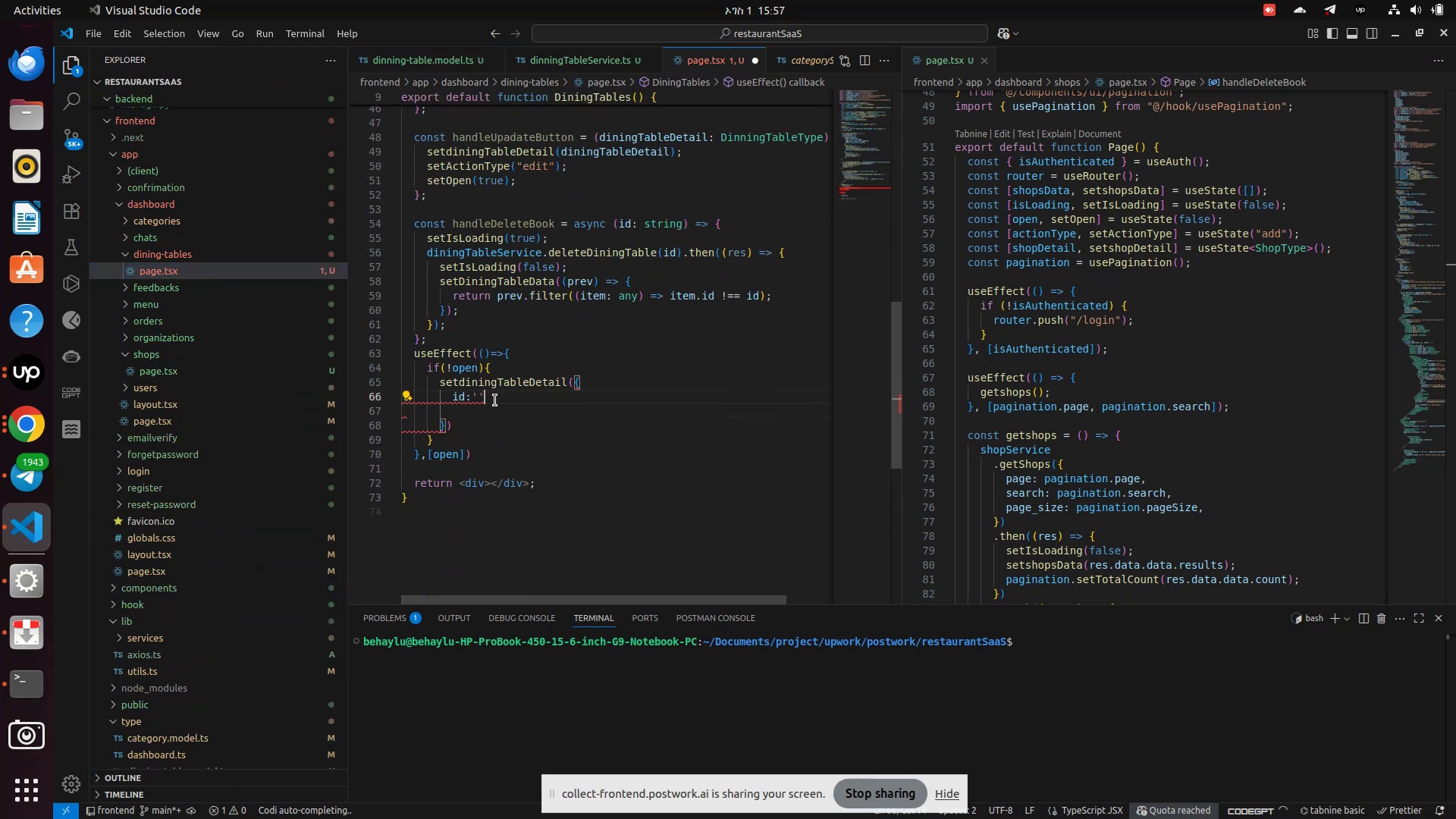 
key(Backspace)
 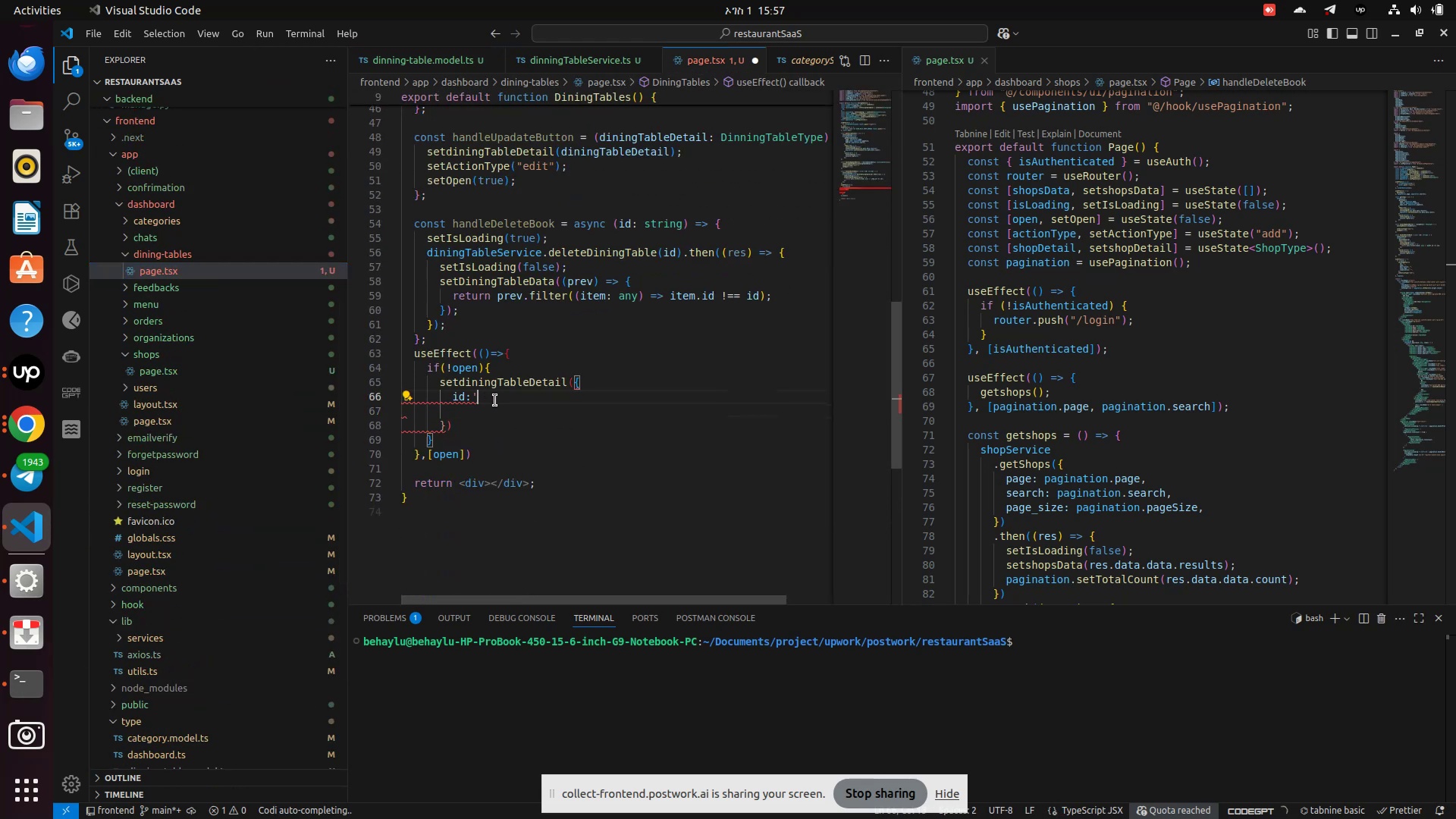 
key(Backspace)
 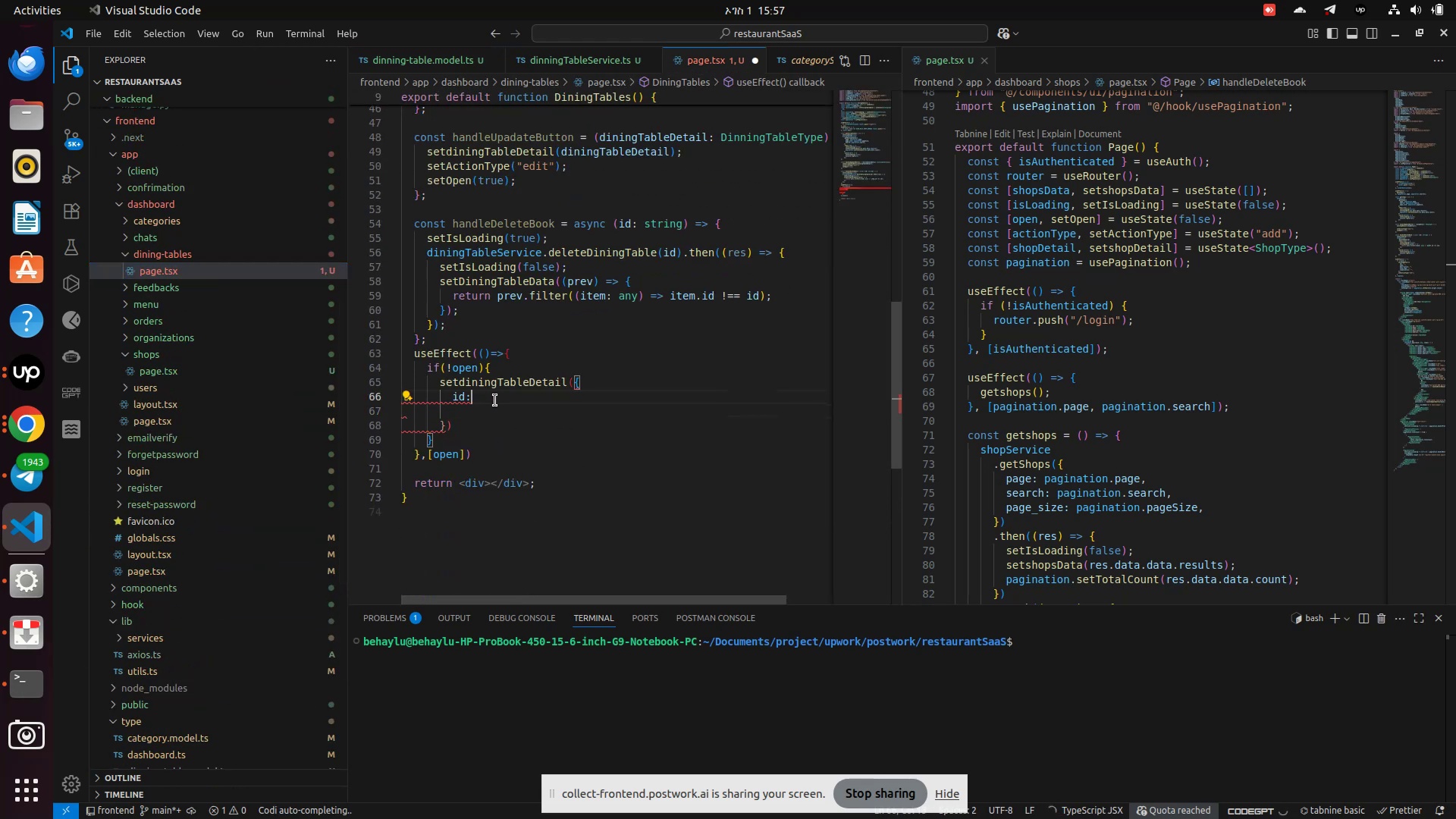 
key(Backspace)
 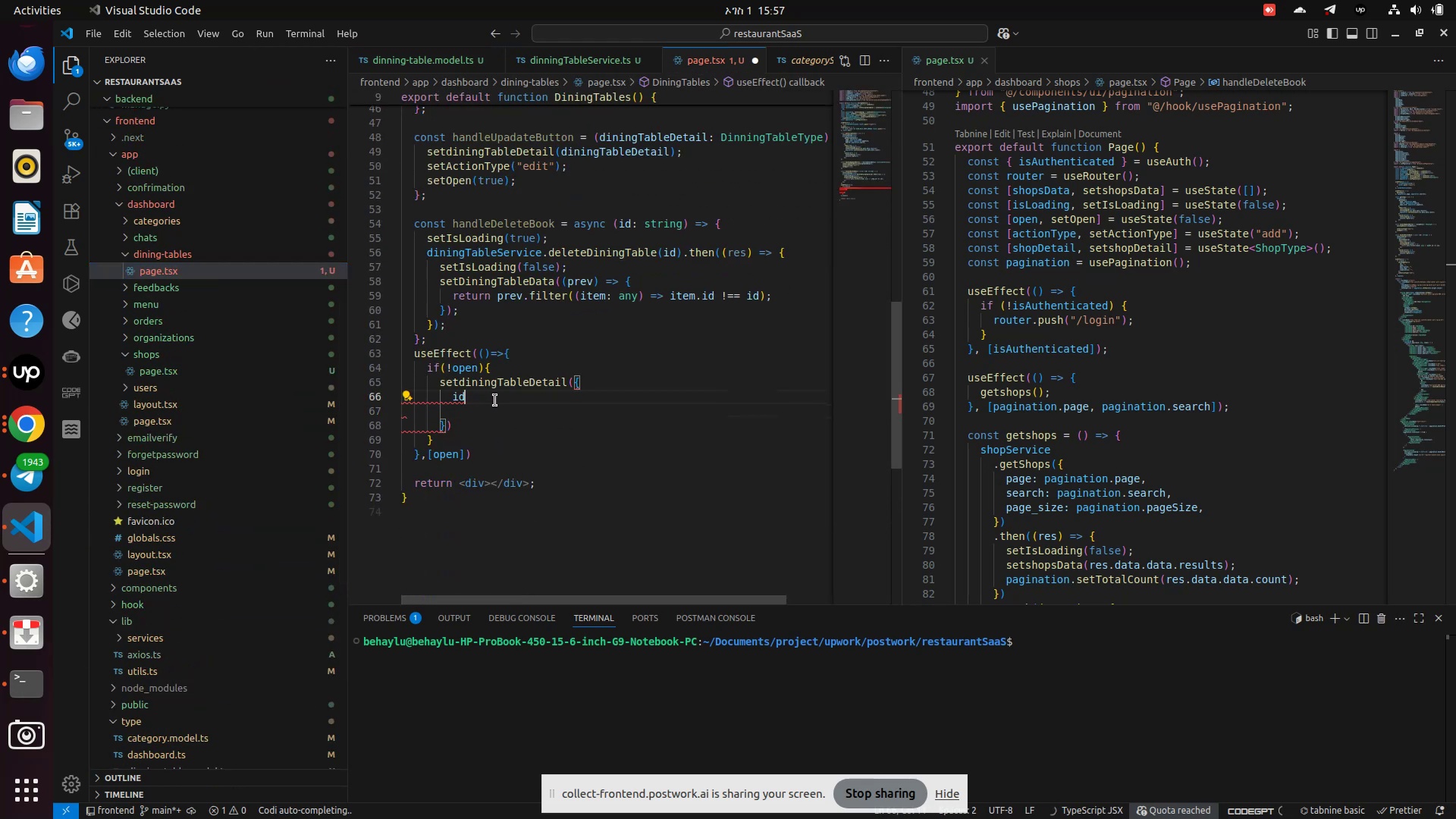 
key(Backspace)
 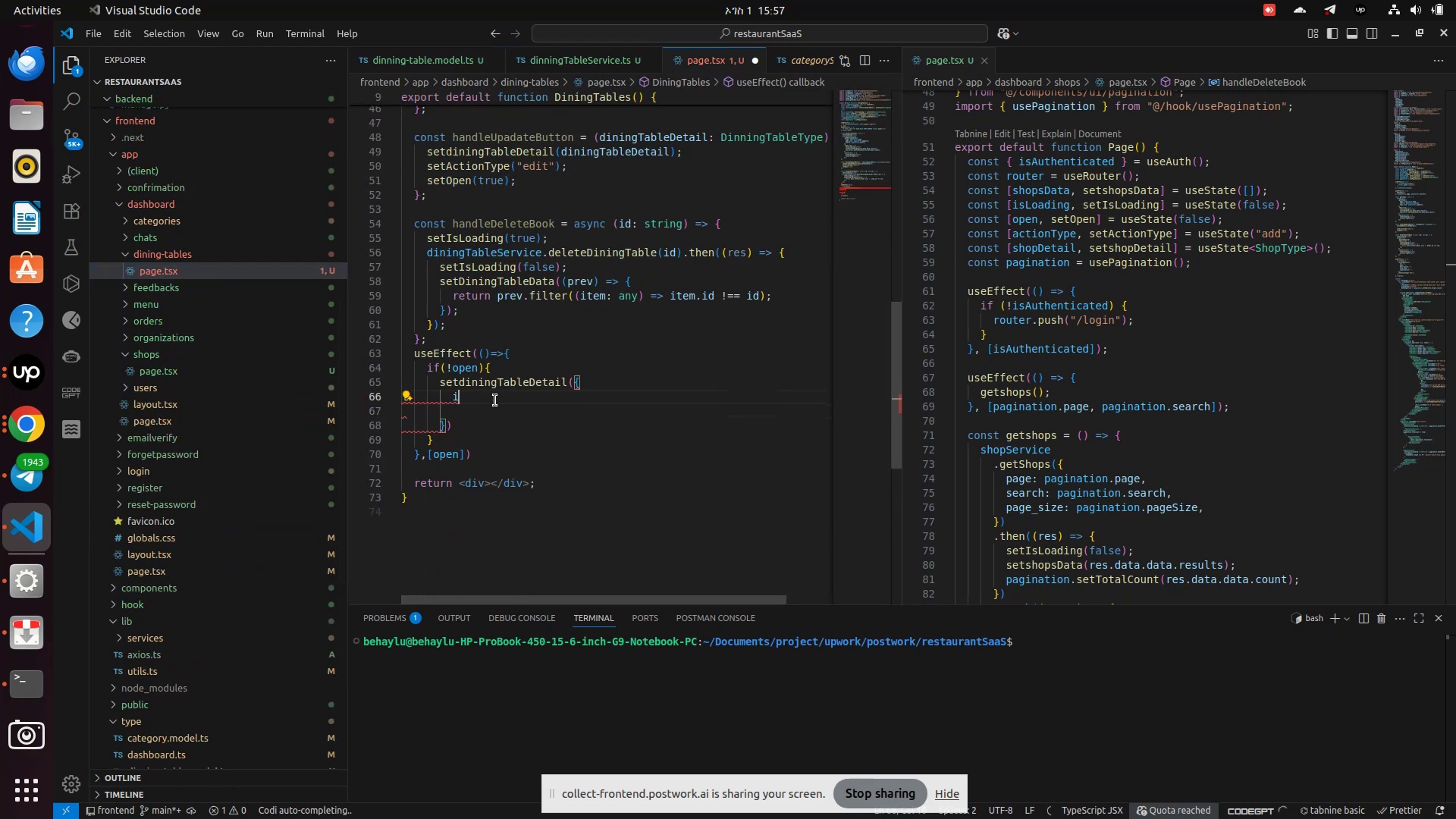 
key(Backspace)
 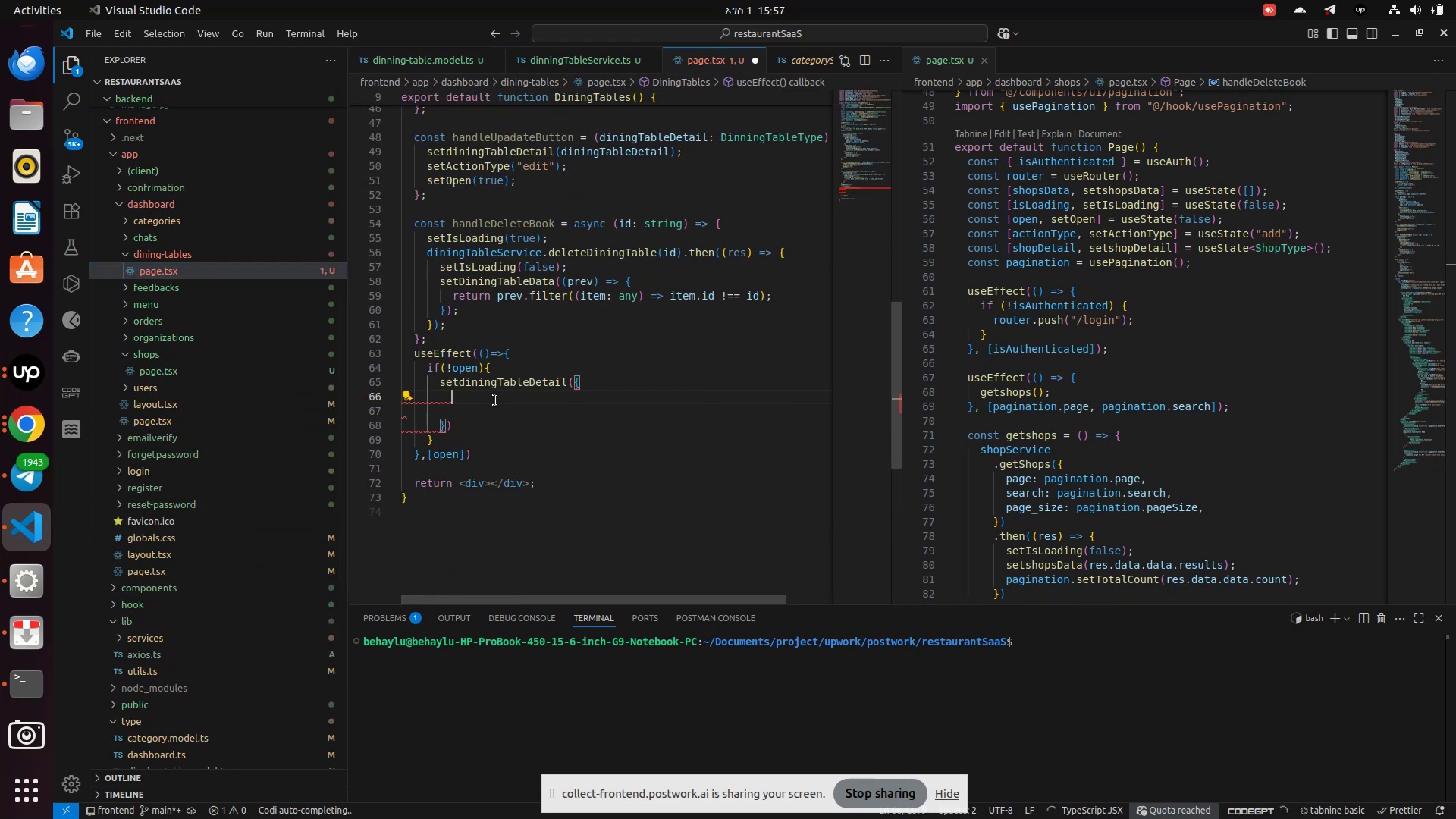 
key(Control+V)
 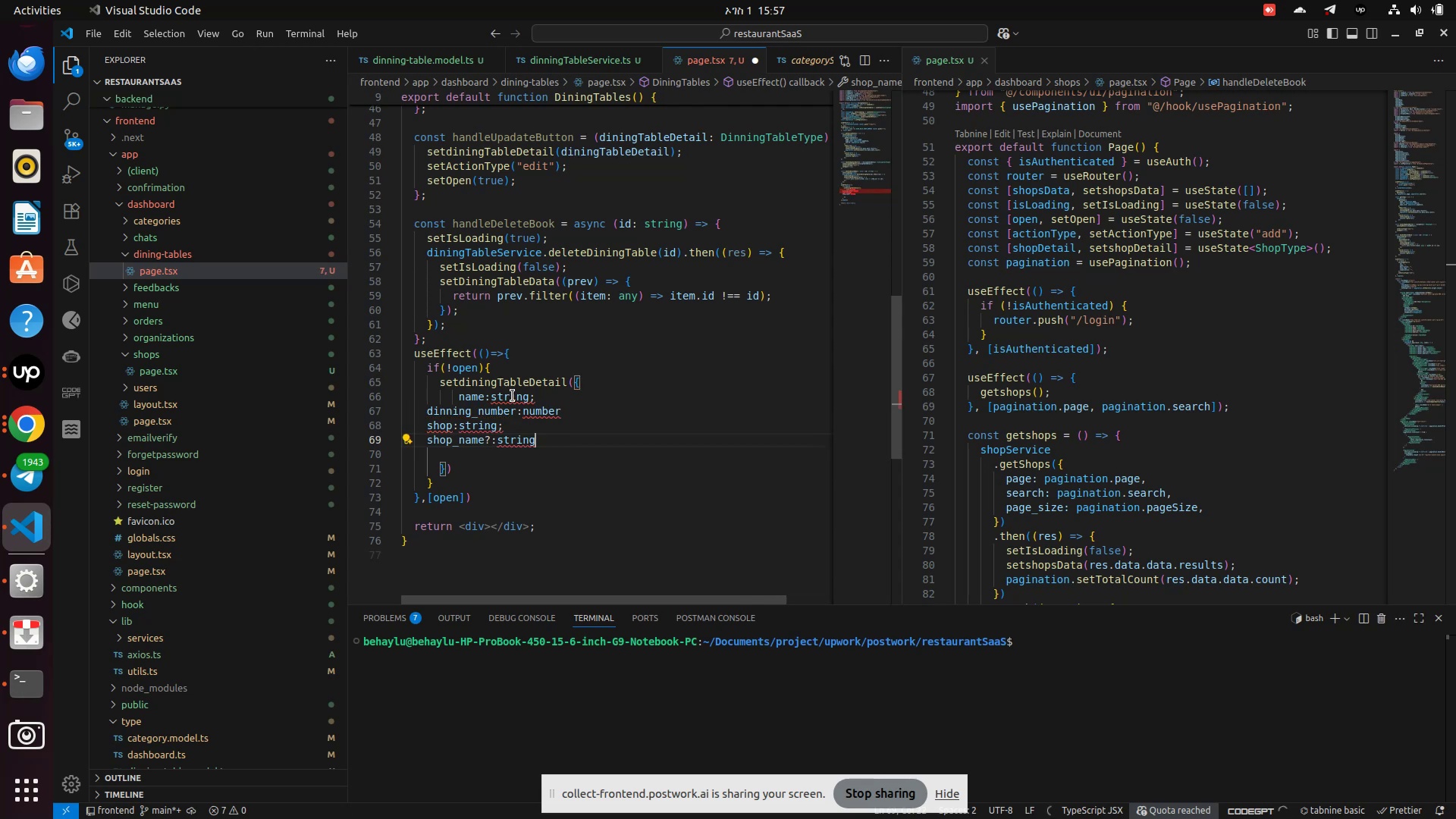 
double_click([513, 396])
 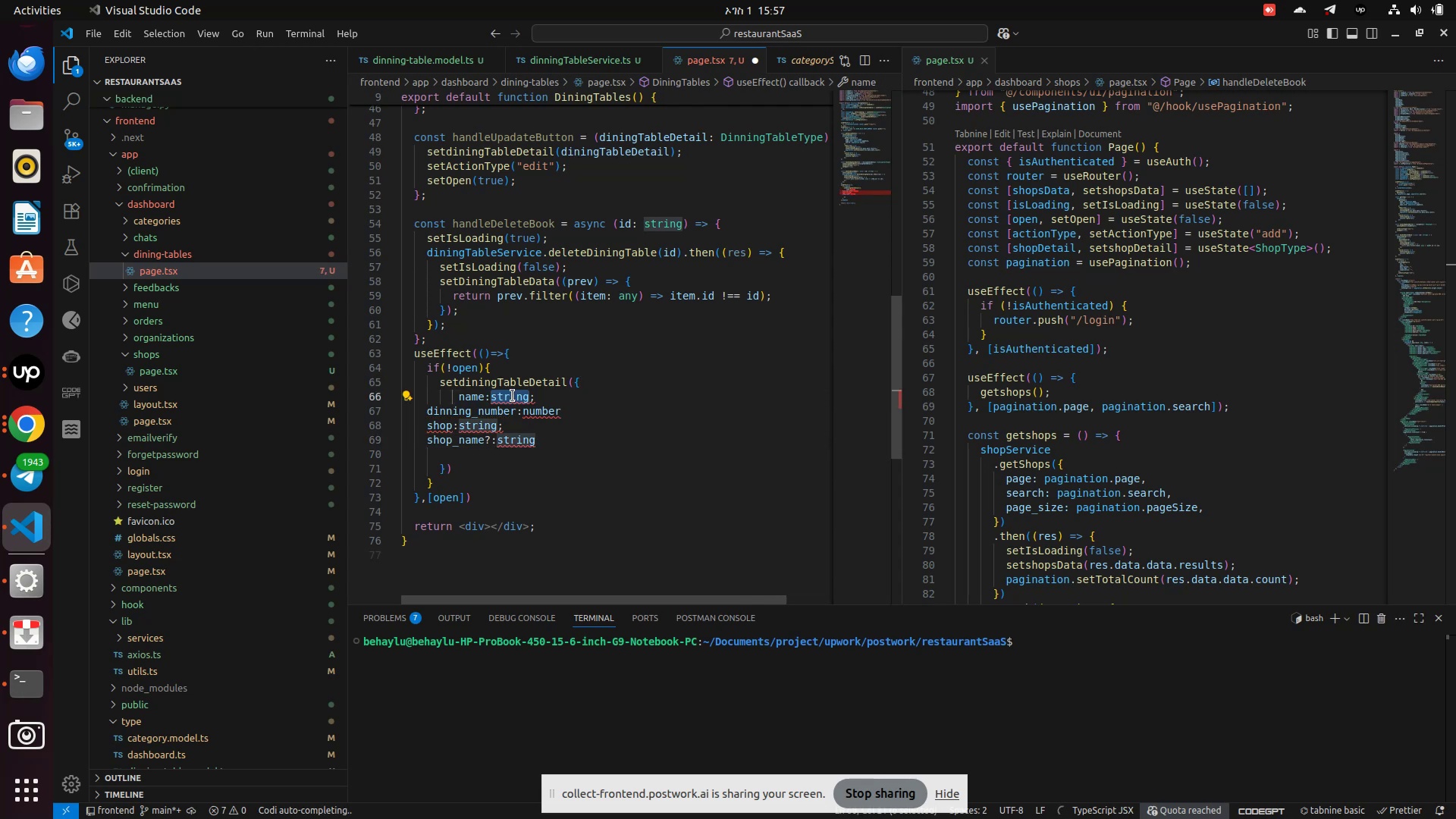 
key(Backspace)
 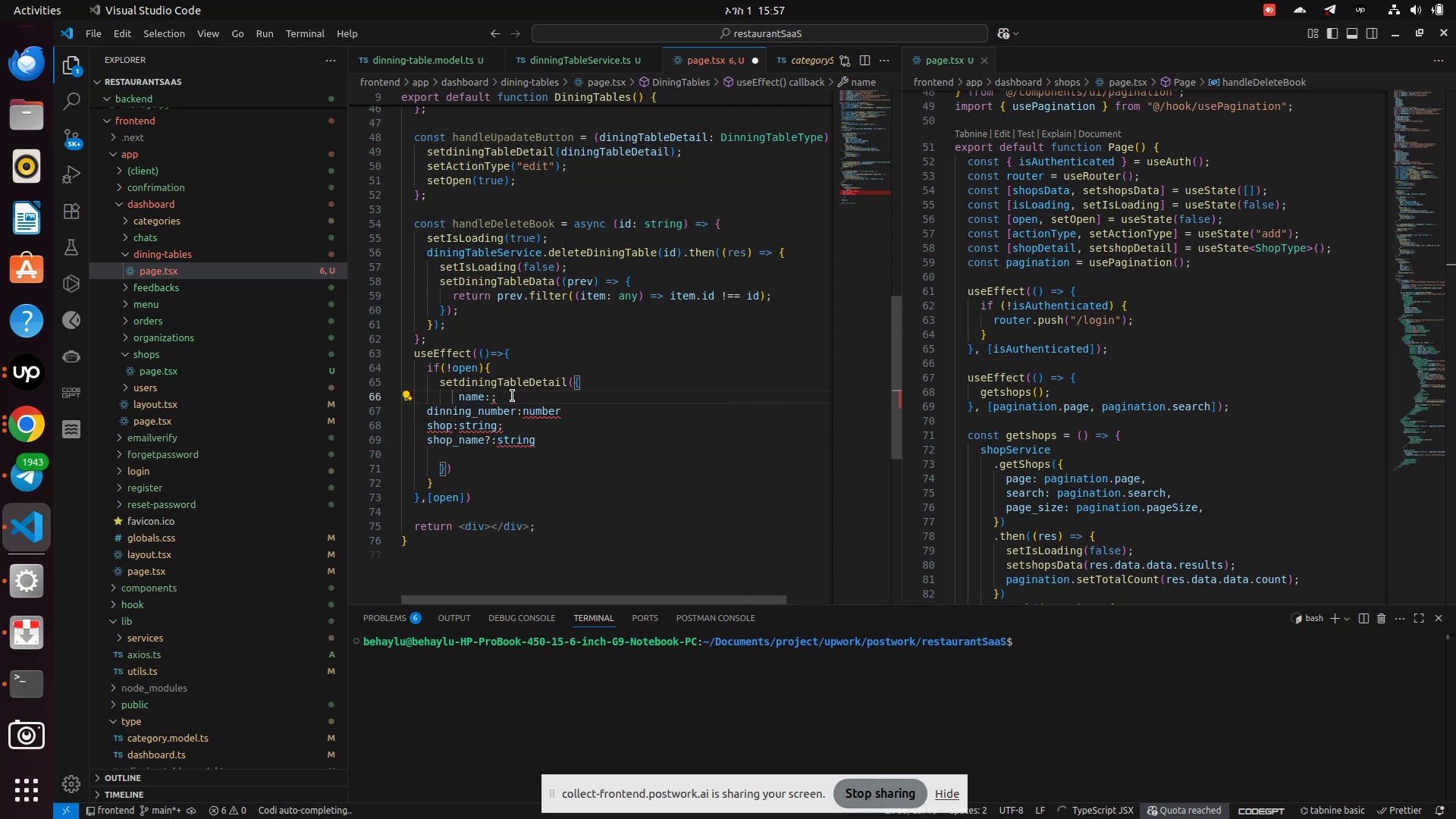 
key(Quote)
 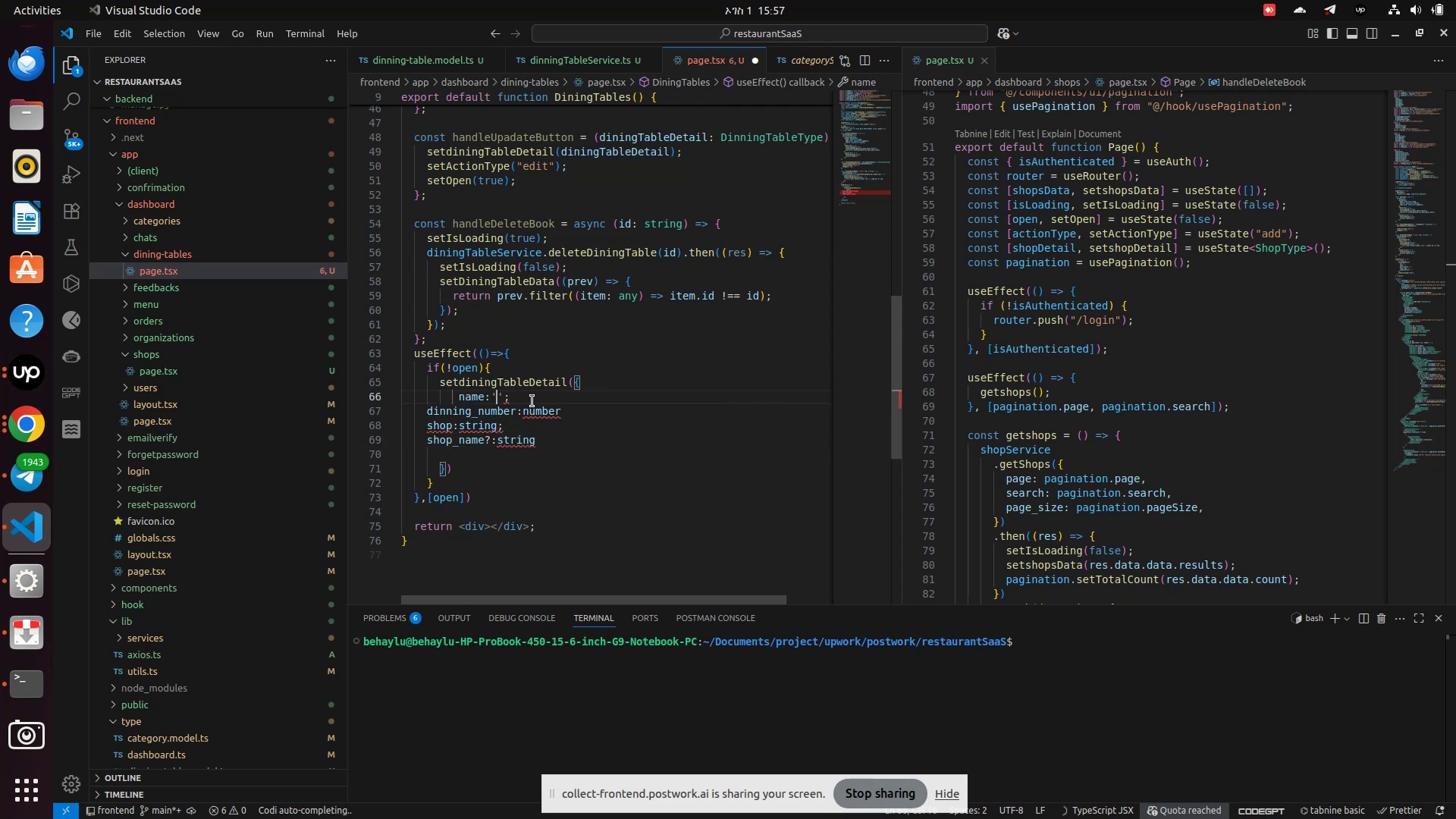 
left_click([540, 403])
 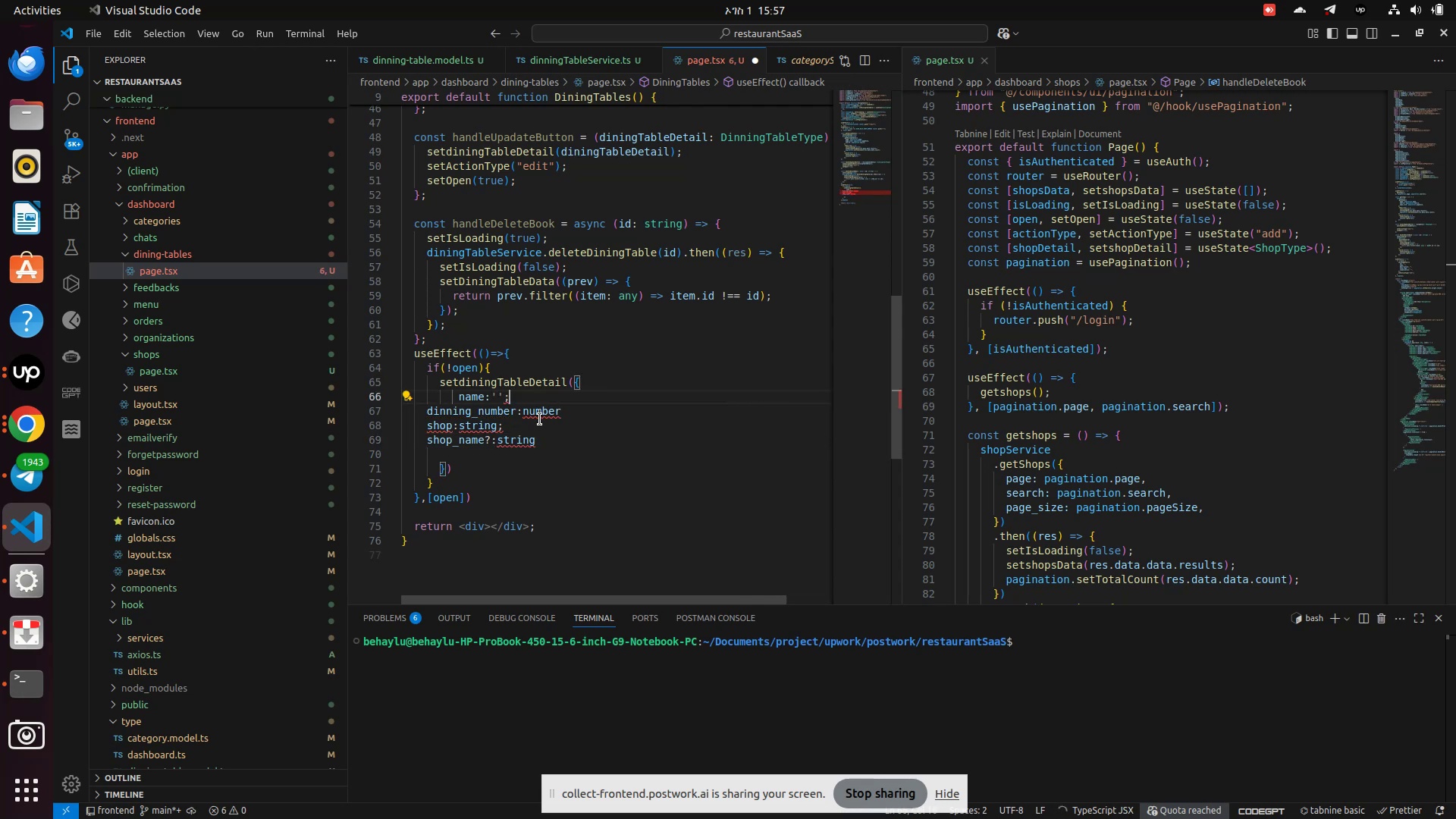 
left_click([540, 419])
 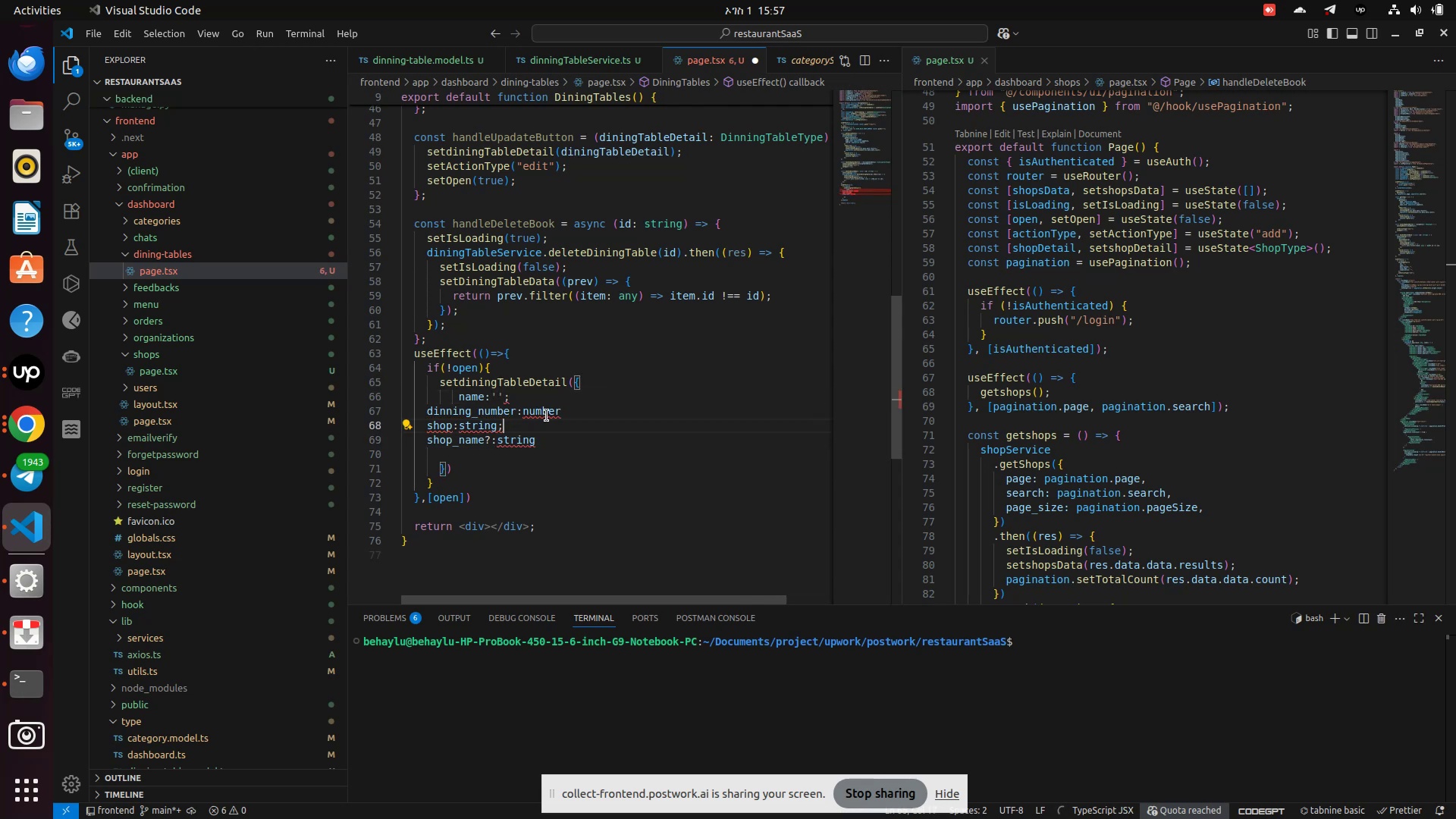 
left_click([547, 416])
 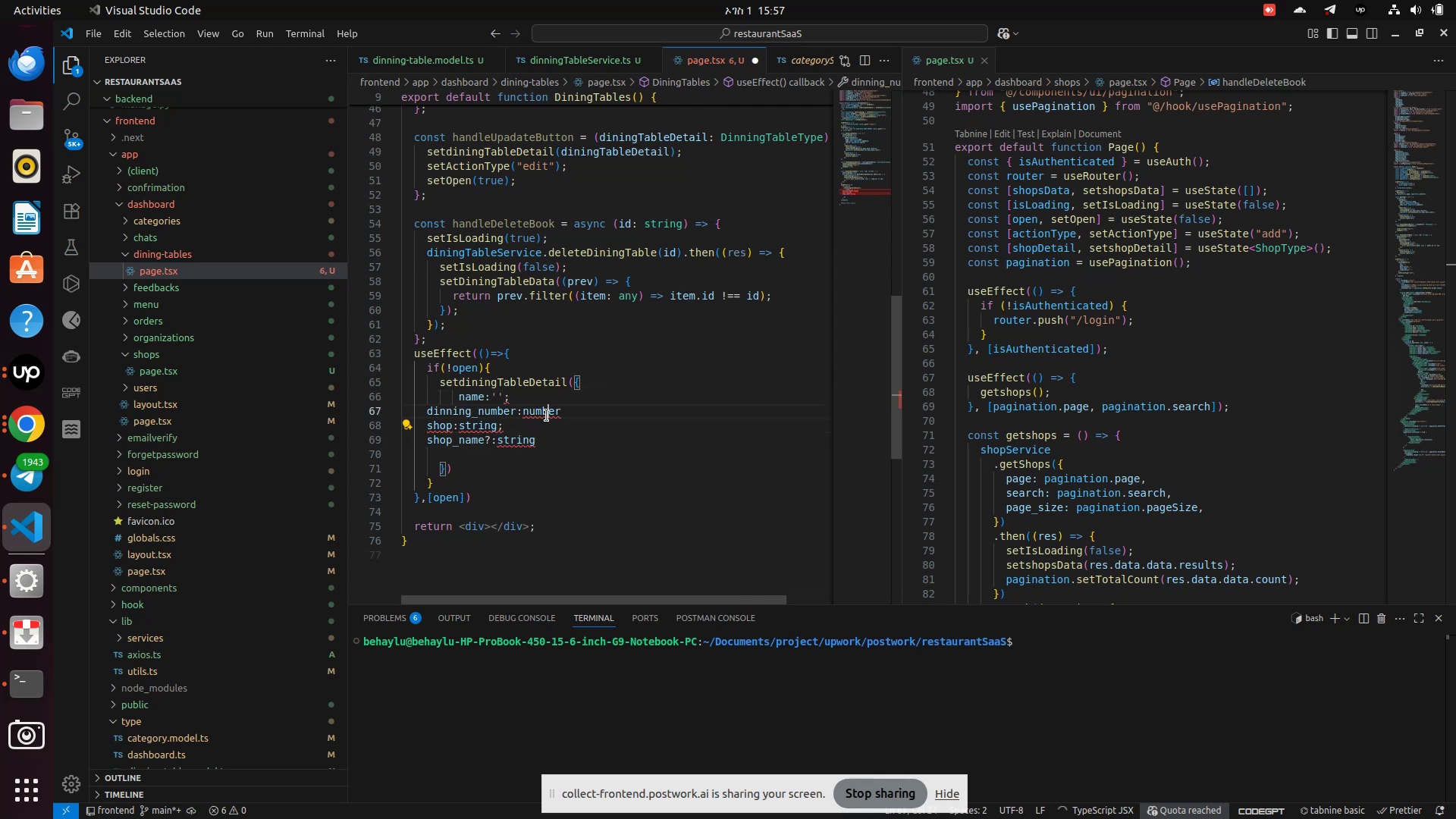 
left_click([547, 416])
 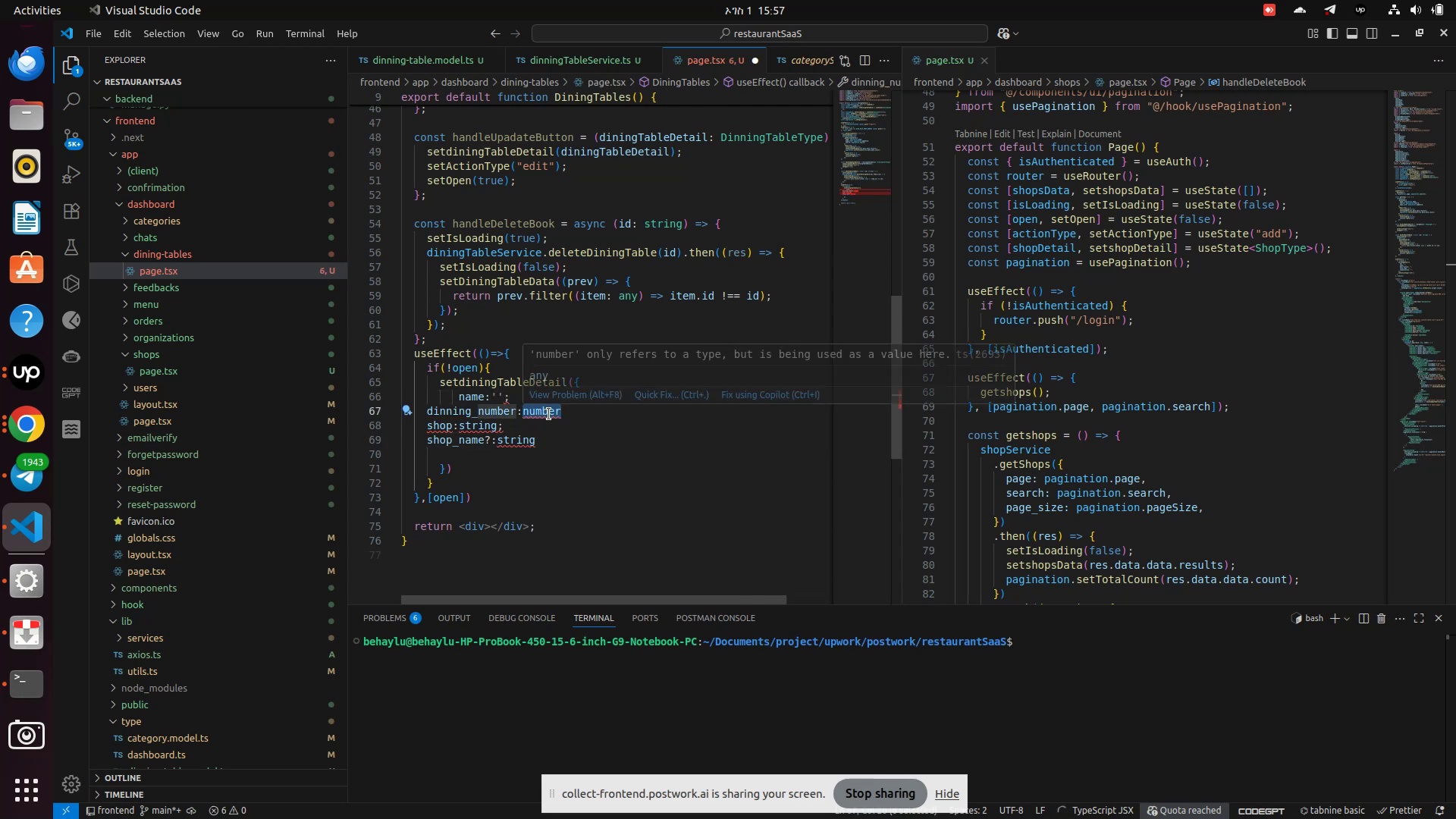 
key(Backspace)
 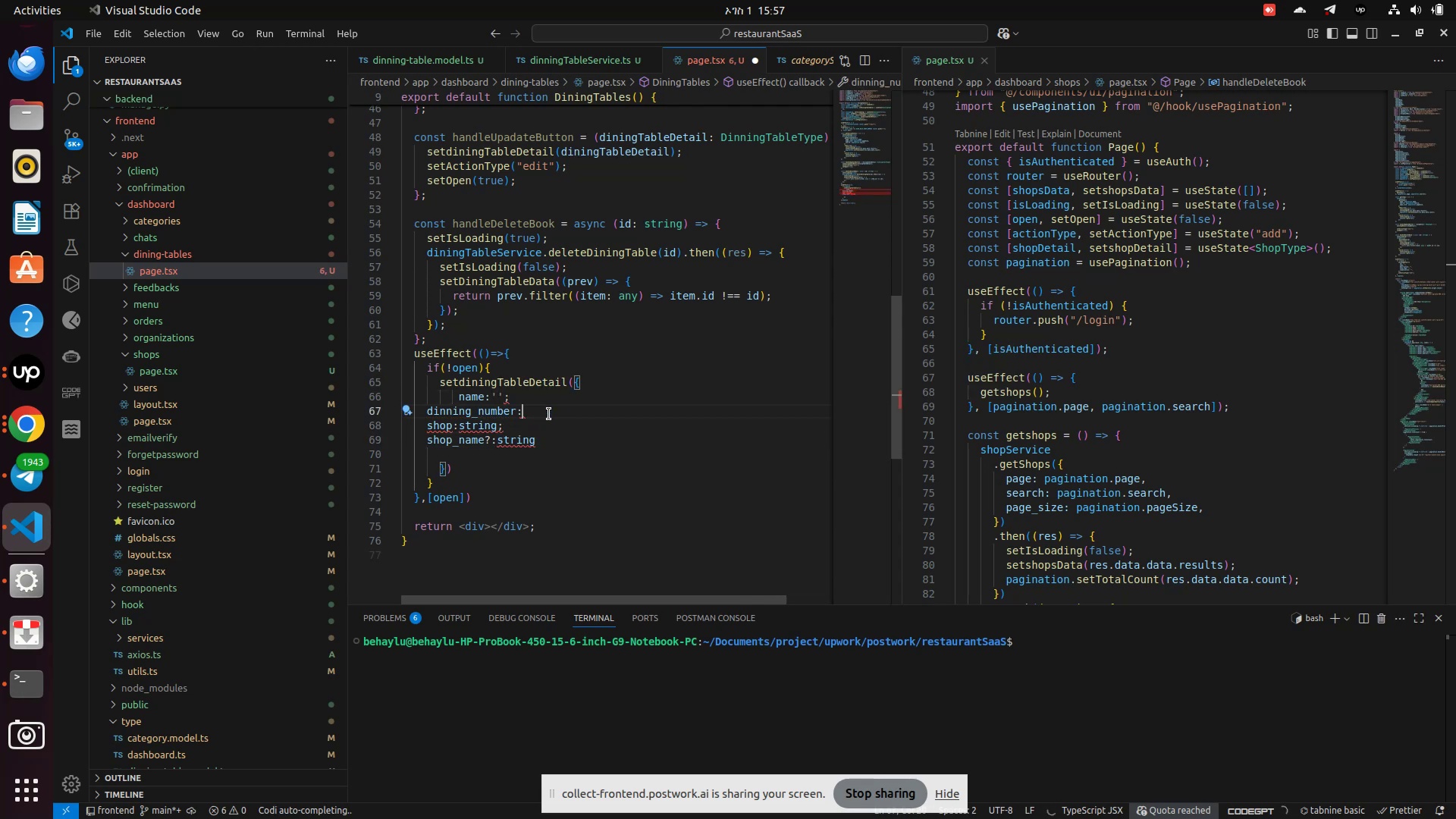 
key(Quote)
 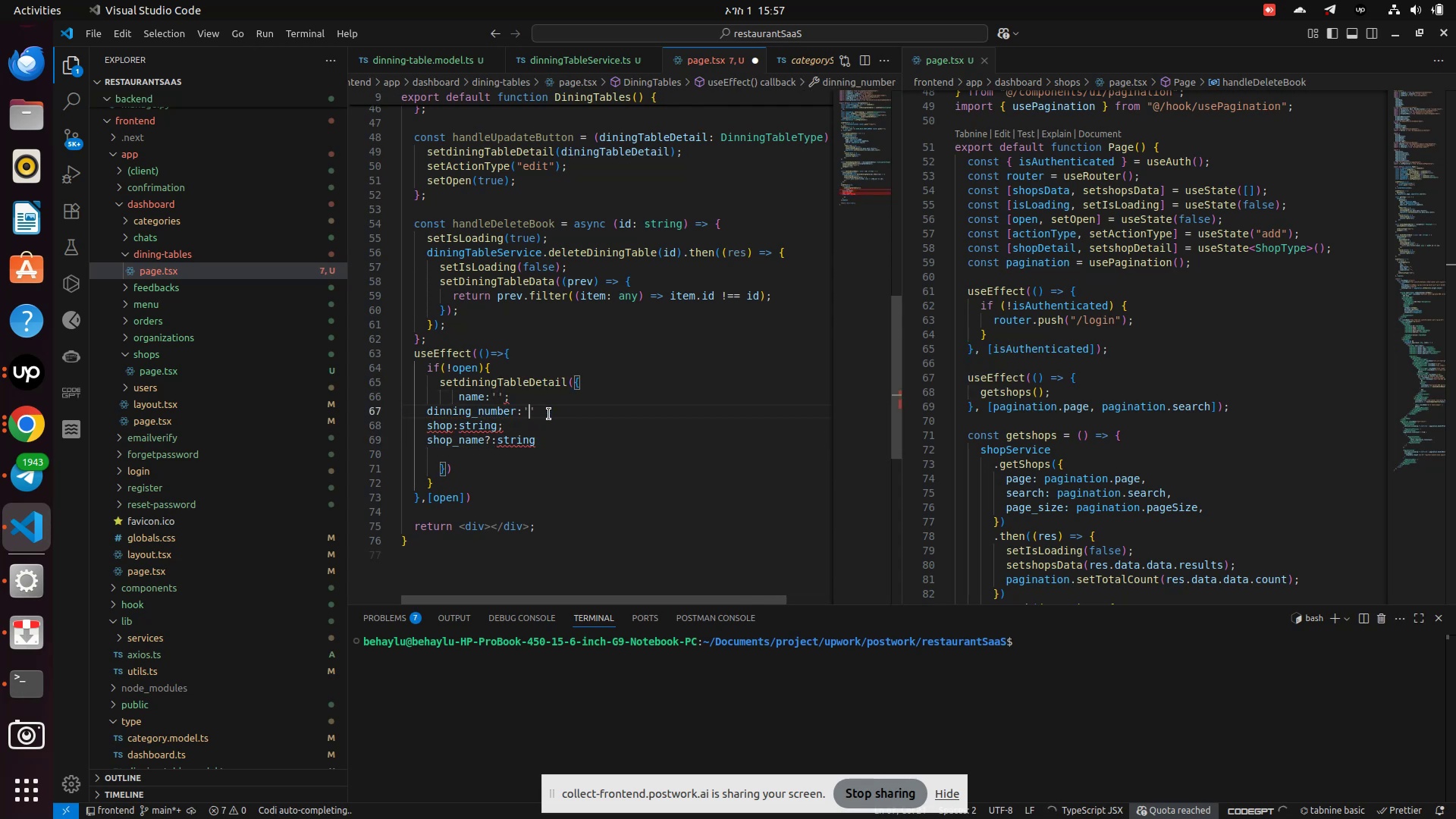 
key(ArrowDown)
 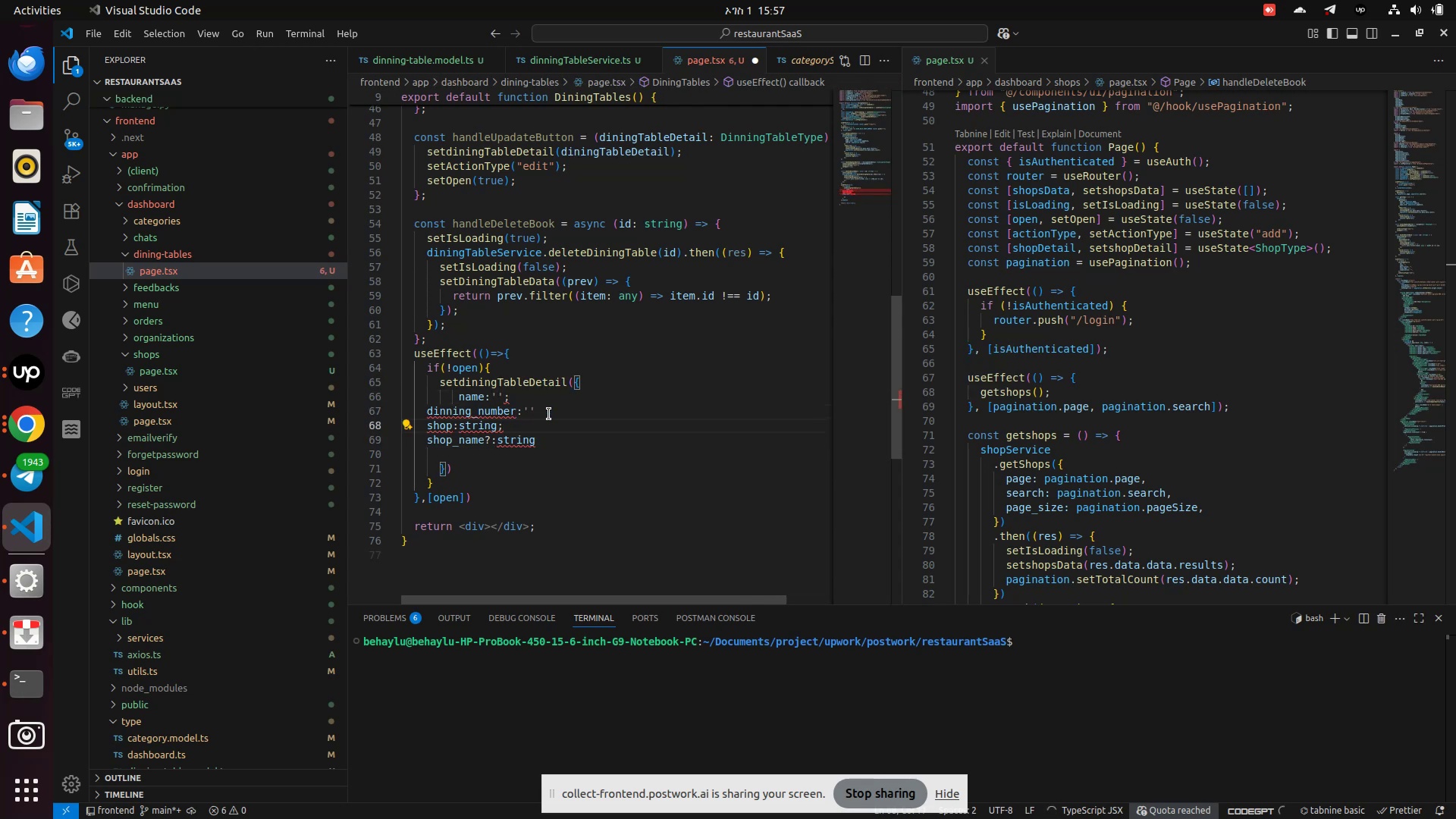 
key(ArrowLeft)
 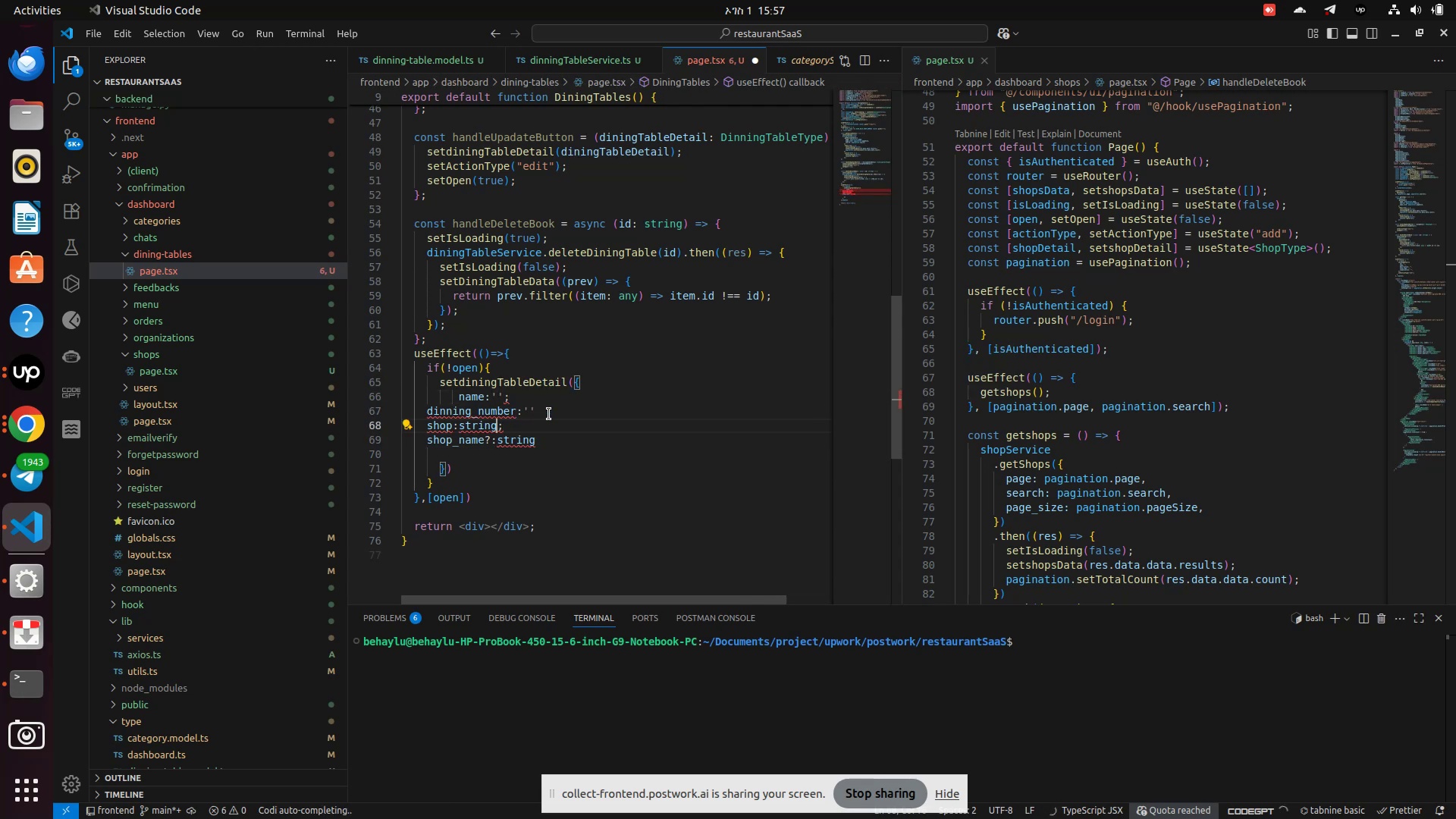 
key(ArrowLeft)
 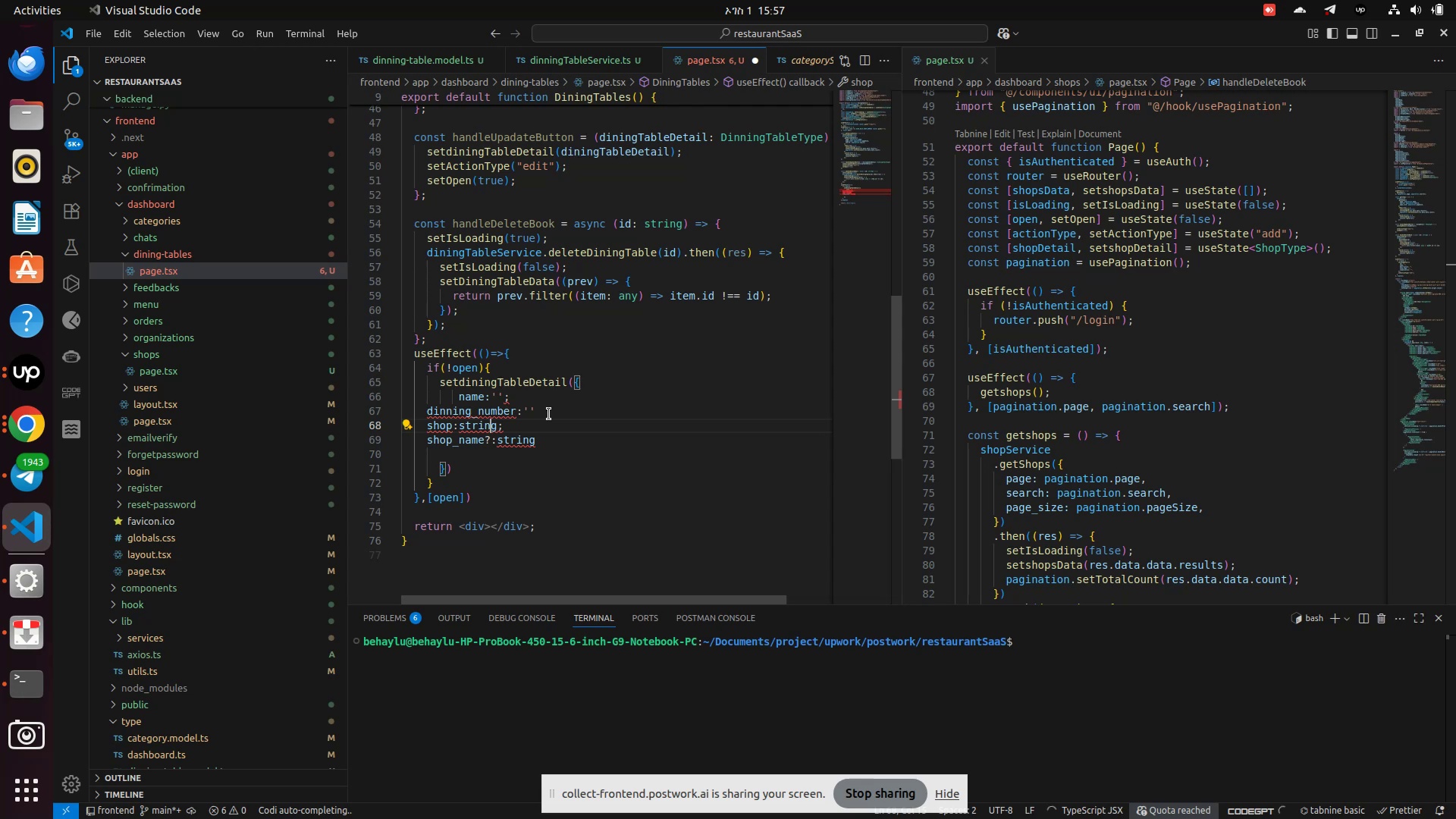 
key(ArrowRight)
 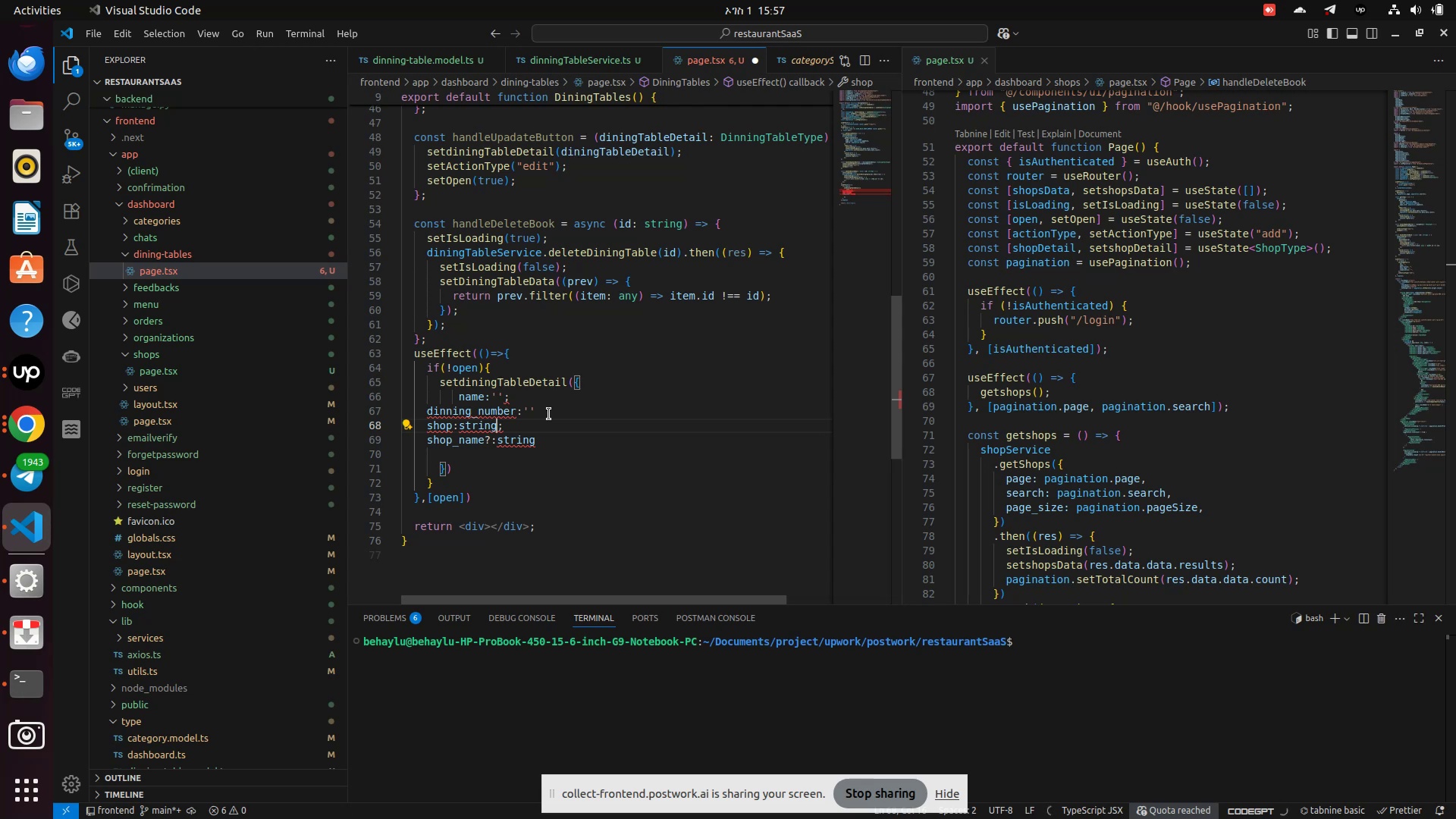 
key(Backspace)
 